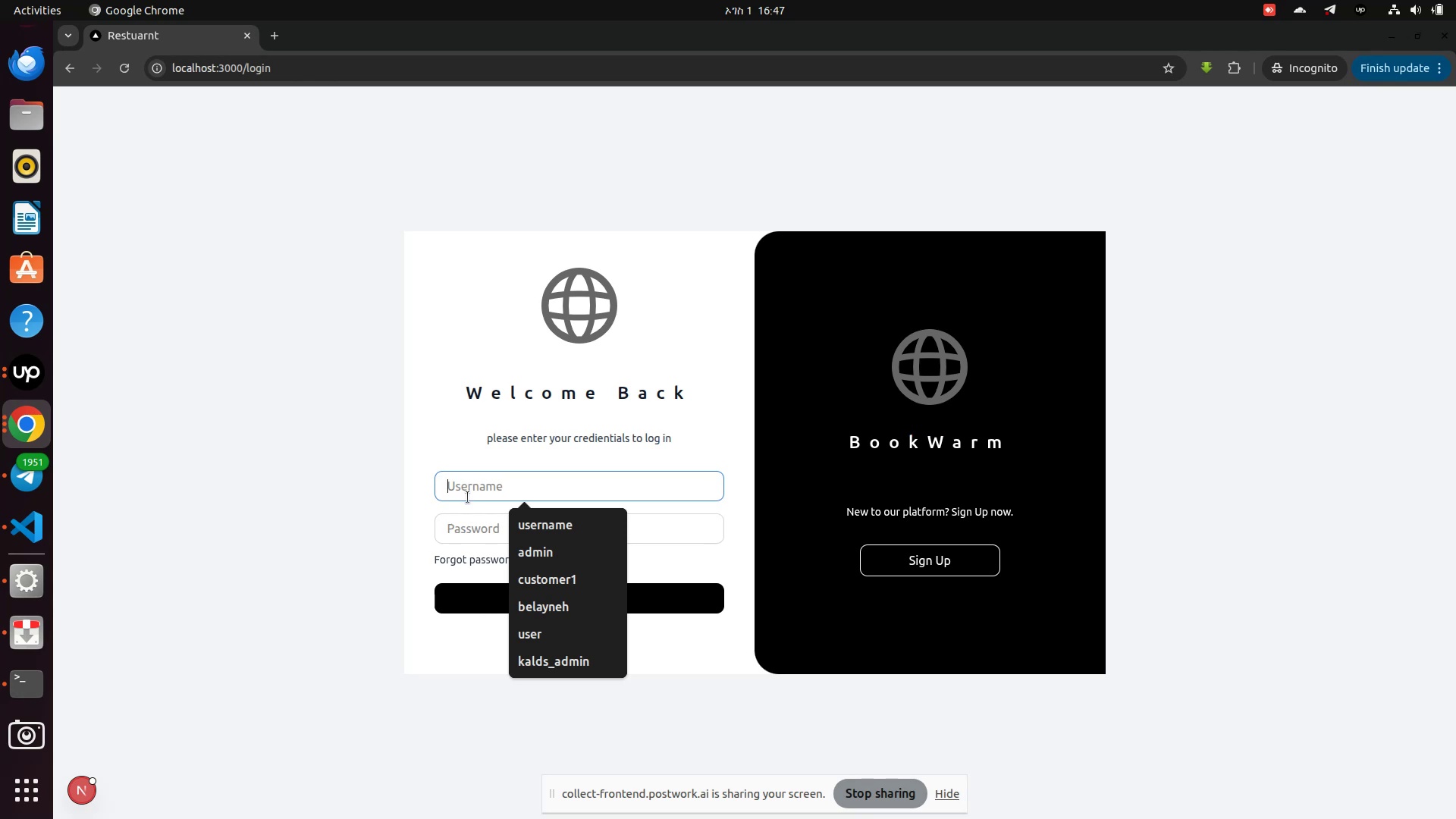 
type(gt)
 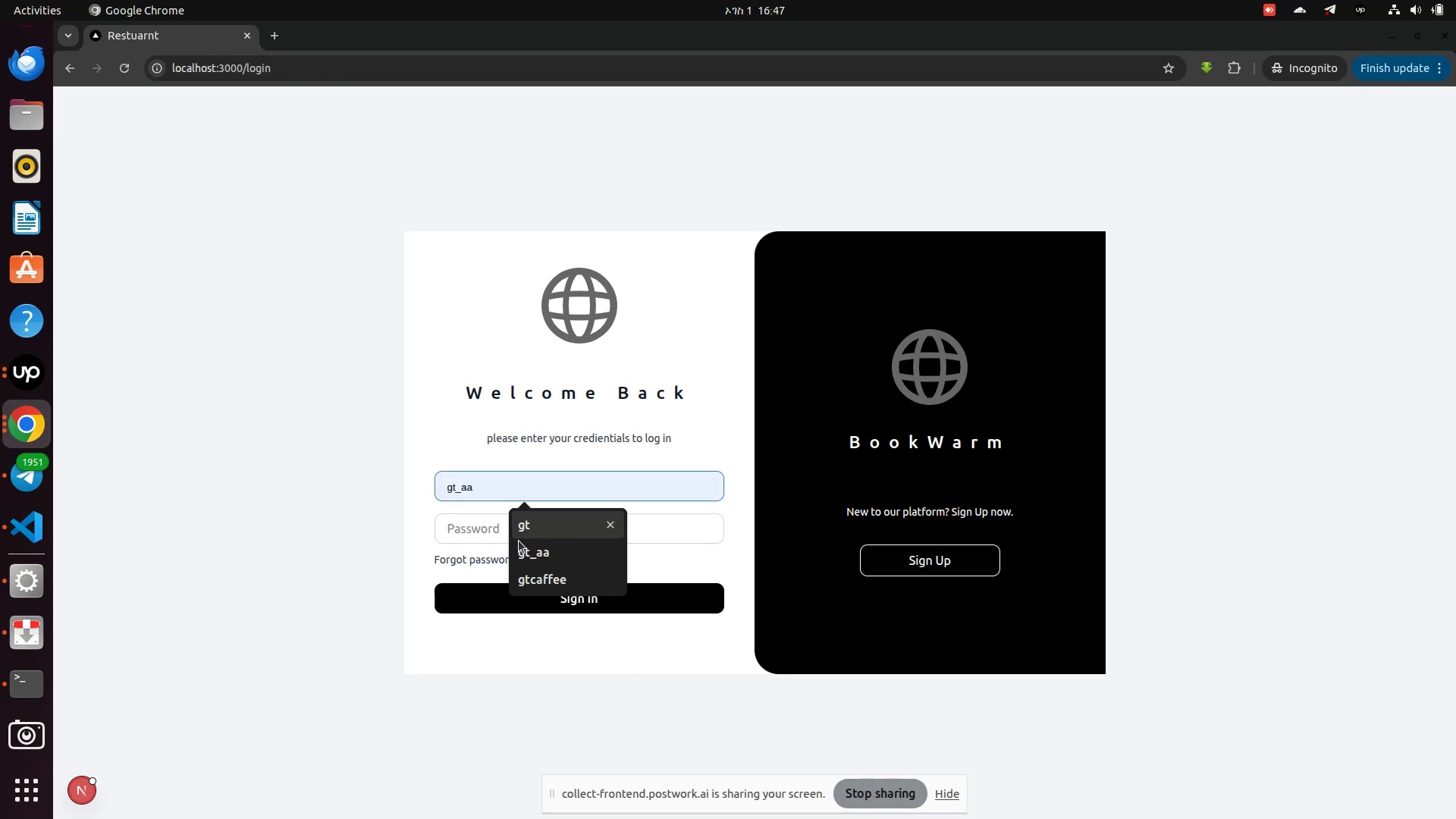 
left_click([544, 553])
 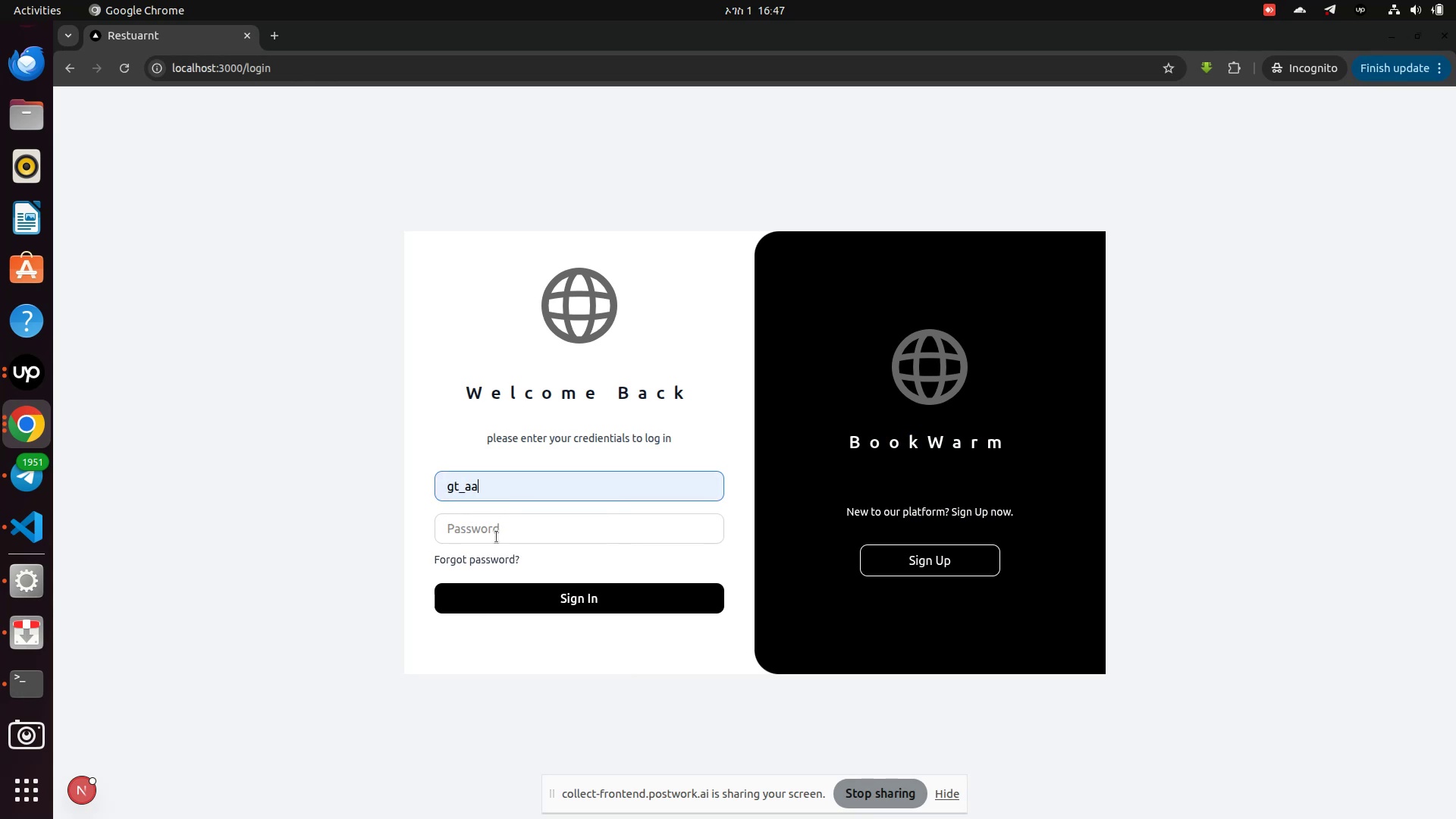 
left_click([497, 537])
 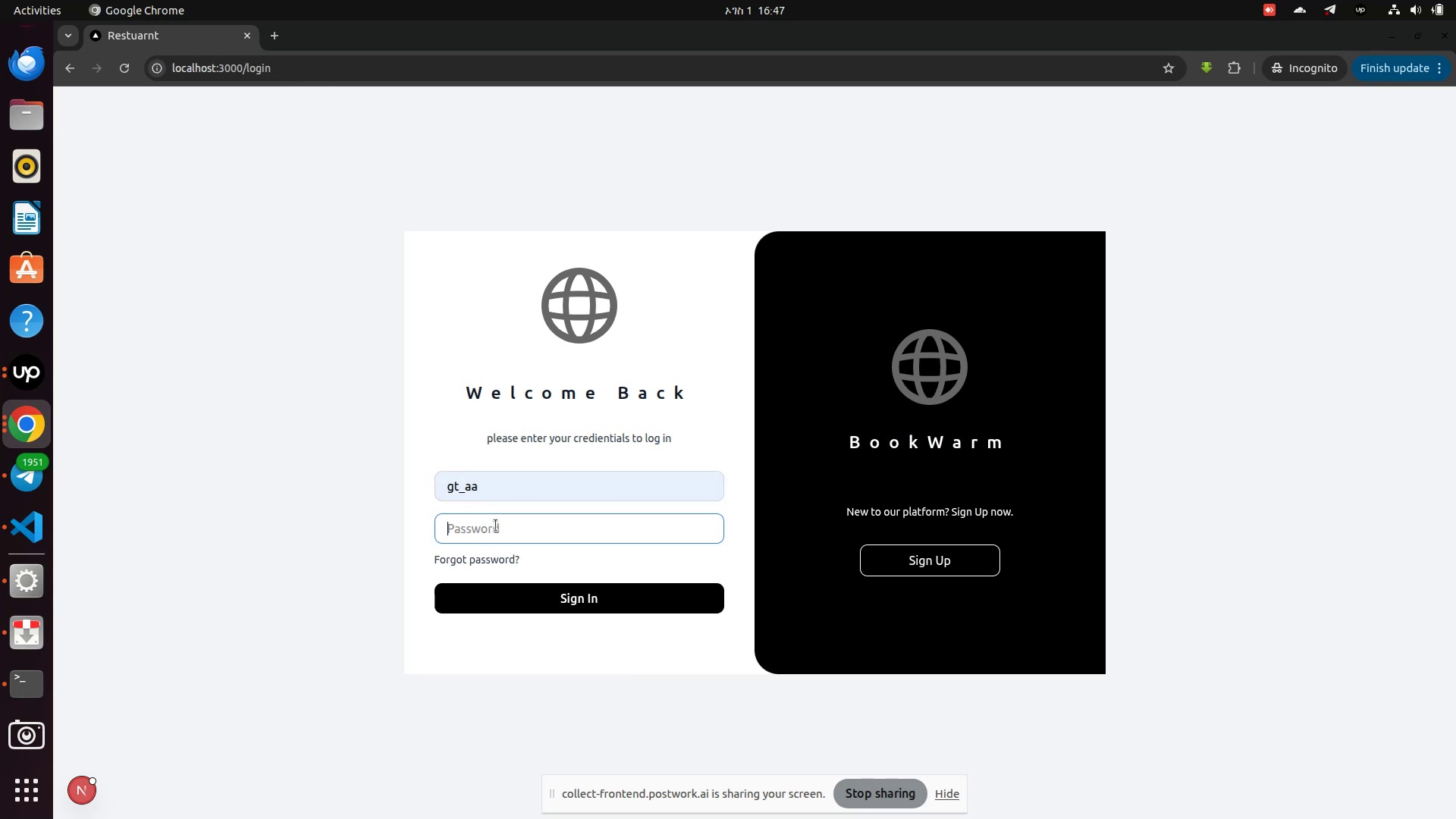 
type(!@QWASZXzxasqw12)
 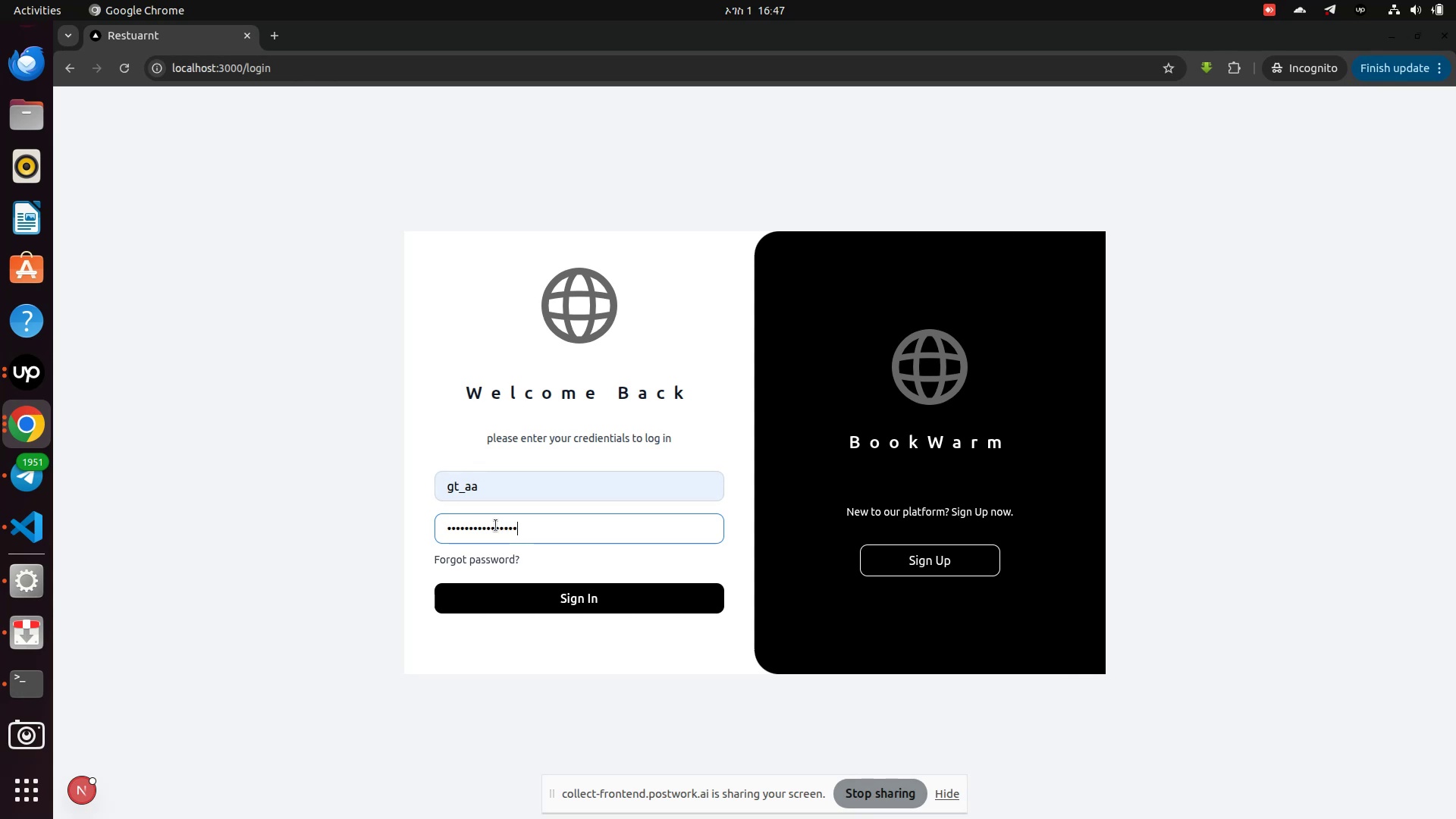 
key(Enter)
 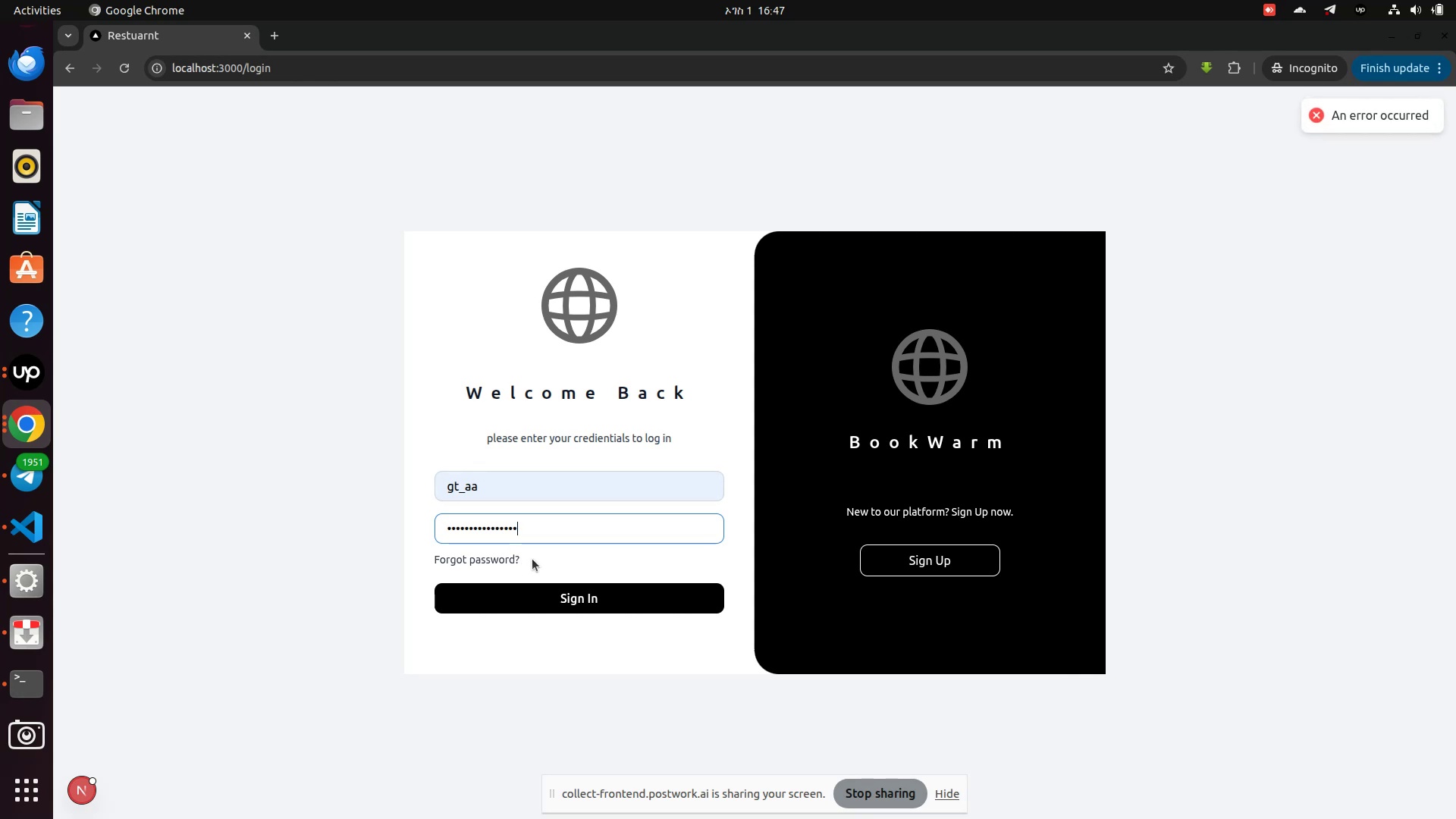 
left_click([565, 595])
 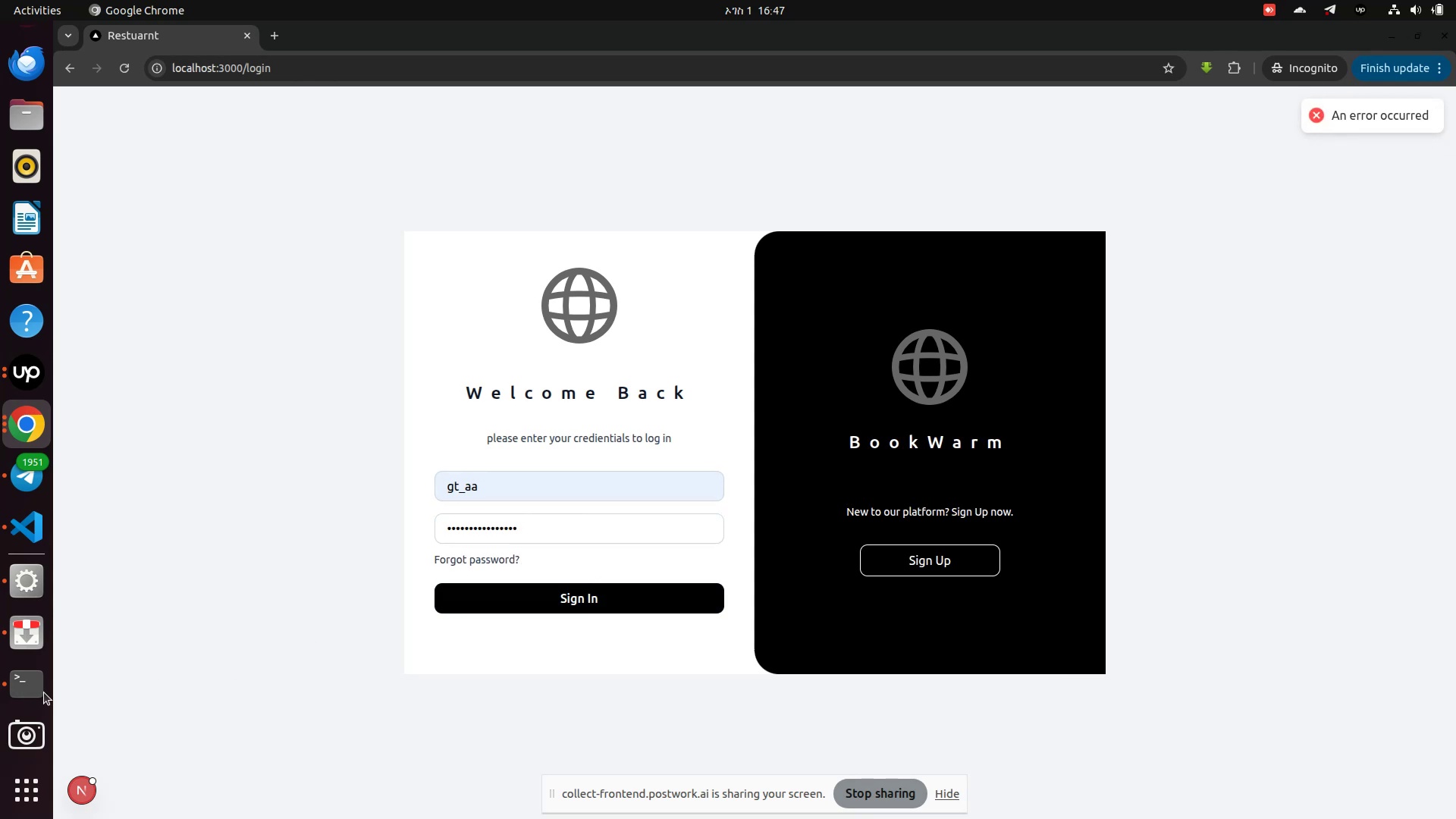 
left_click([12, 689])
 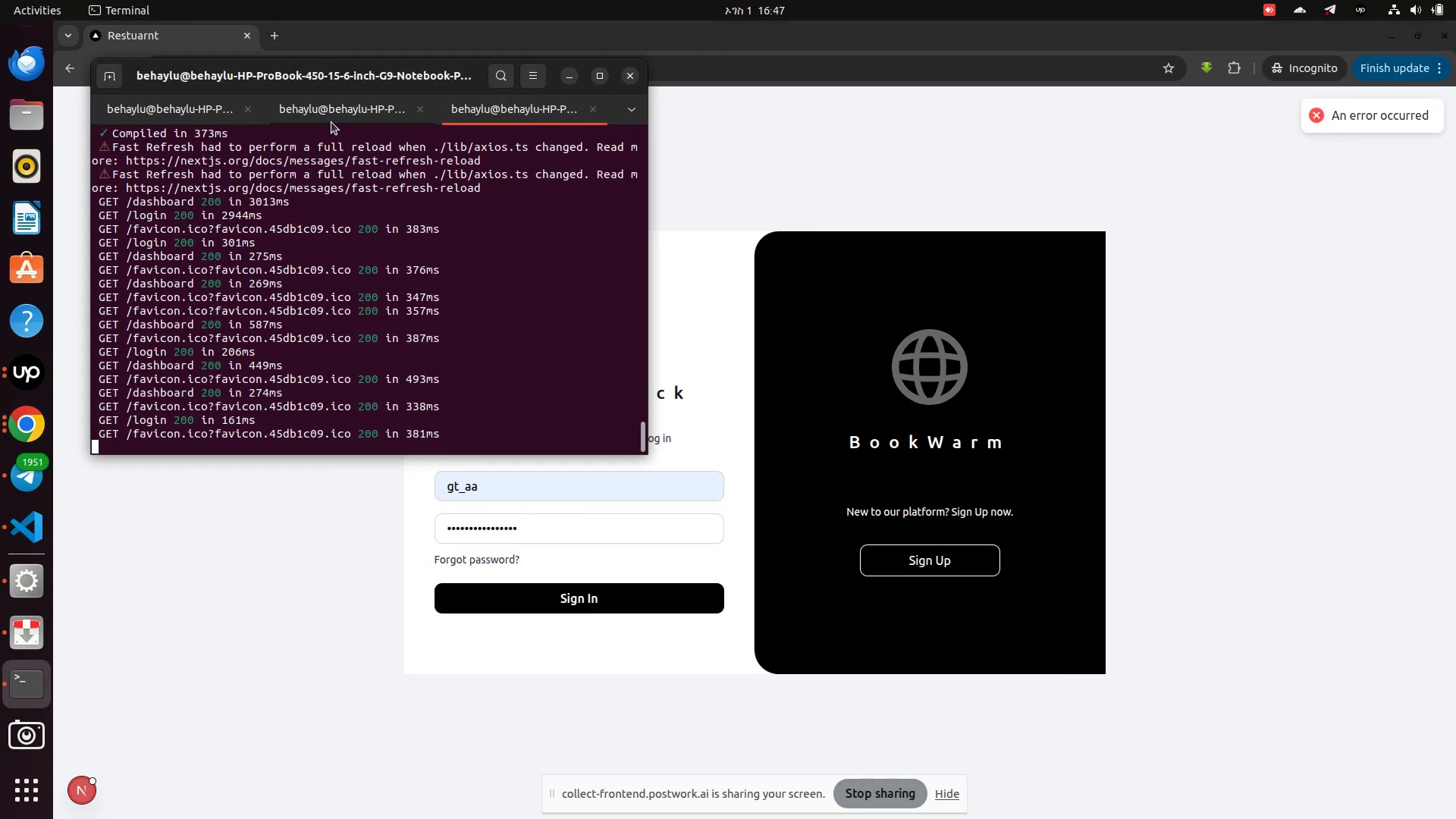 
left_click([330, 112])
 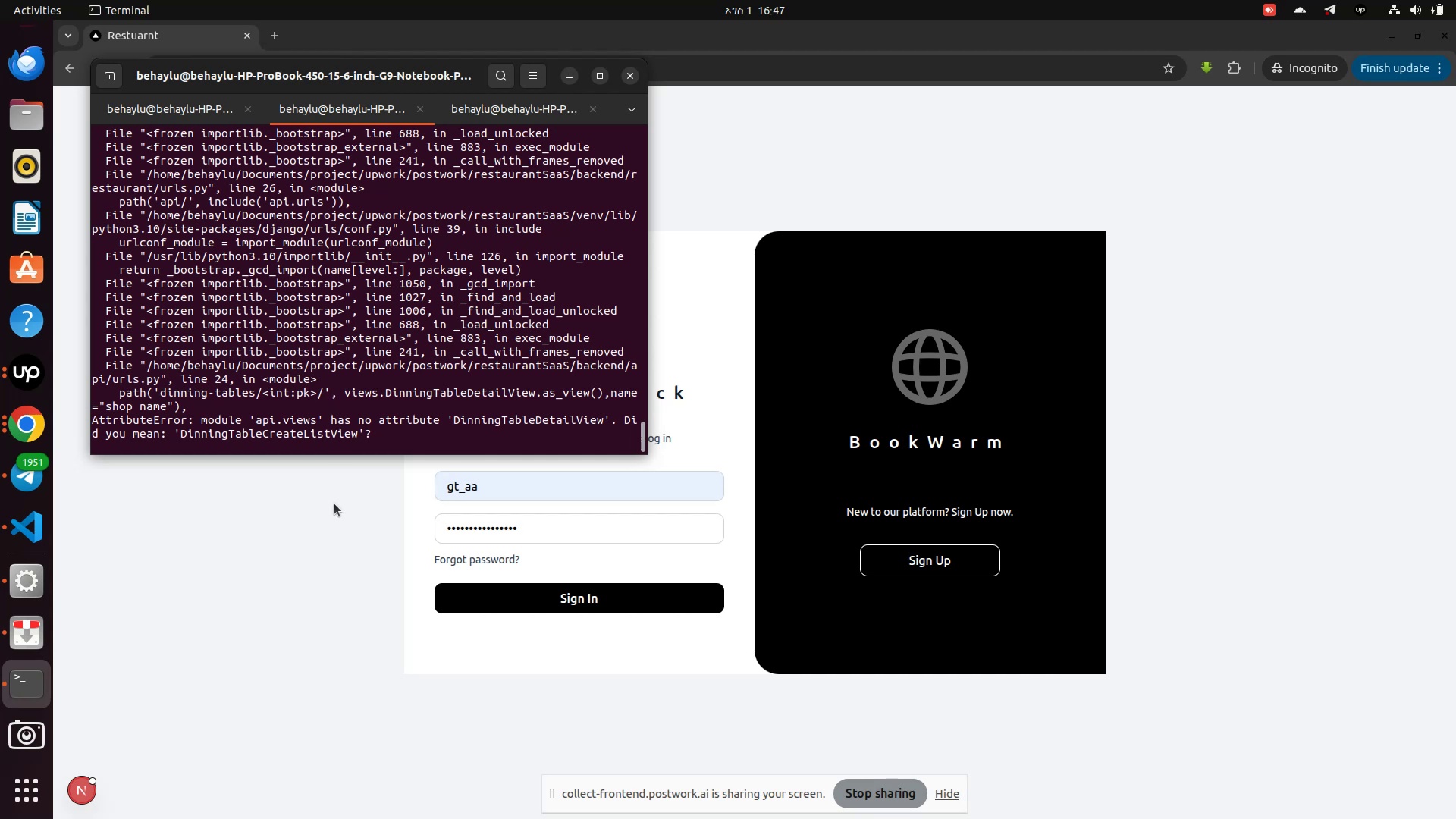 
wait(6.33)
 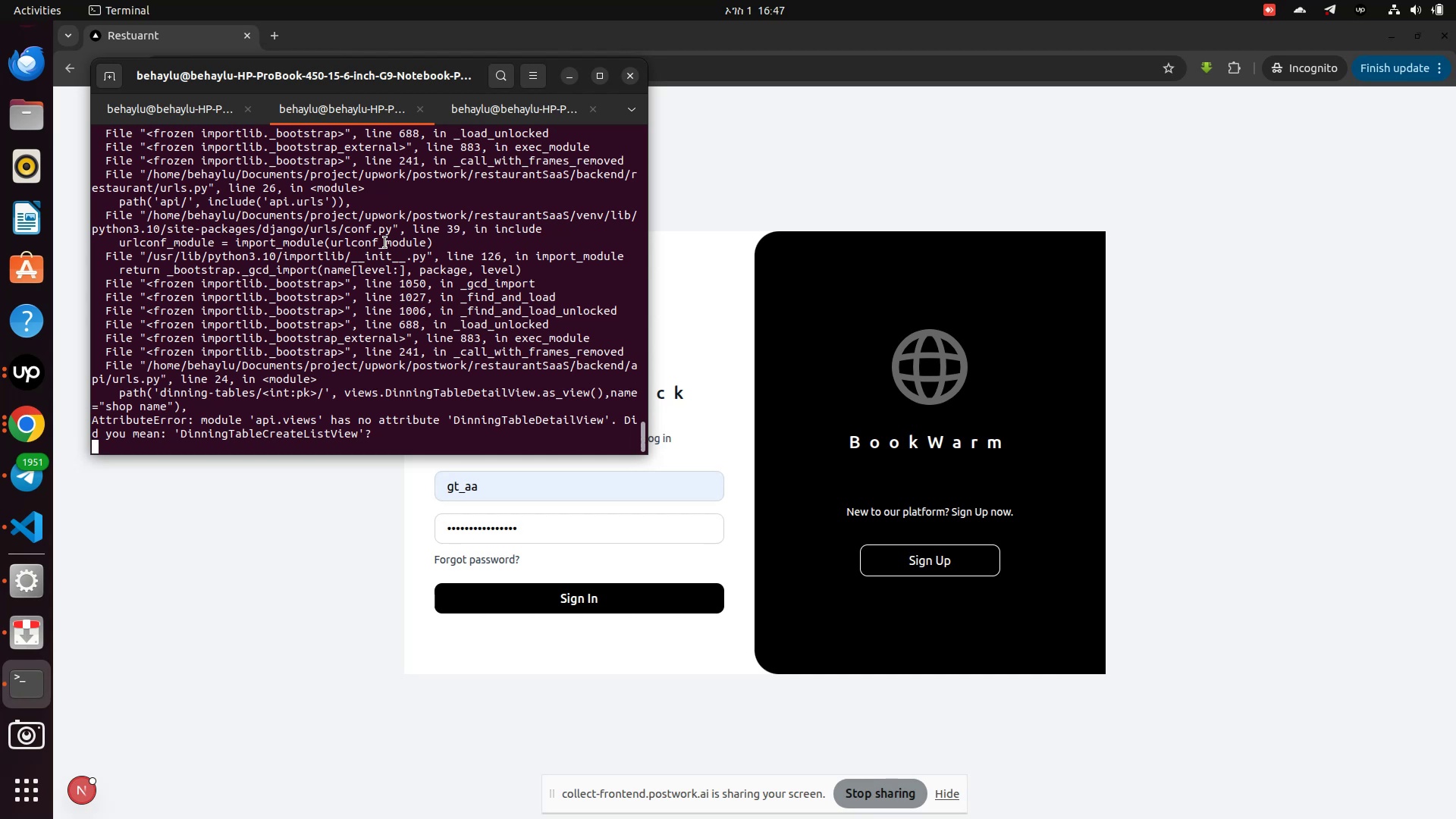 
left_click([27, 525])
 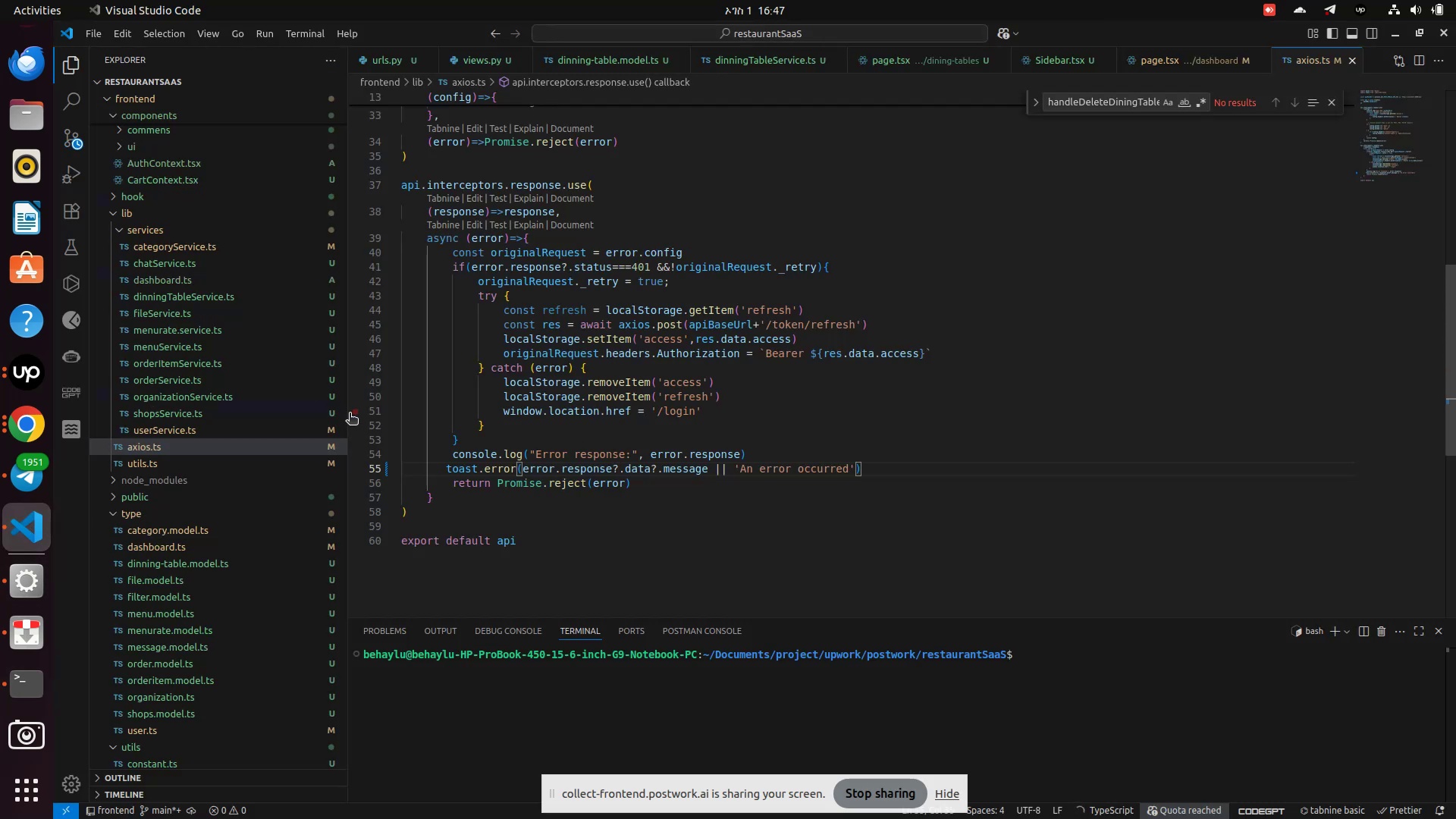 
scroll: coordinate [206, 284], scroll_direction: up, amount: 31.0
 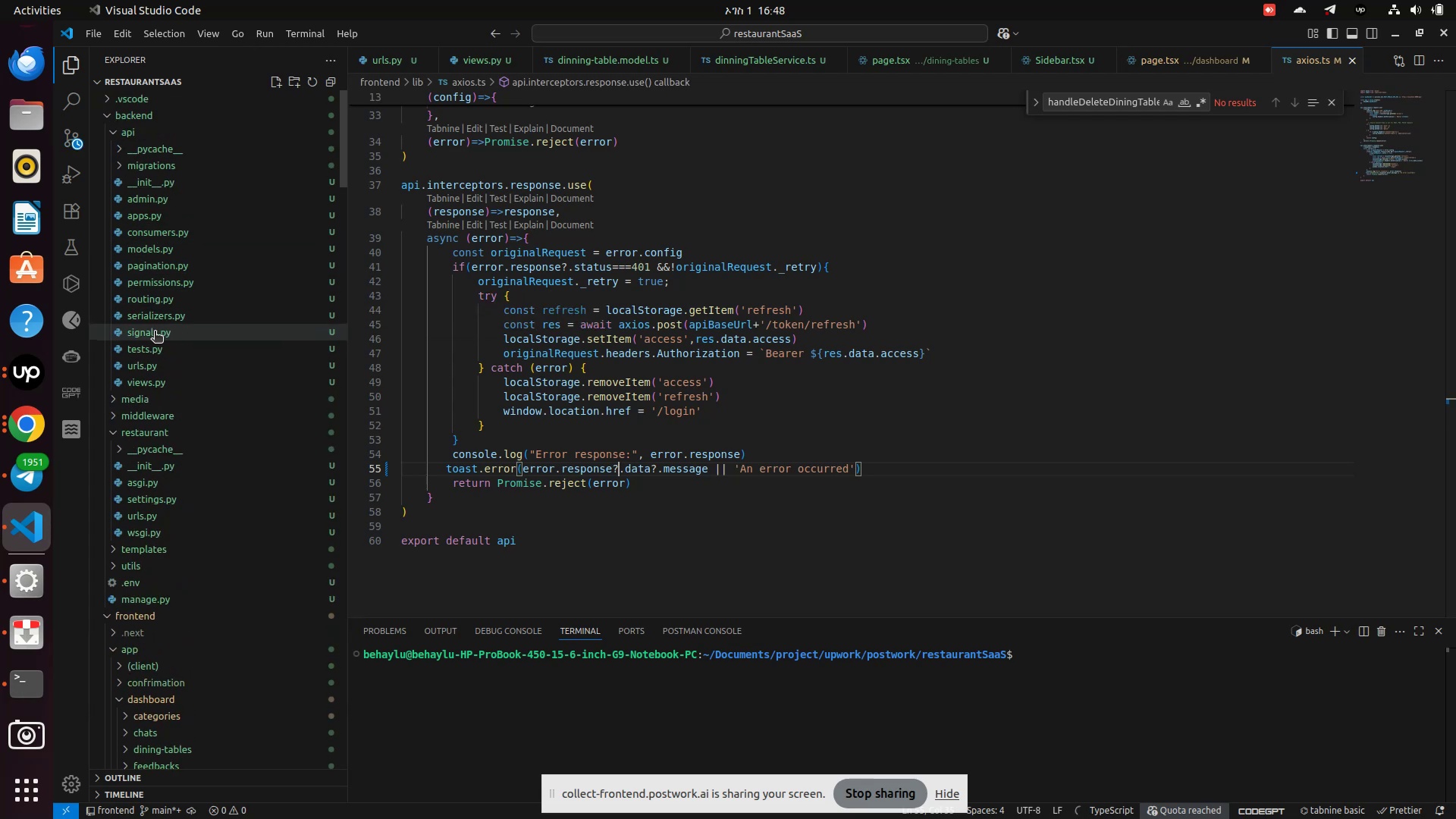 
left_click([146, 317])
 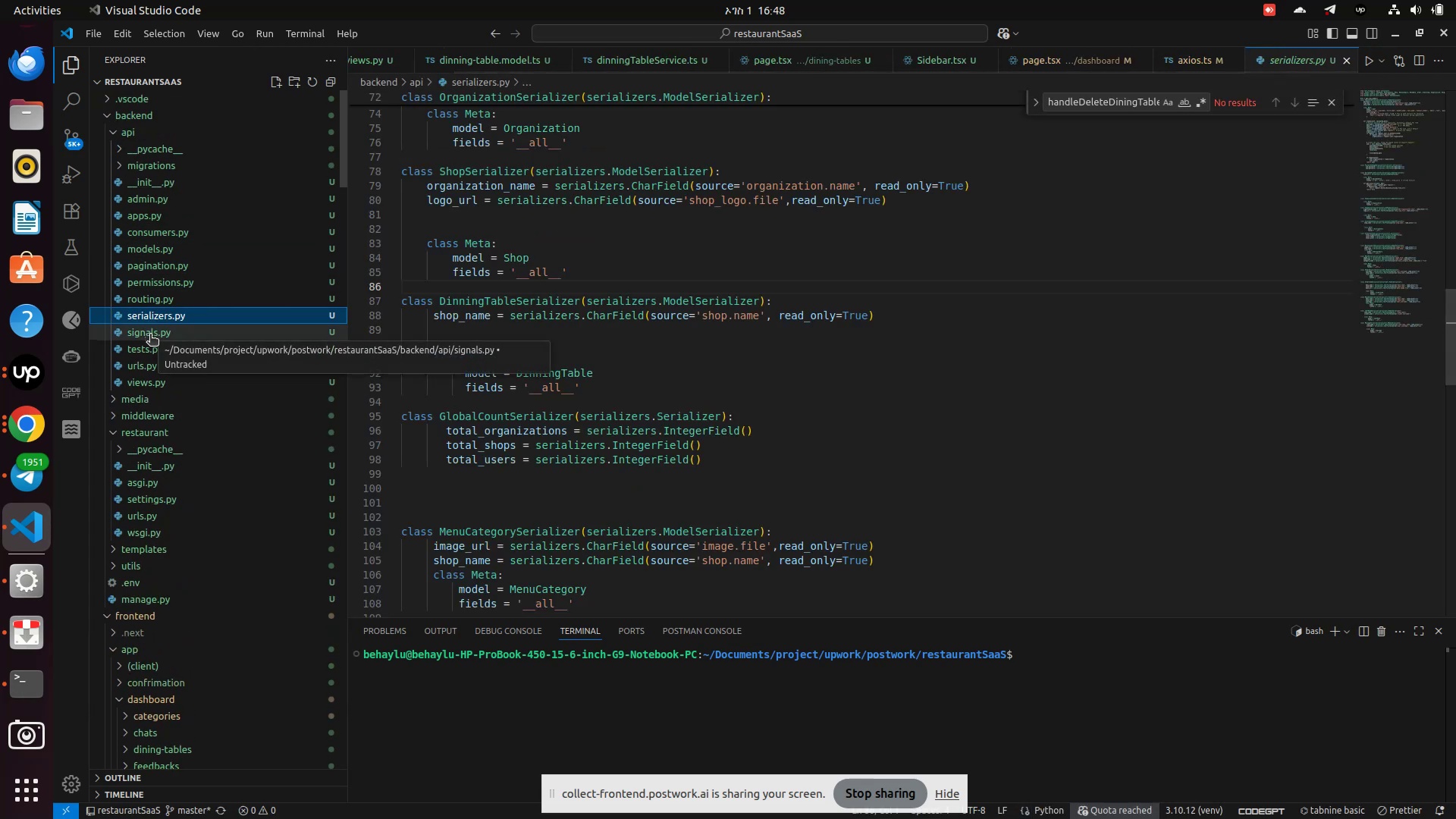 
scroll: coordinate [679, 419], scroll_direction: down, amount: 26.0
 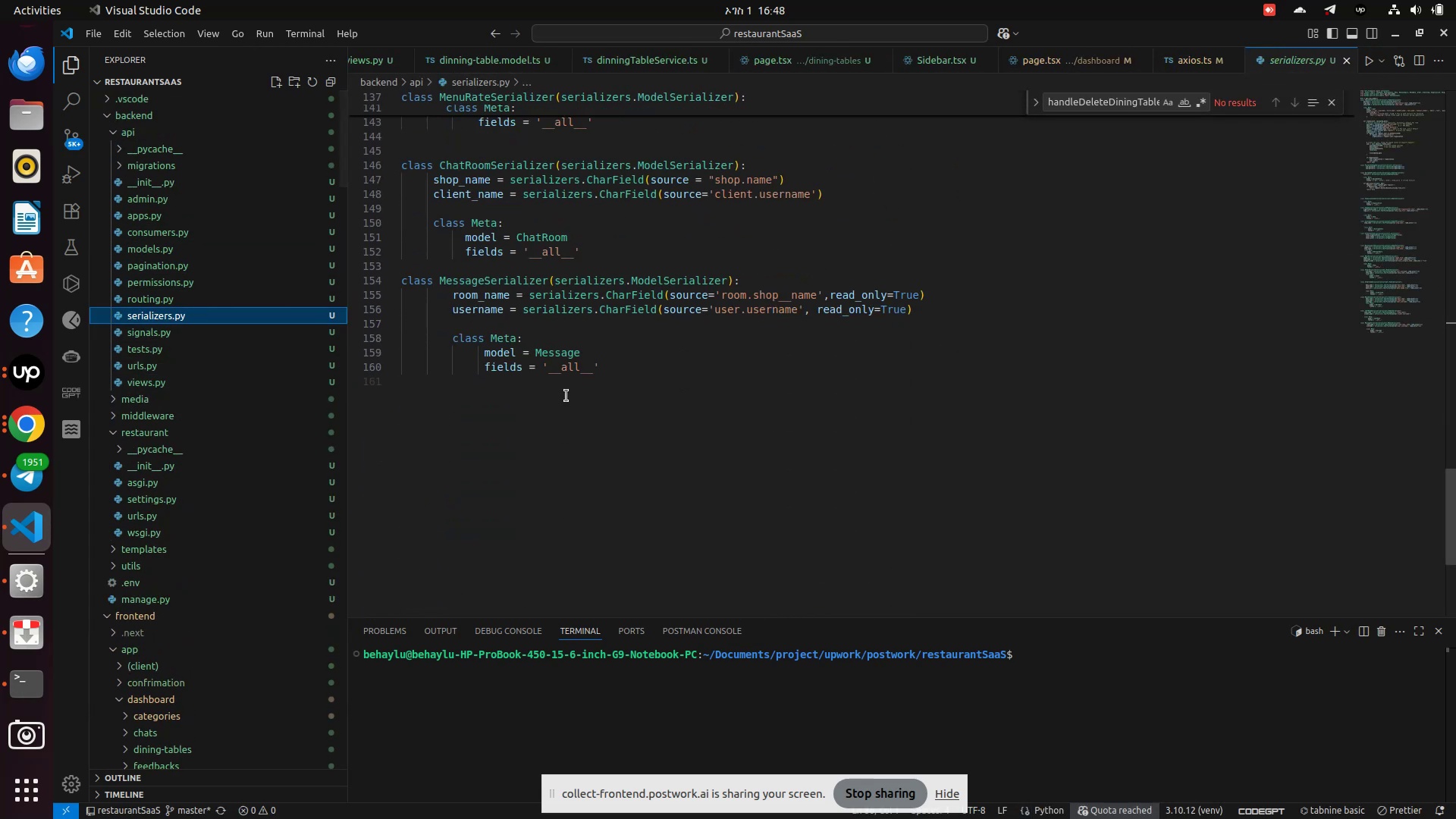 
scroll: coordinate [656, 453], scroll_direction: up, amount: 3.0
 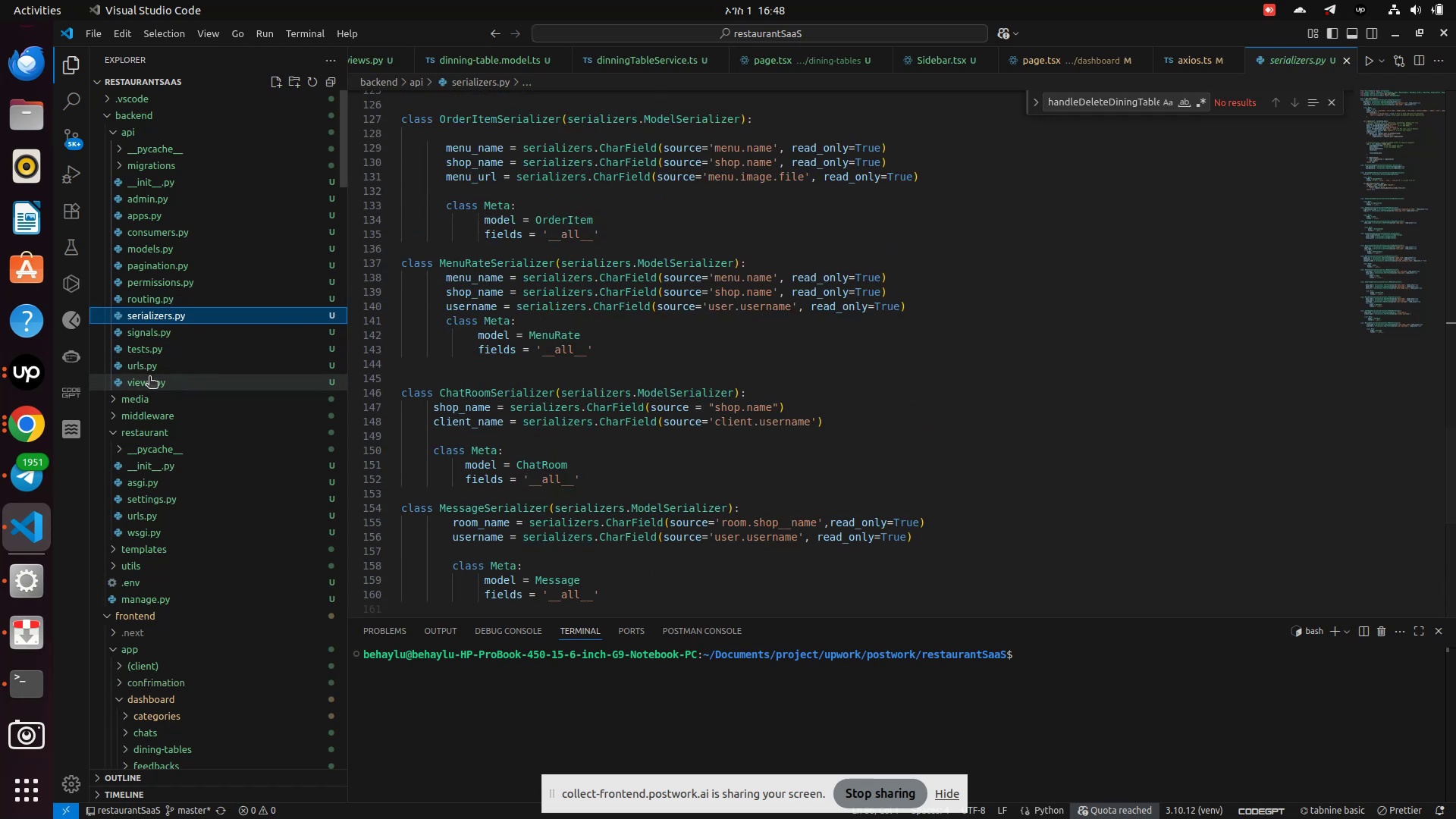 
left_click([150, 385])
 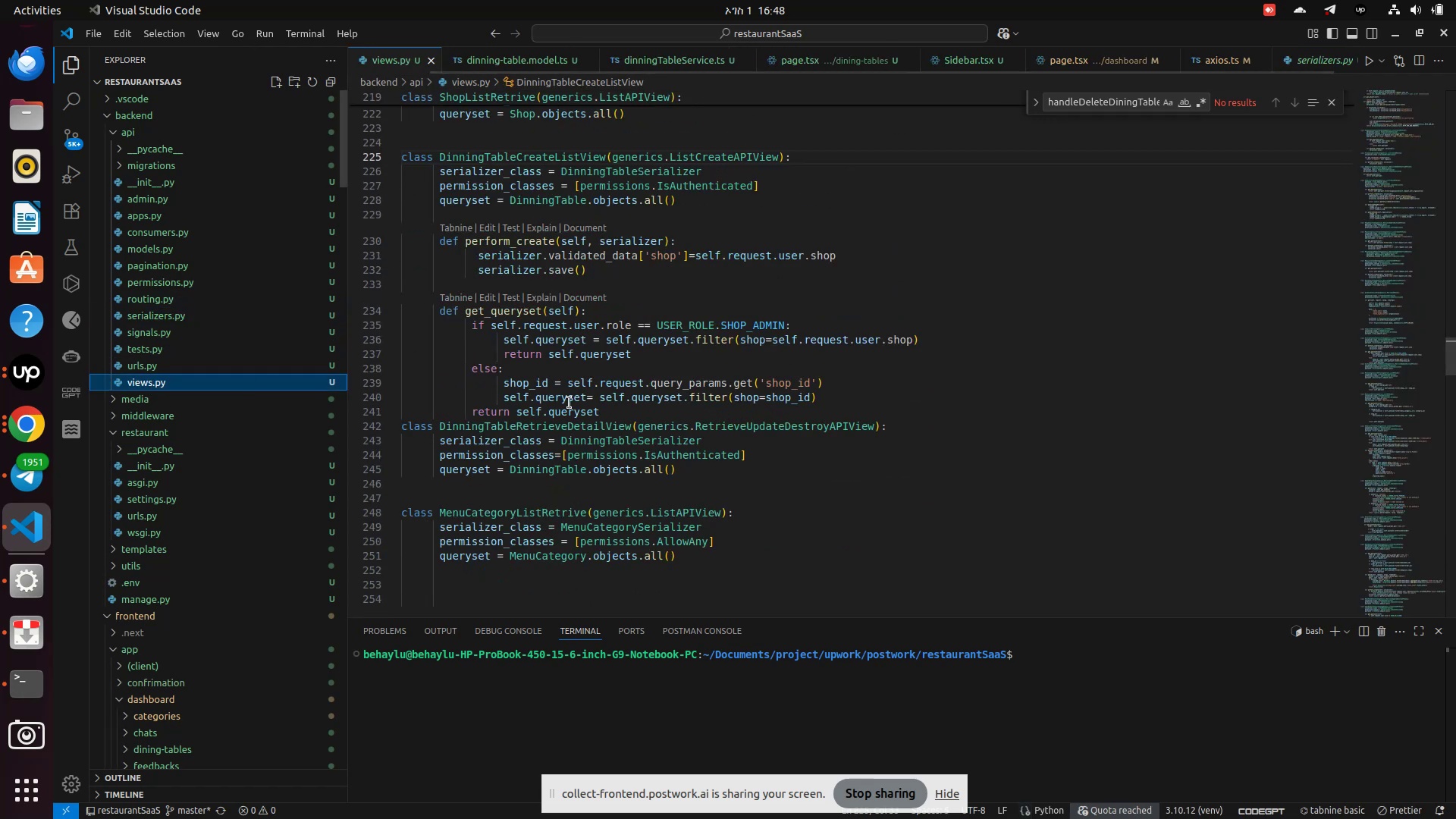 
scroll: coordinate [603, 406], scroll_direction: up, amount: 3.0
 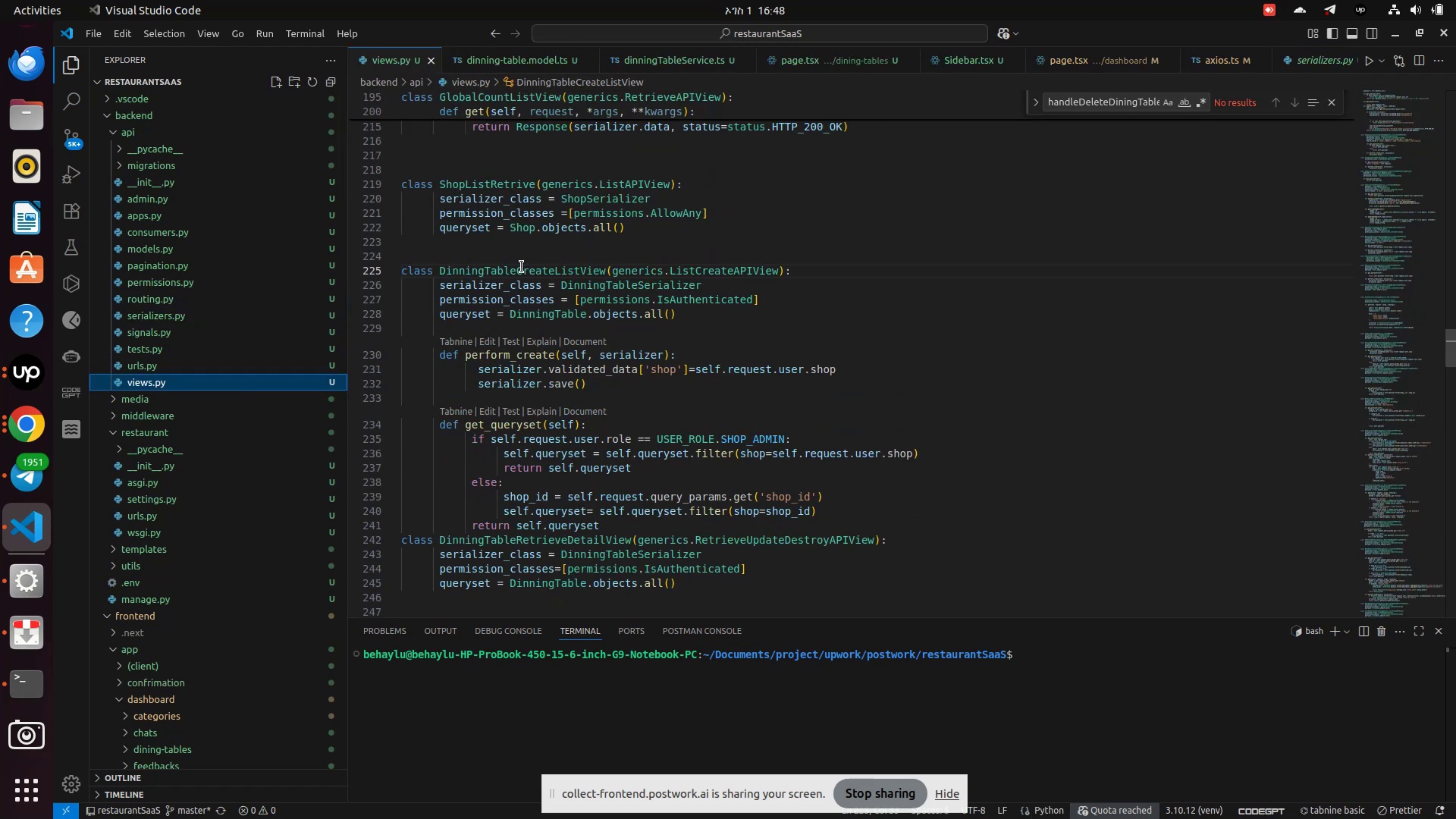 
double_click([521, 269])
 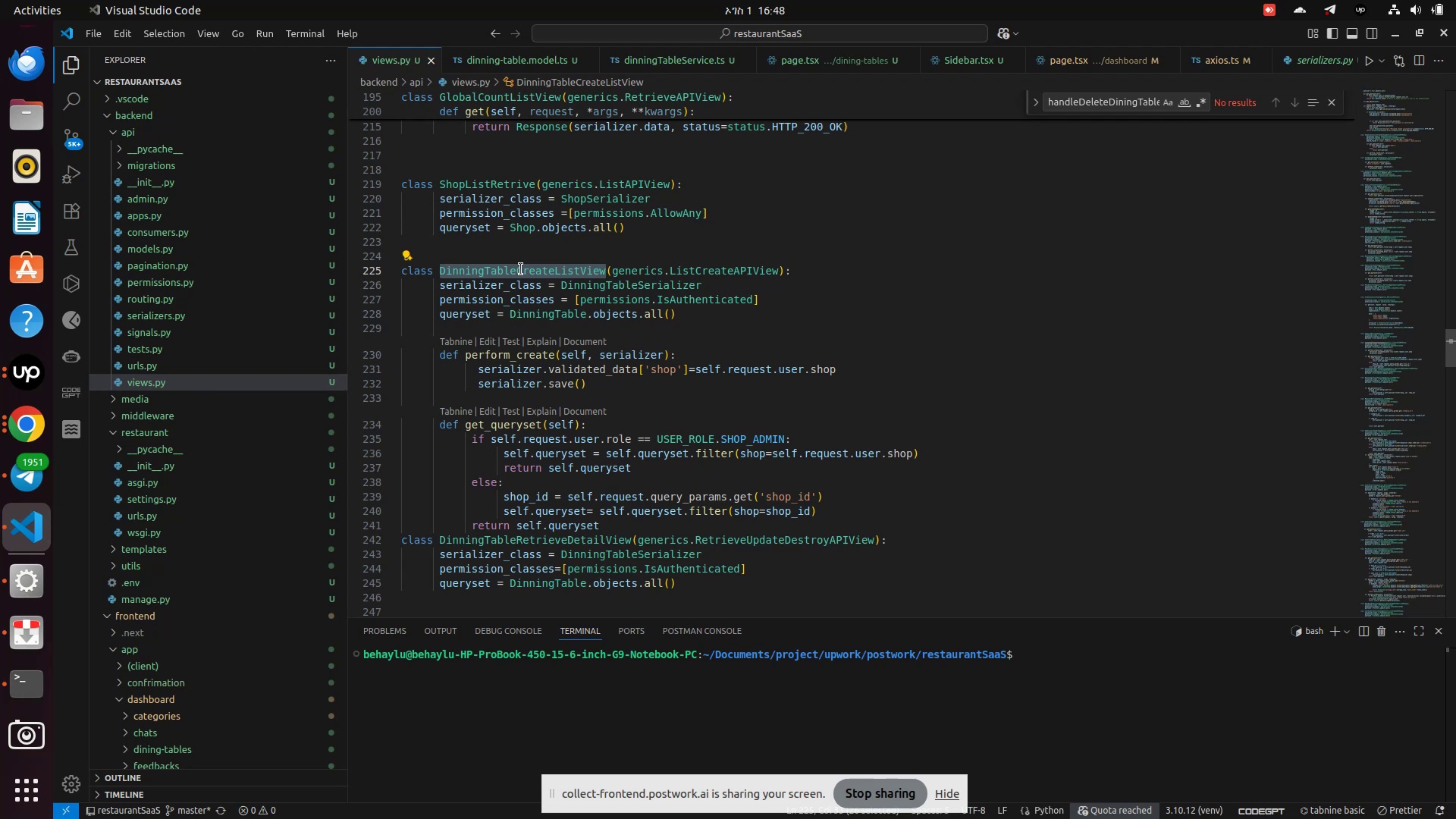 
key(Control+C)
 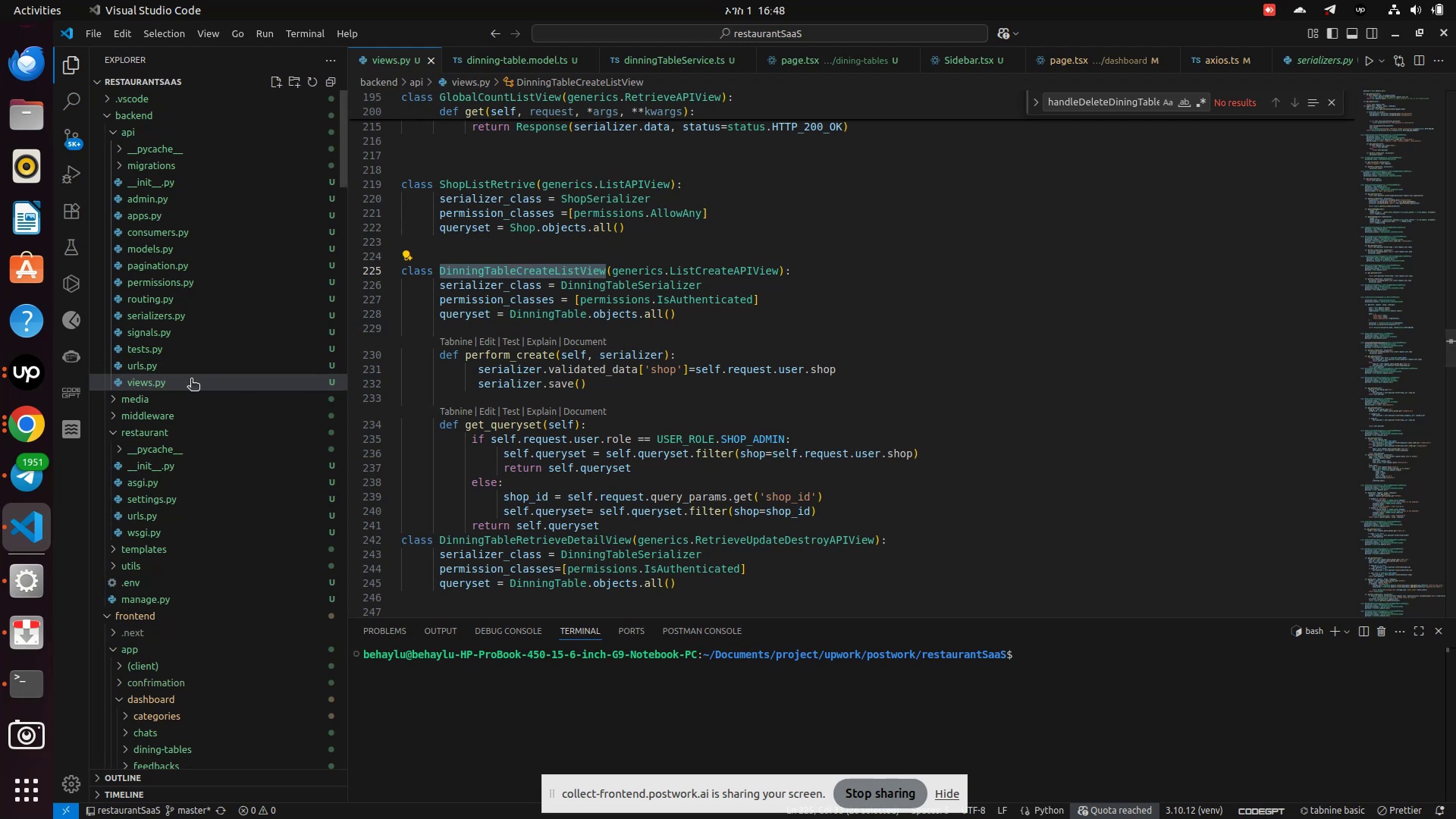 
left_click([184, 365])
 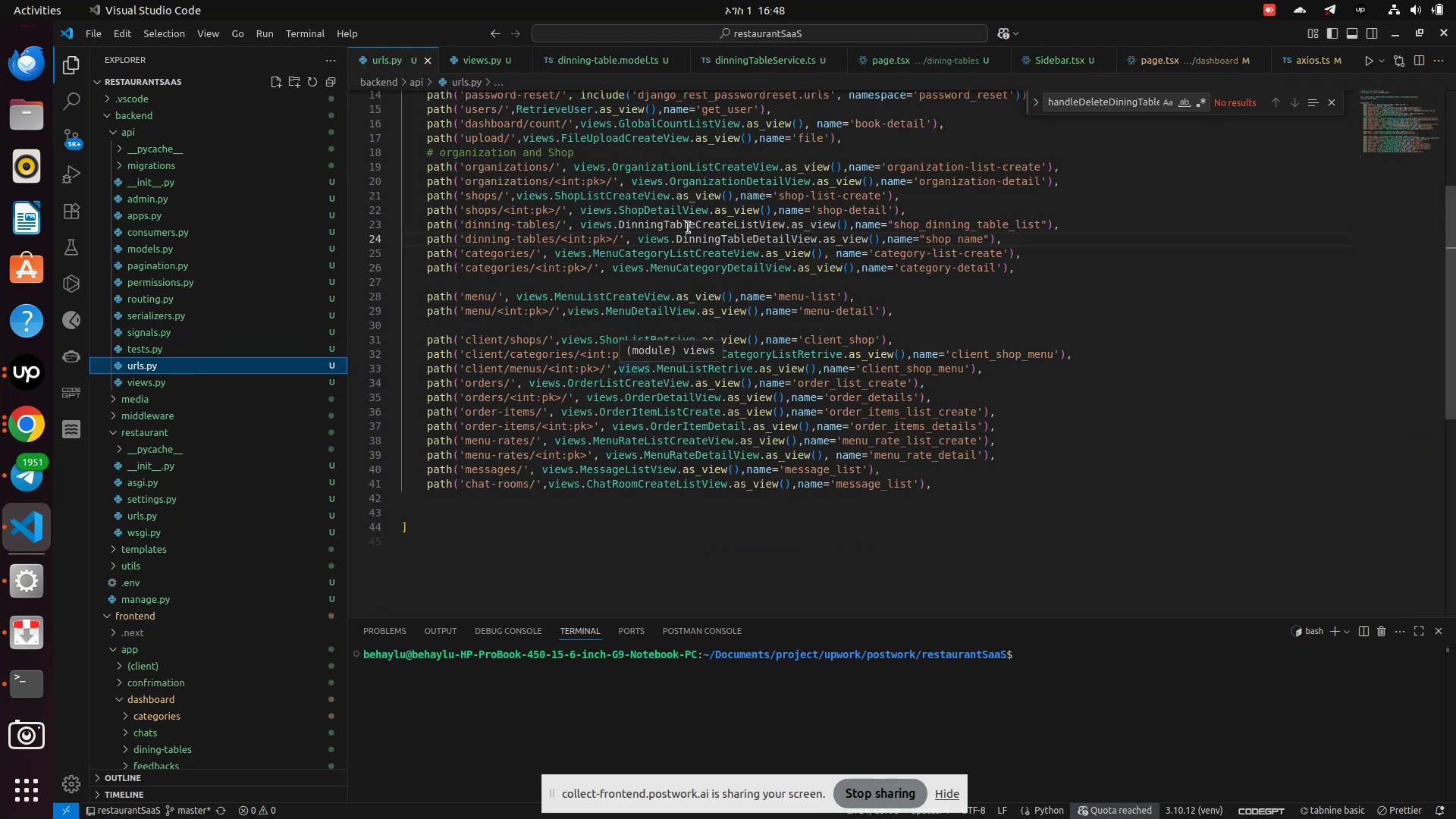 
double_click([701, 225])
 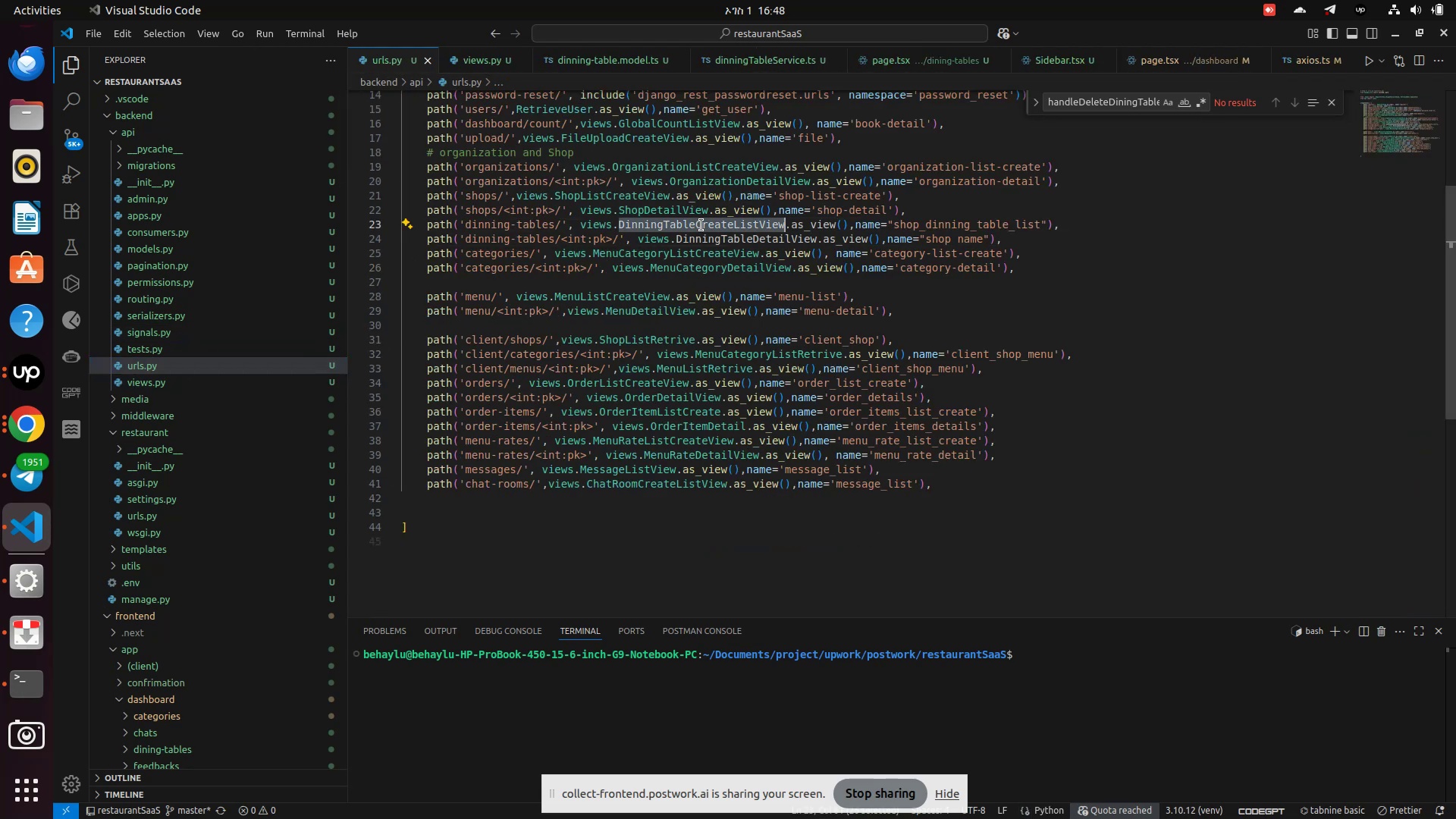 
key(Control+V)
 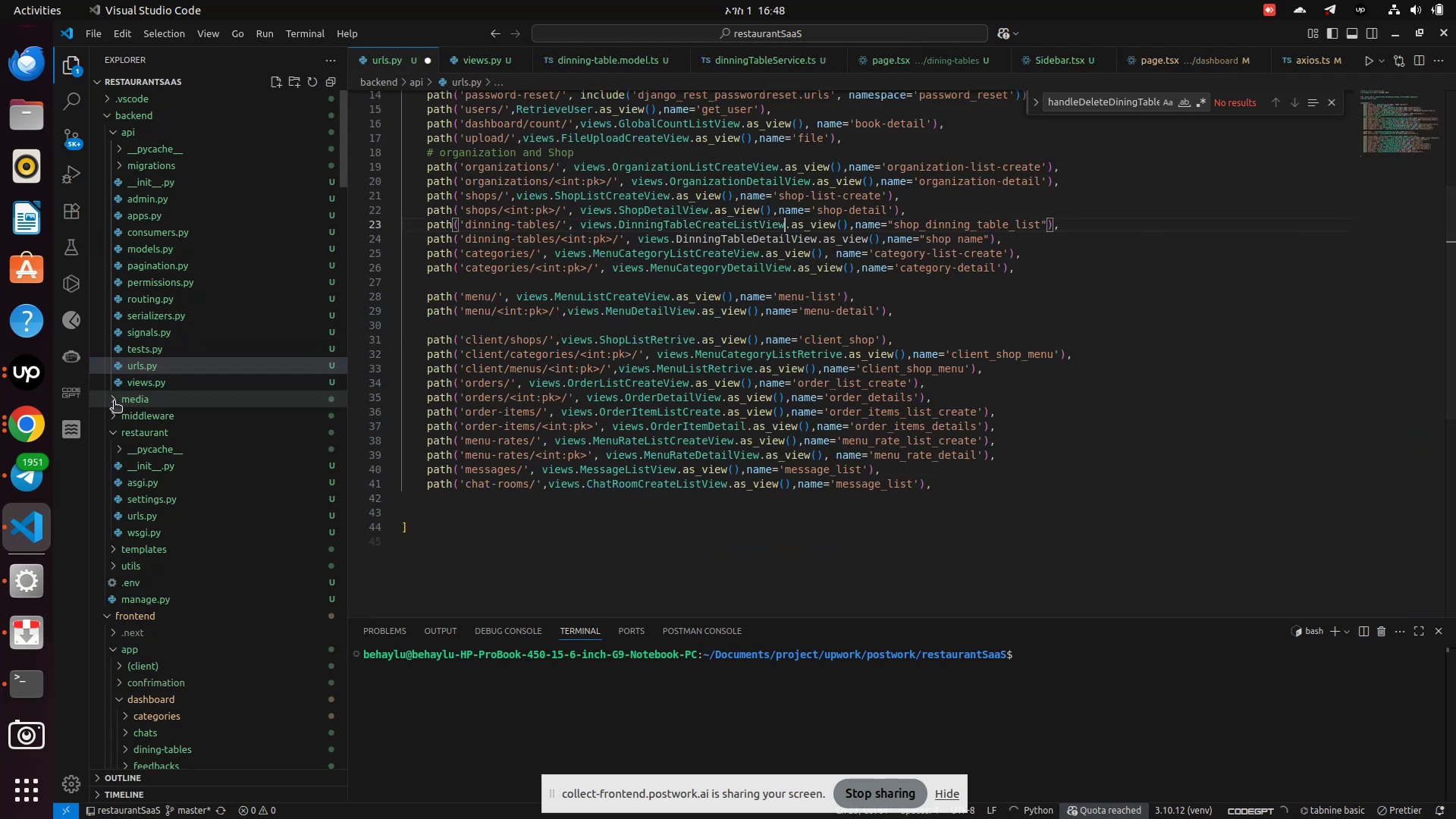 
left_click([139, 384])
 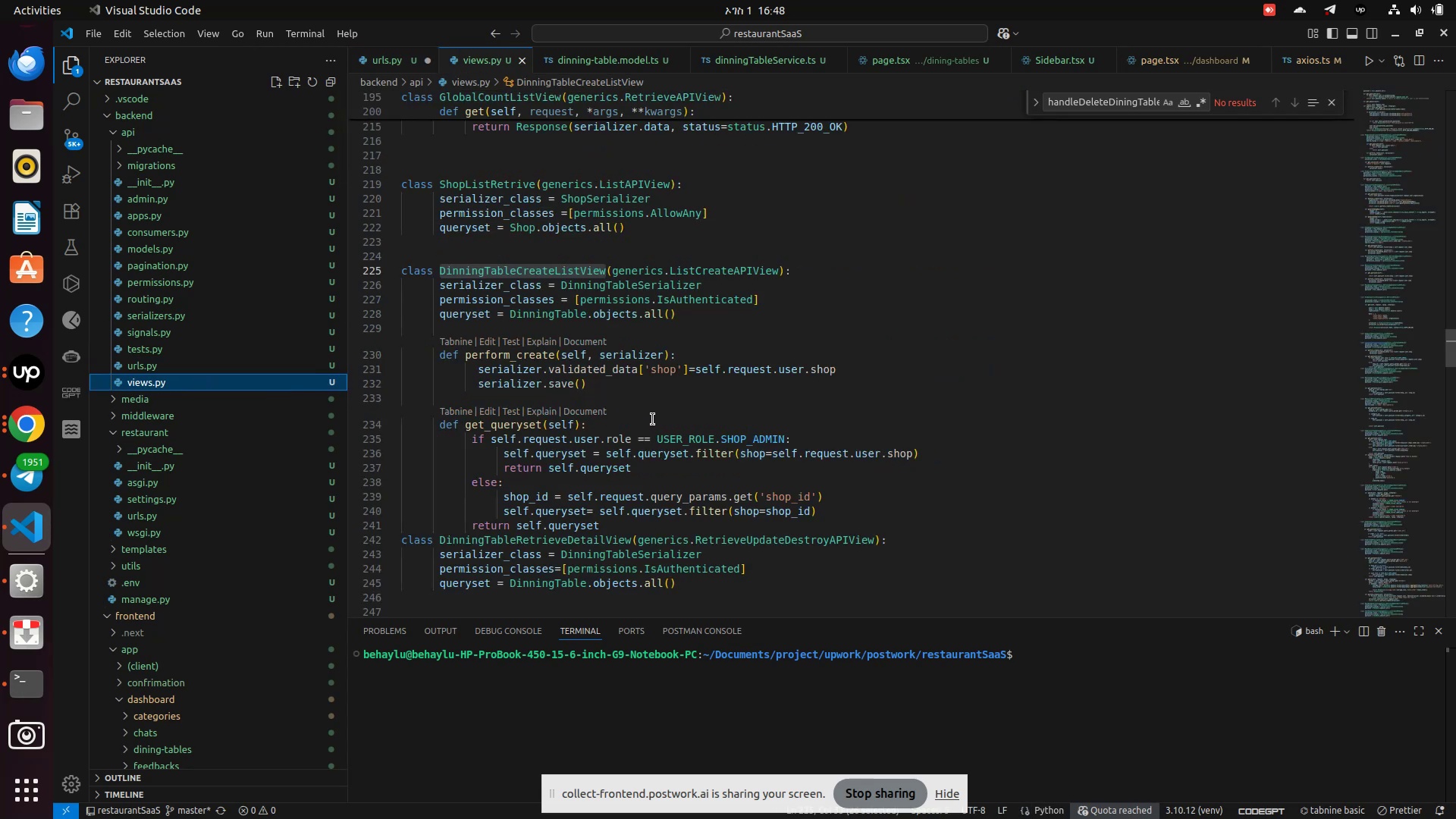 
scroll: coordinate [651, 417], scroll_direction: down, amount: 1.0
 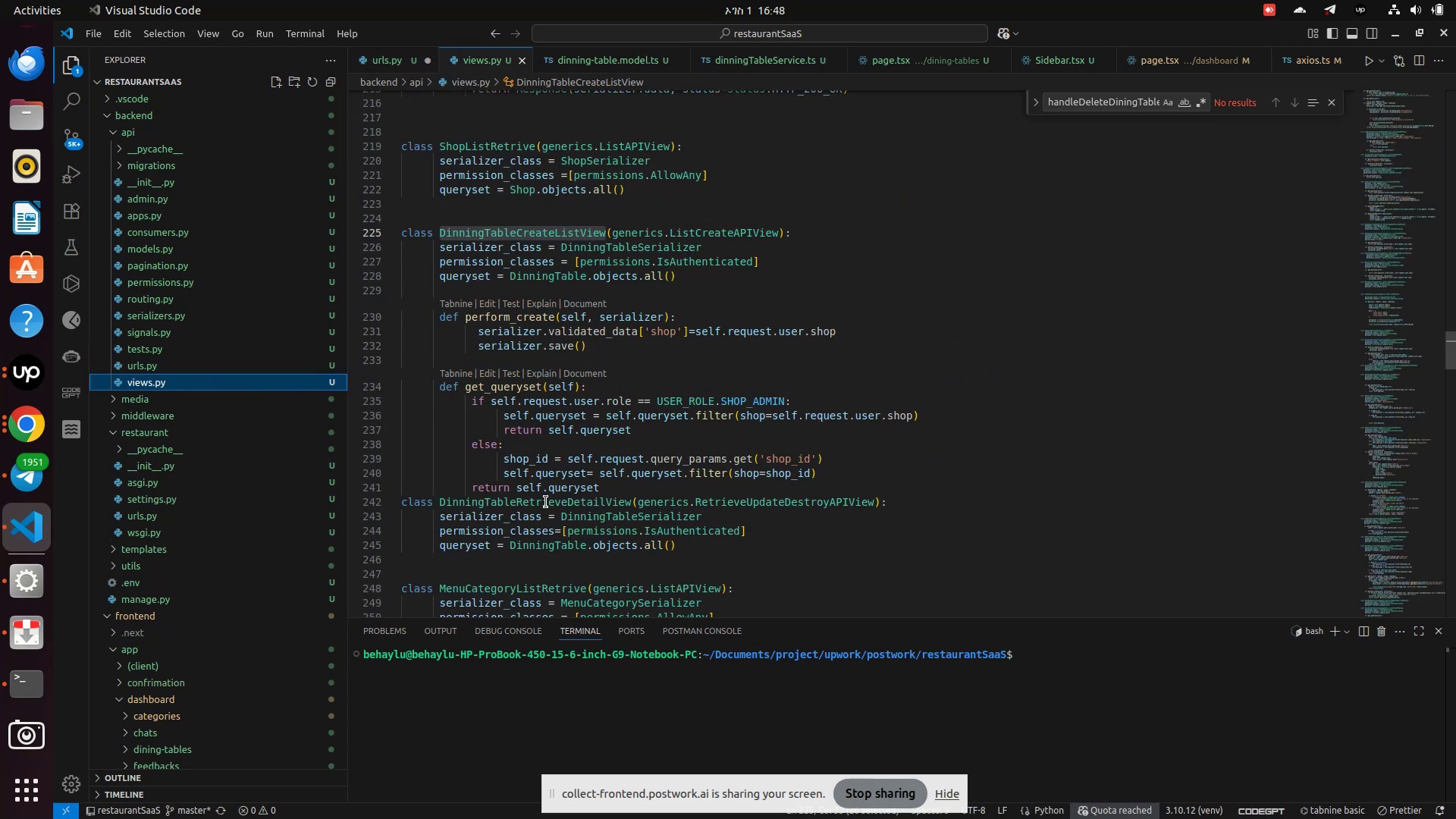 
left_click([546, 502])
 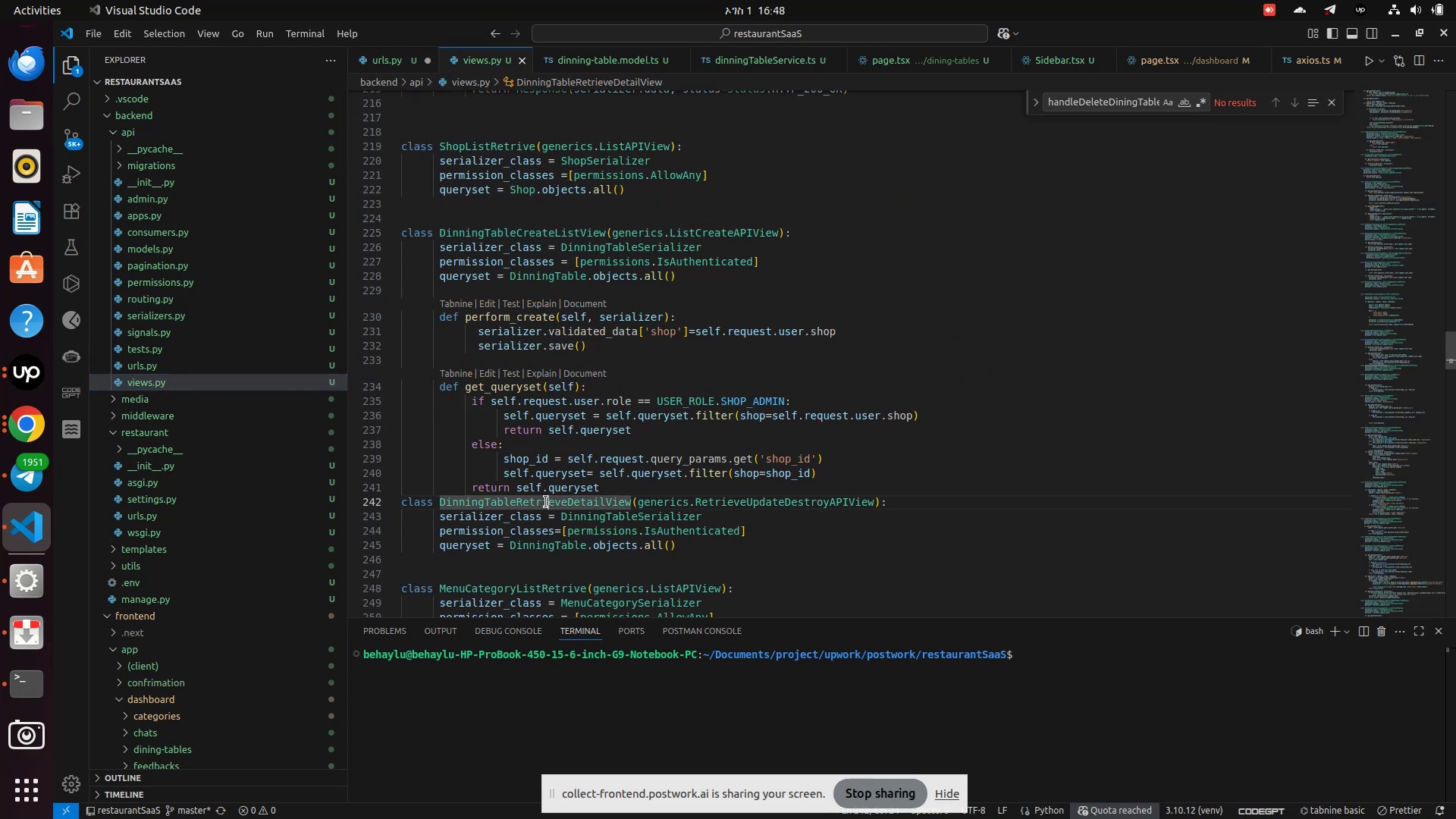 
left_click([546, 502])
 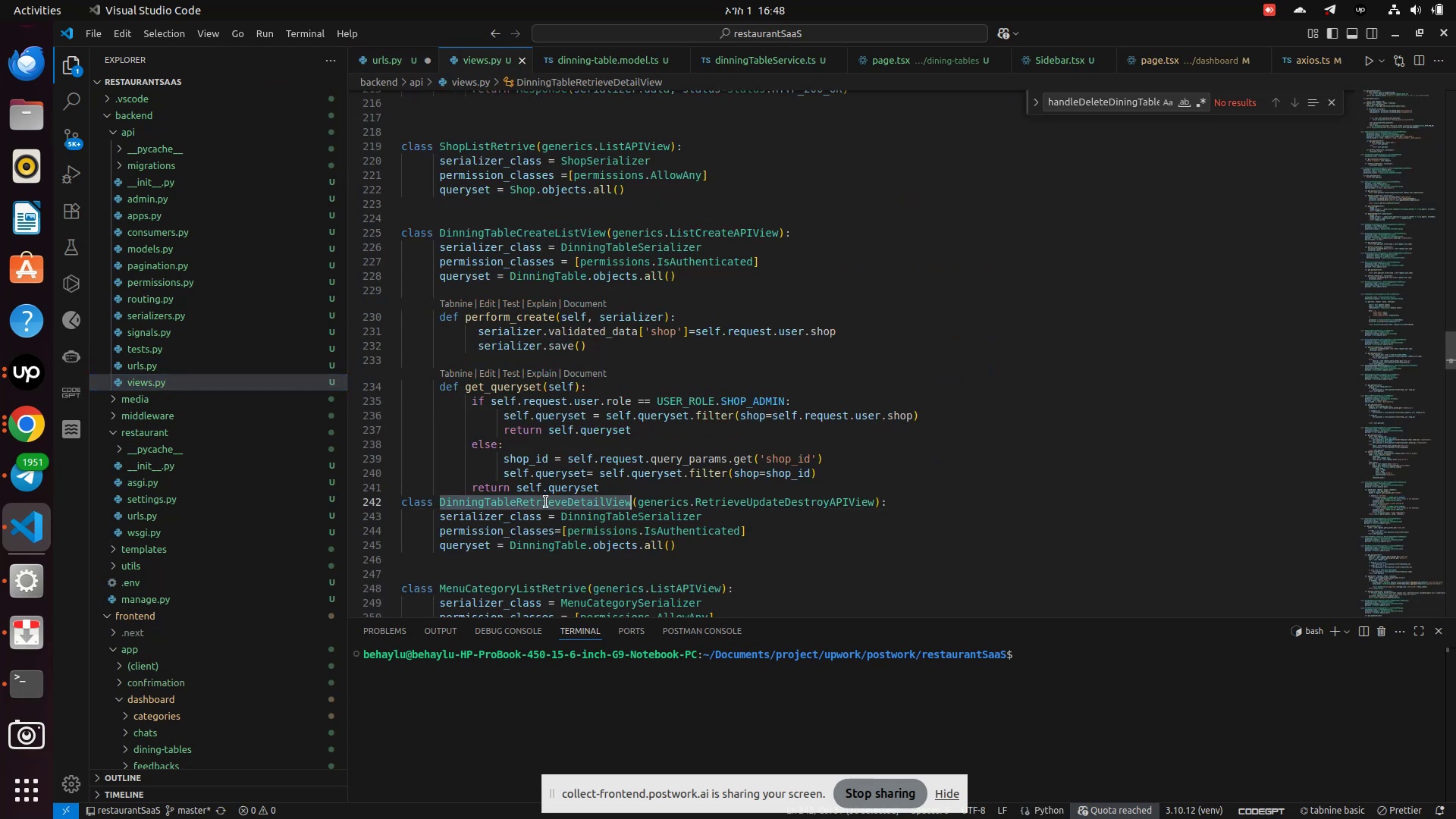 
key(Control+C)
 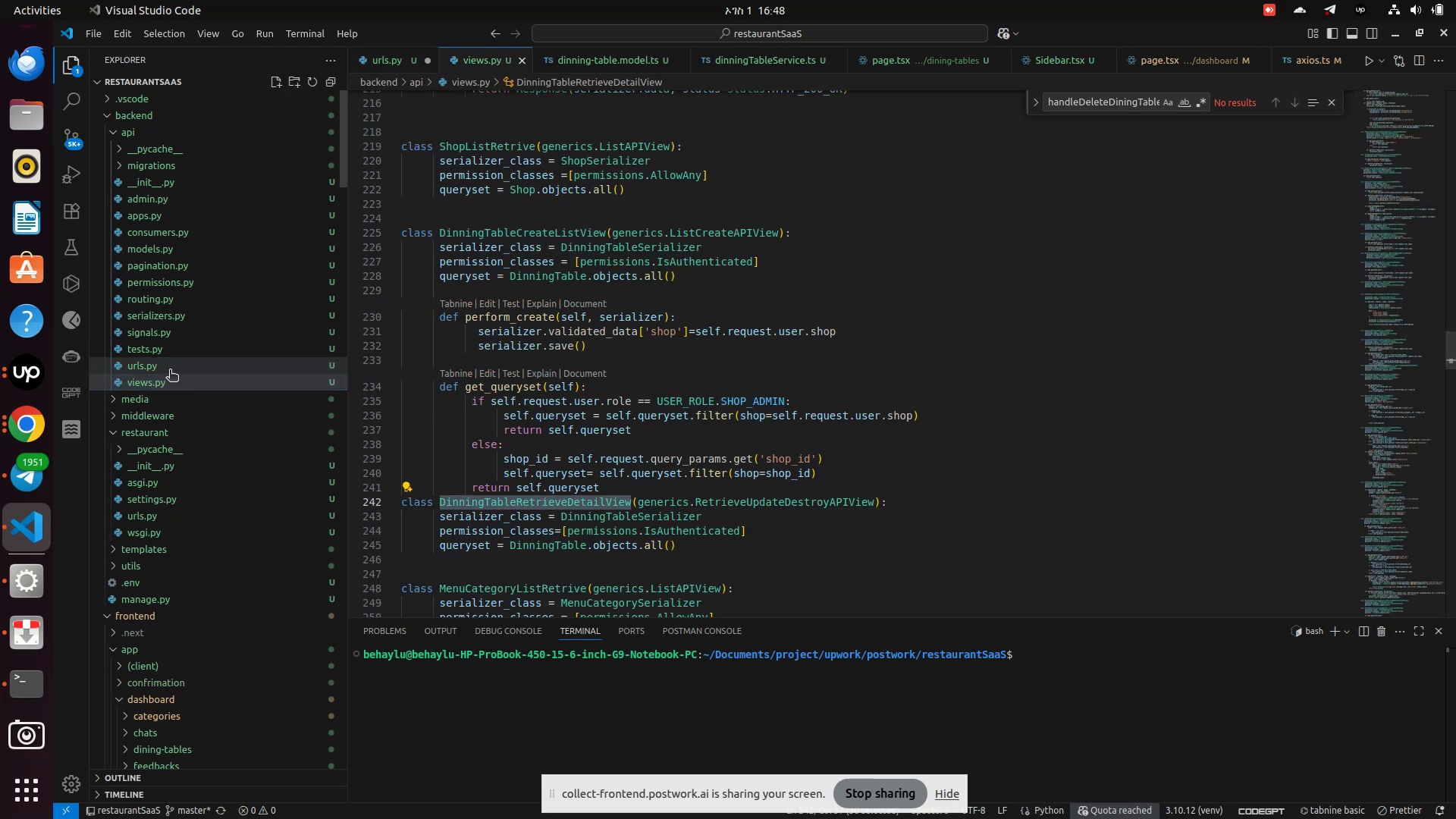 
left_click([162, 362])
 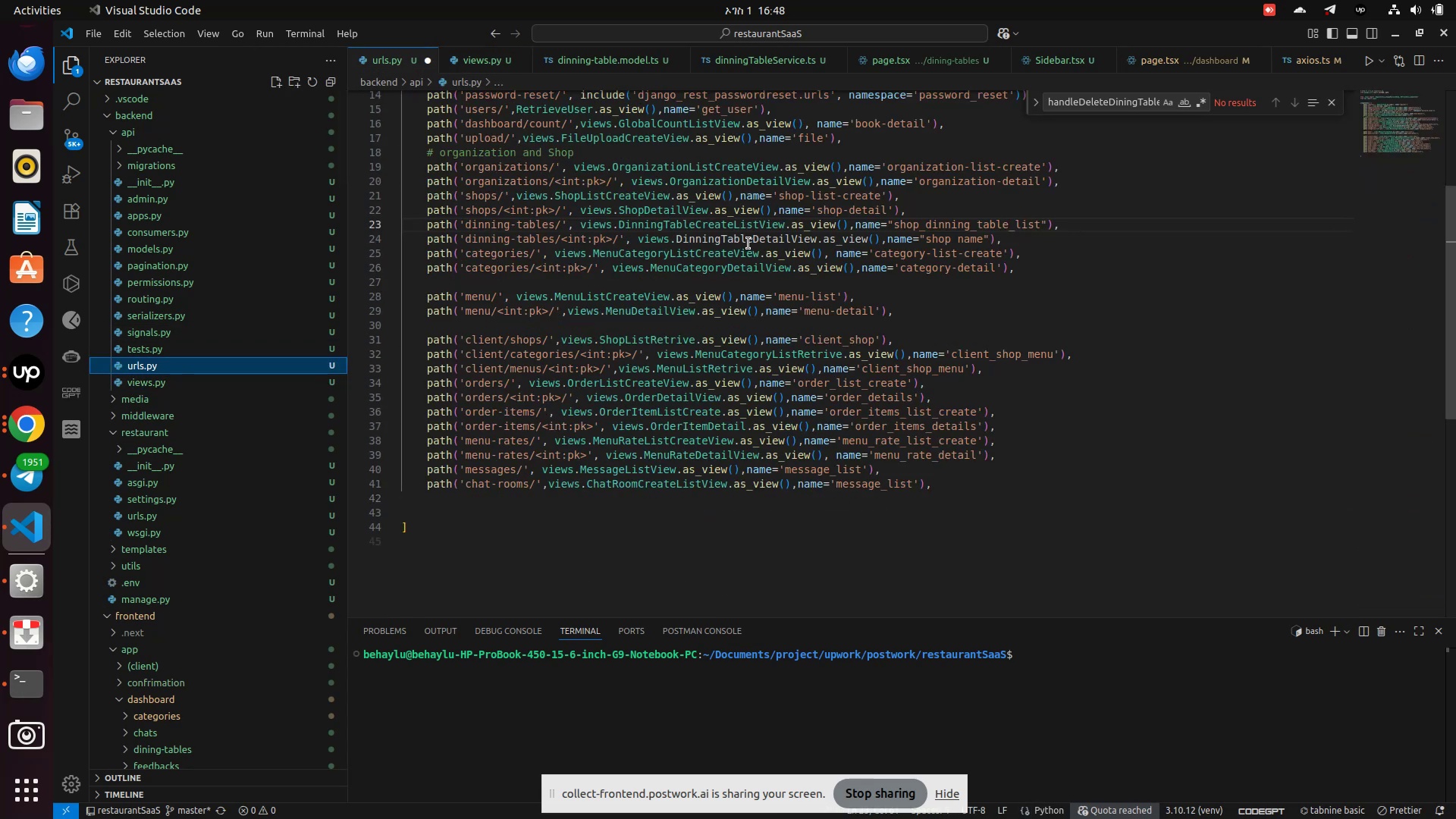 
double_click([748, 243])
 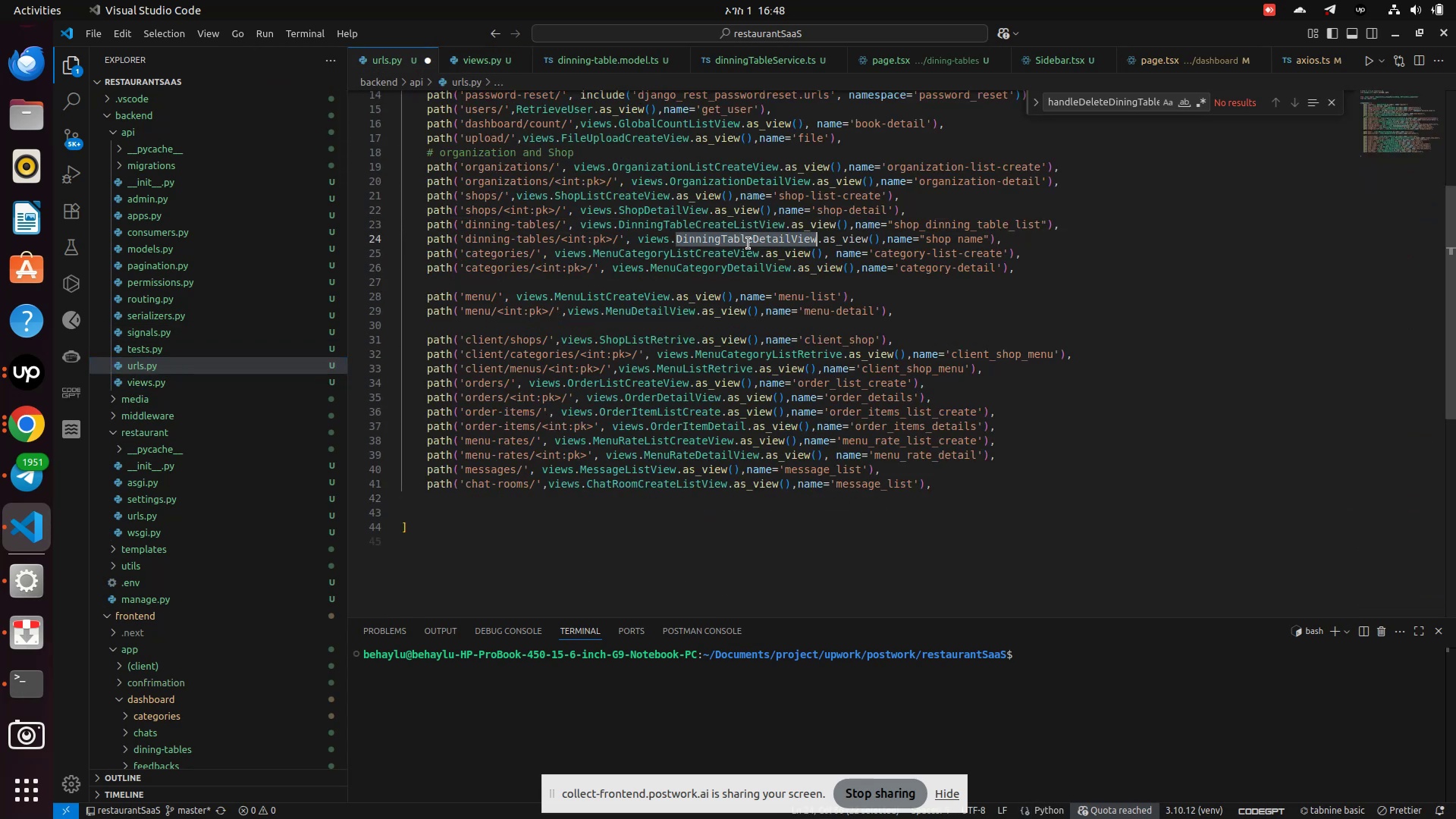 
key(Control+V)
 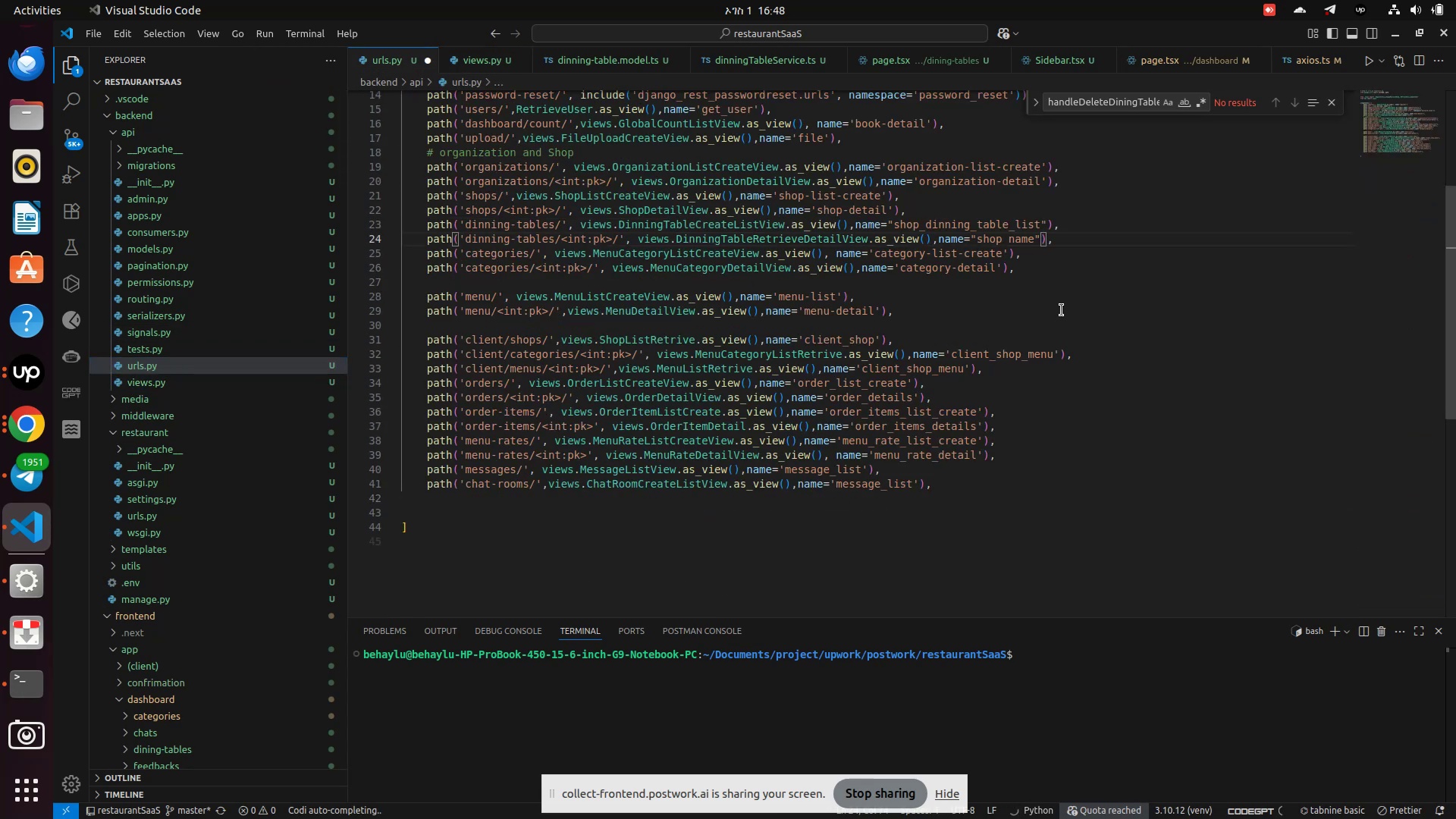 
left_click([1062, 310])
 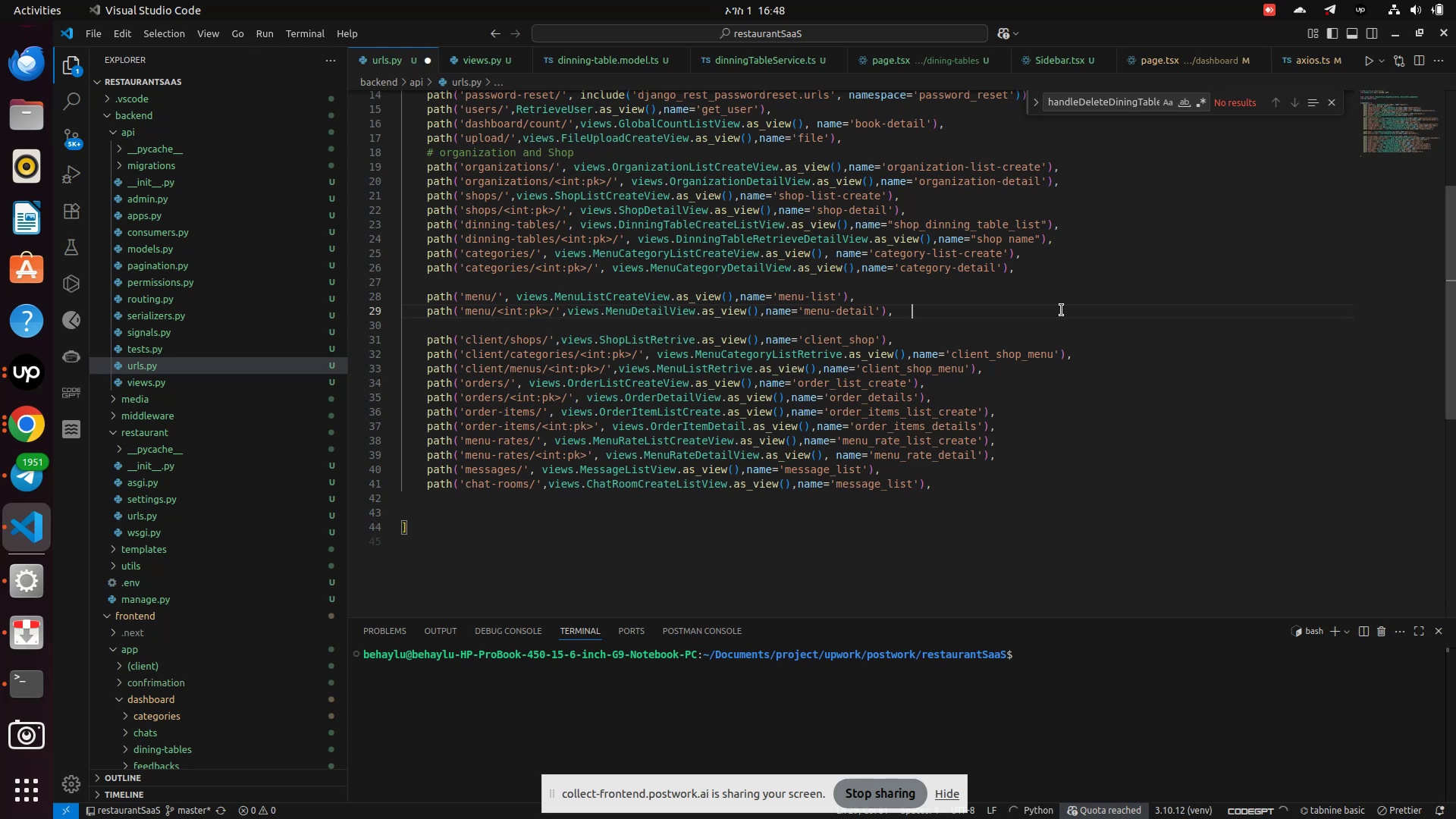 
key(Control+S)
 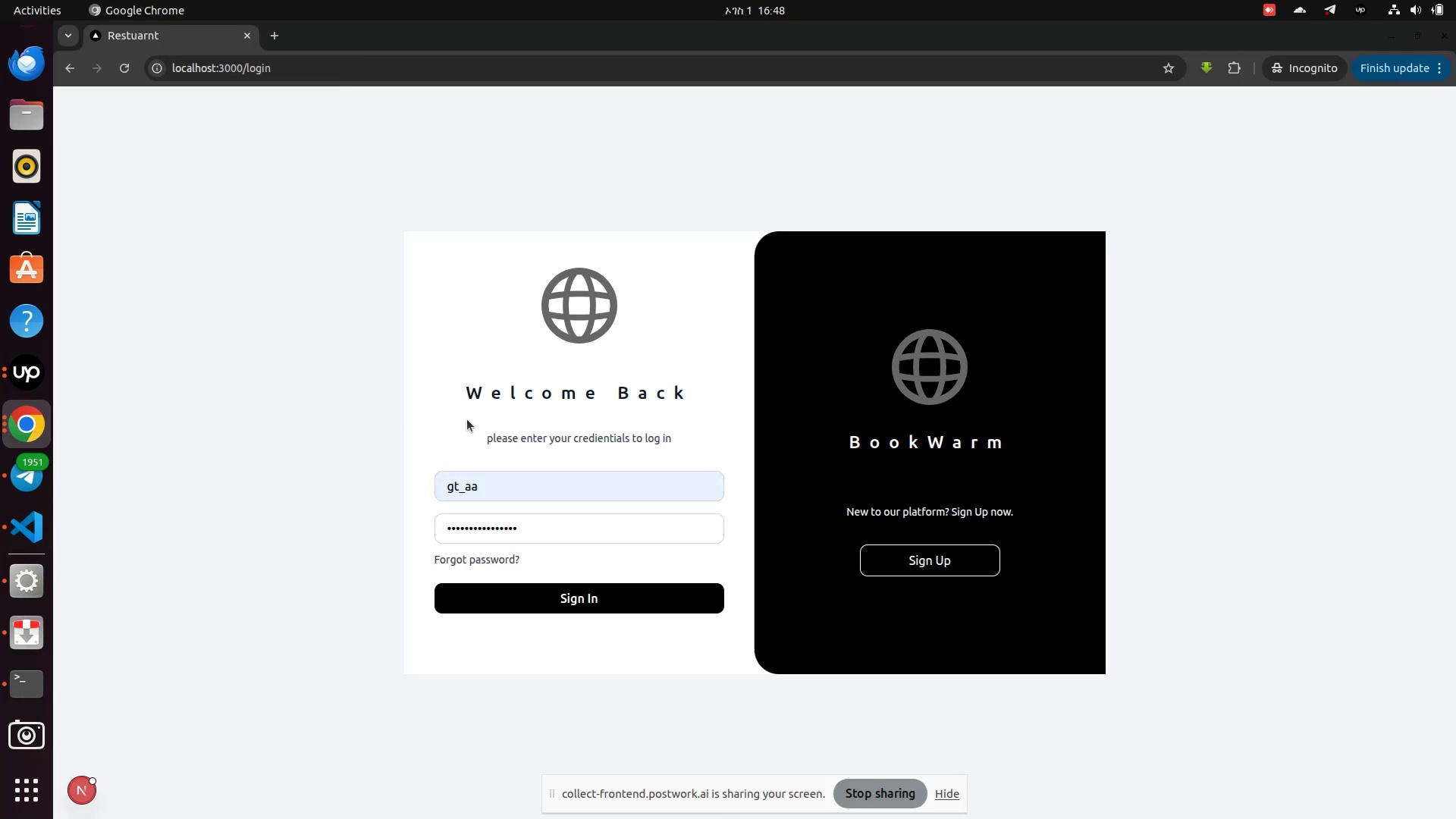 
left_click([553, 592])
 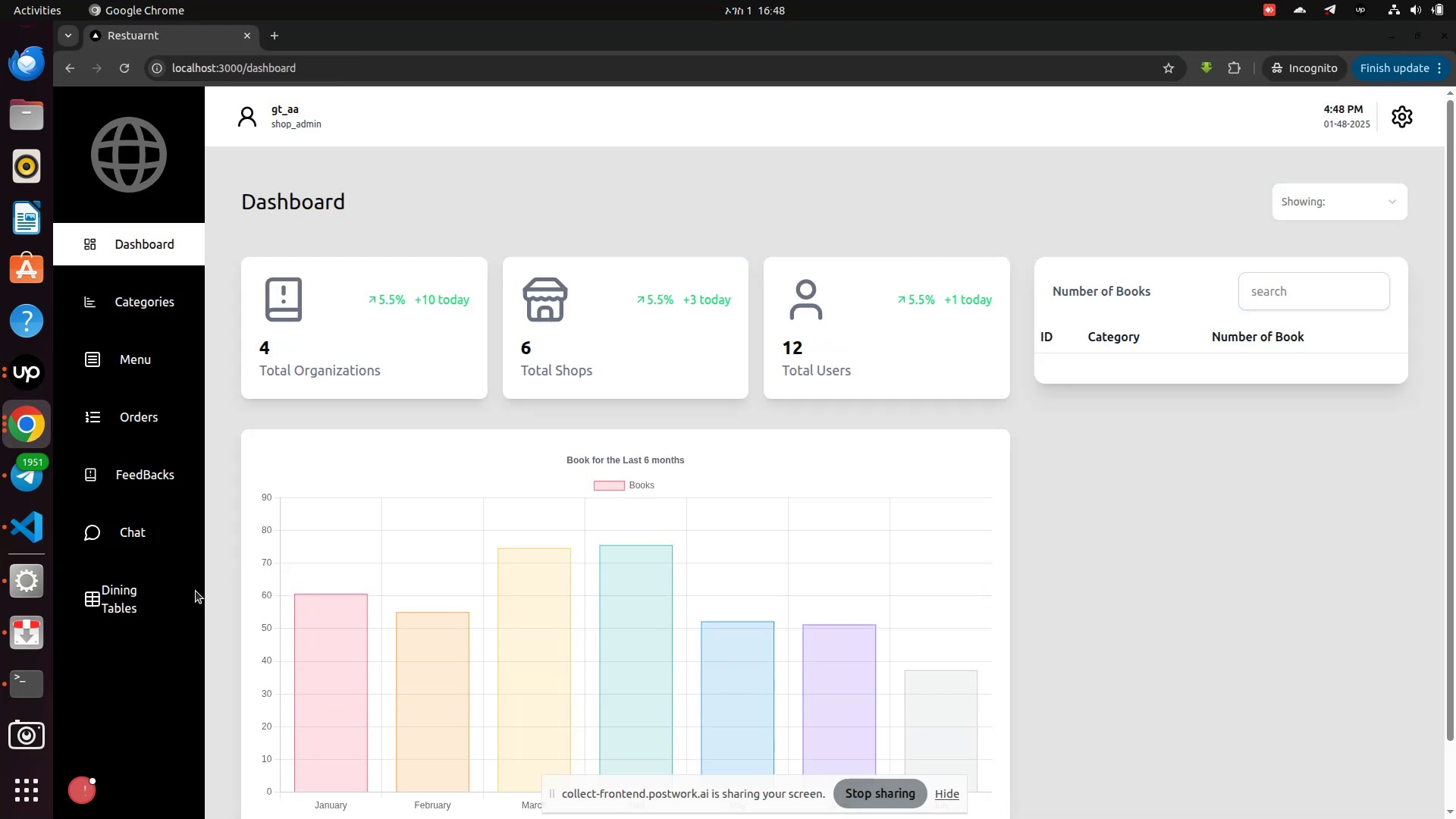 
left_click([25, 689])
 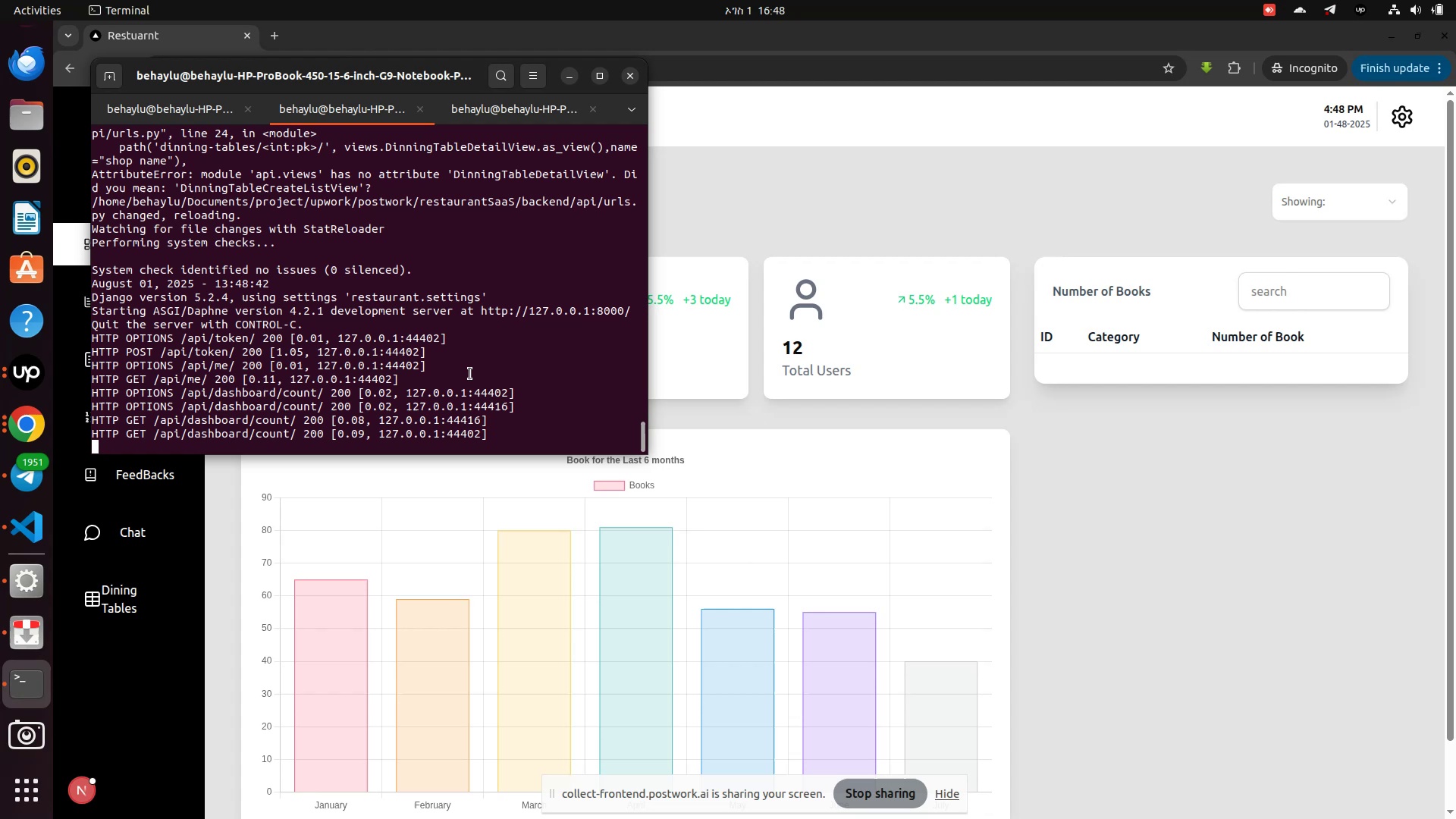 
key(Control+Z)
 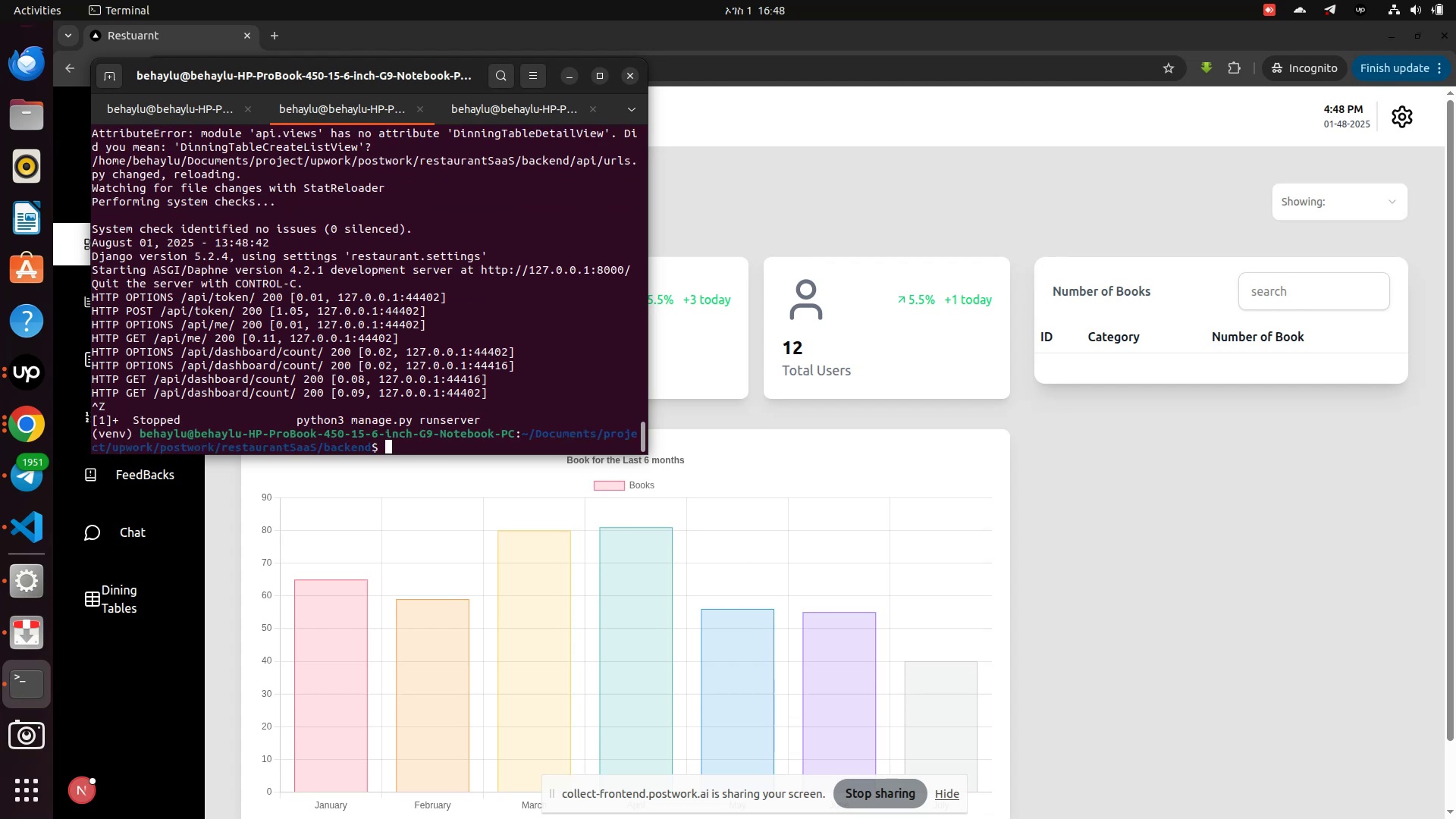 
type(lsof -i 8000)
 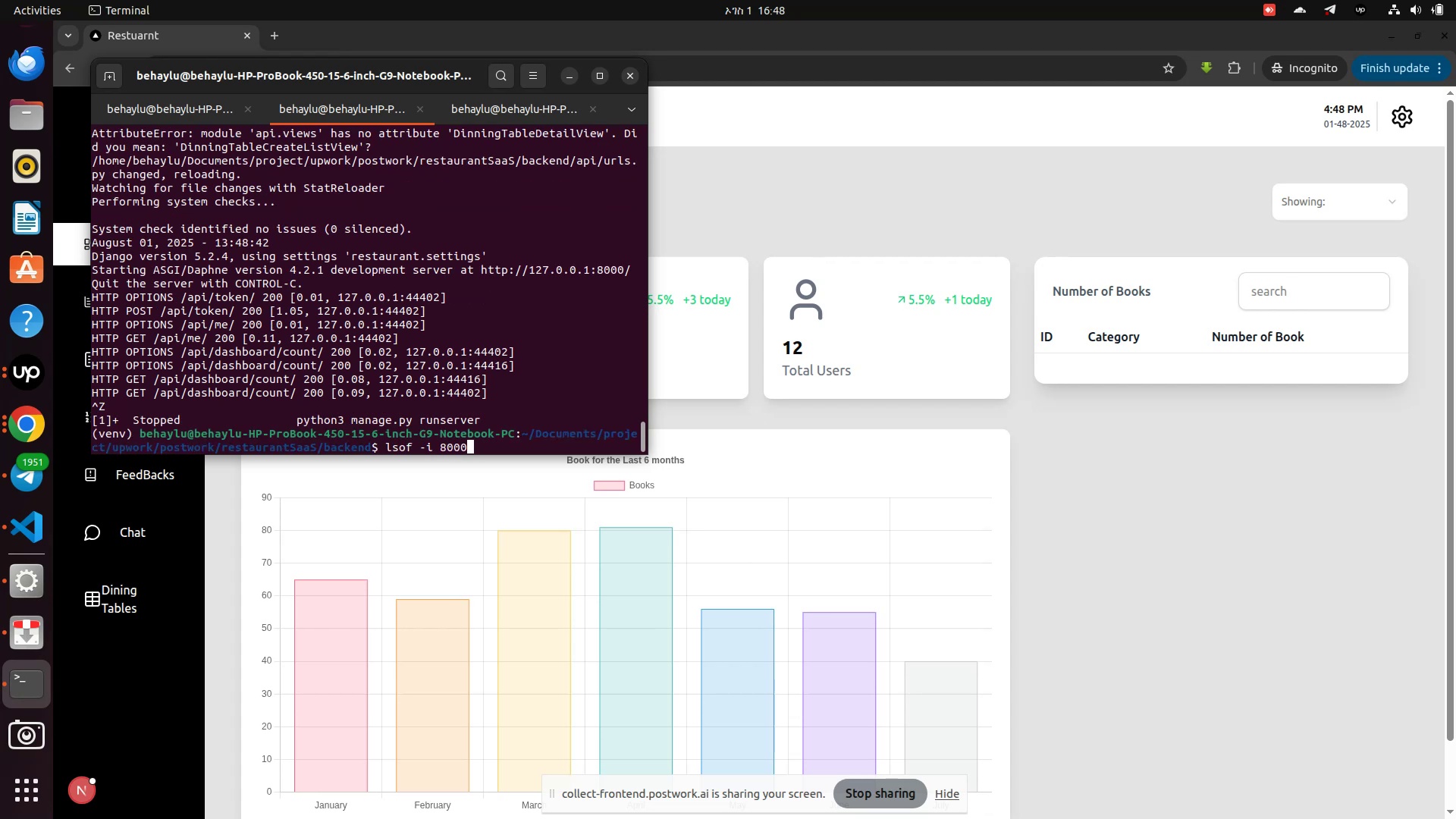 
key(Enter)
 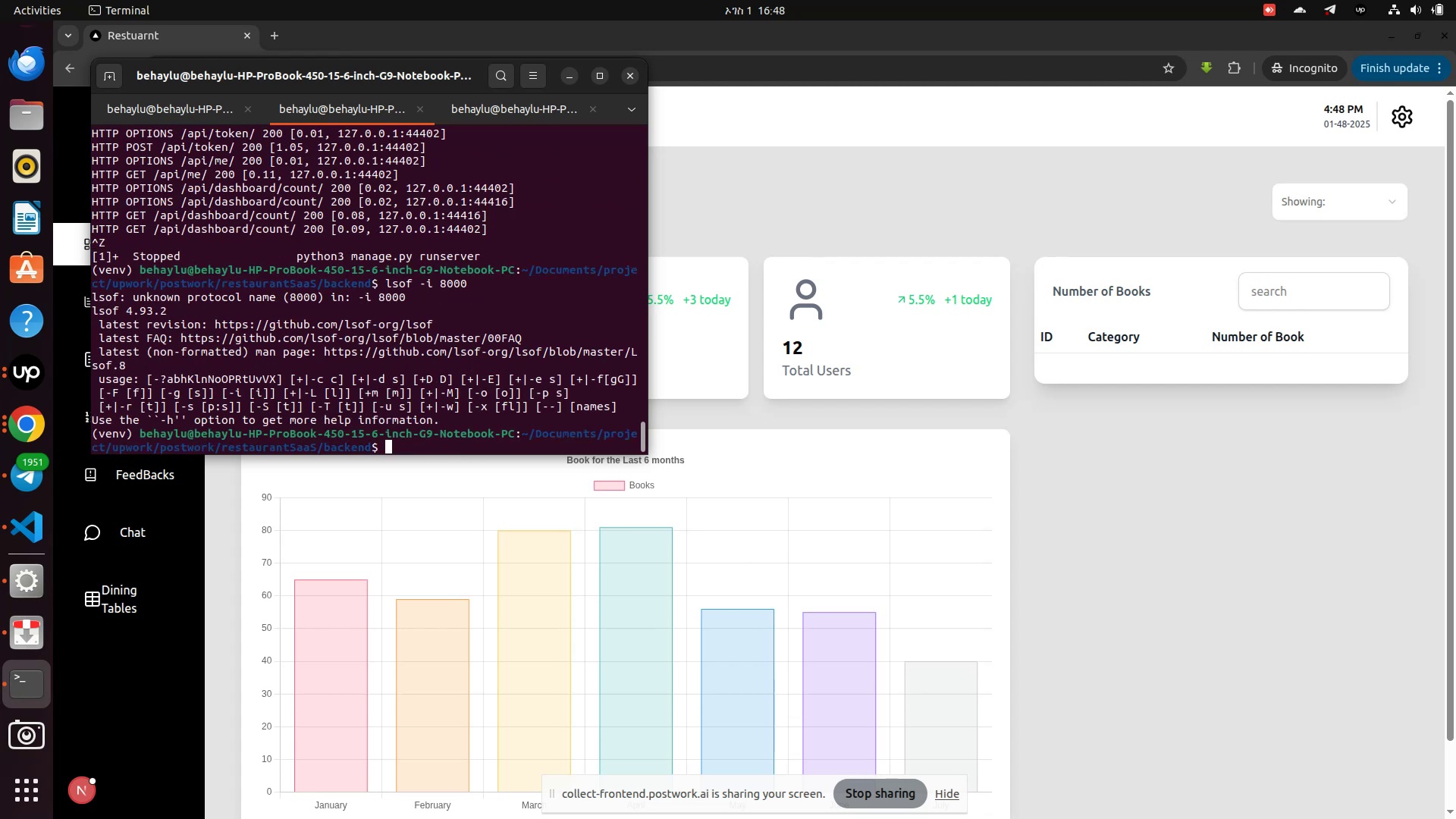 
key(ArrowUp)
 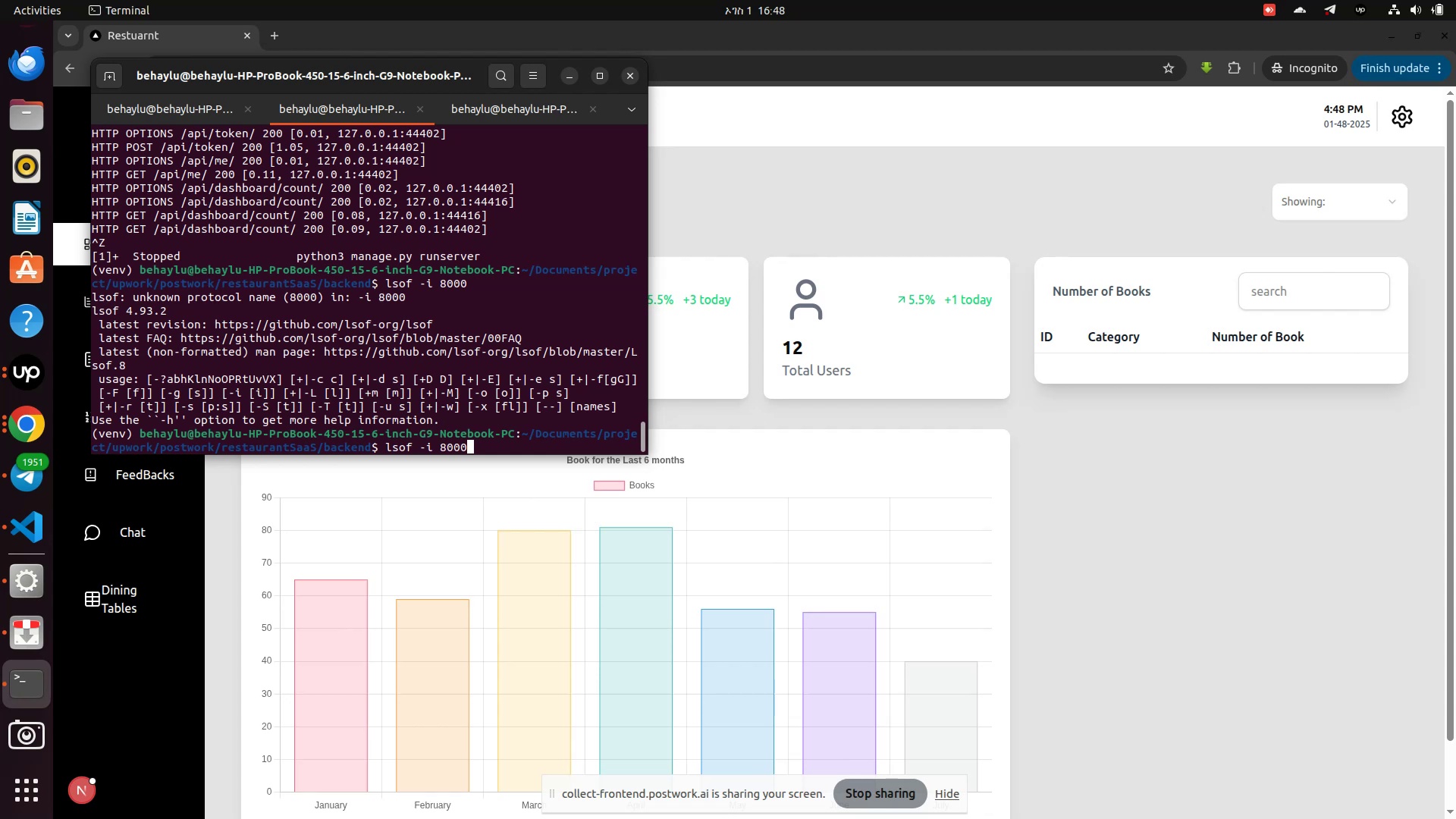 
key(ArrowLeft)
 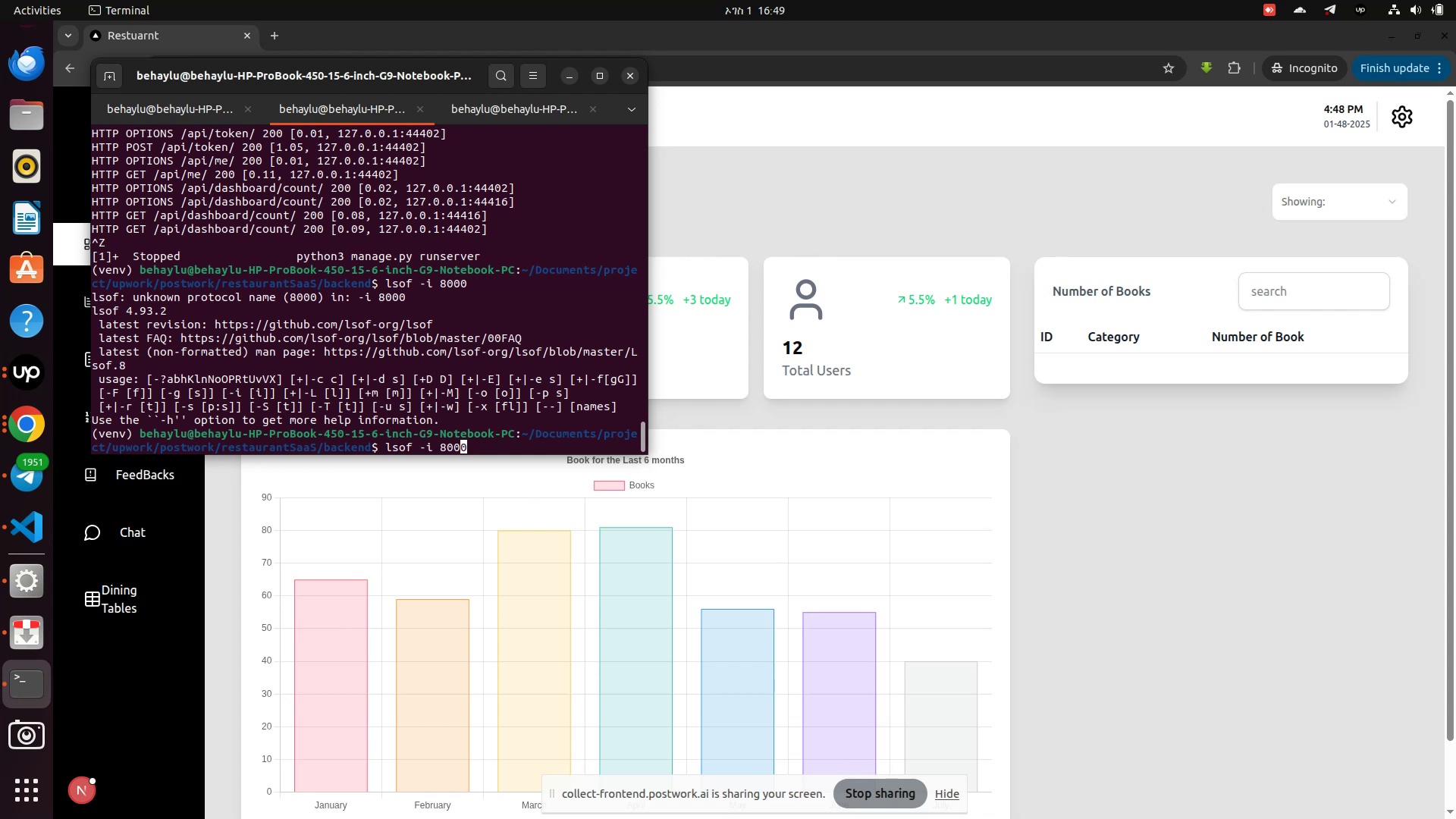 
key(ArrowLeft)
 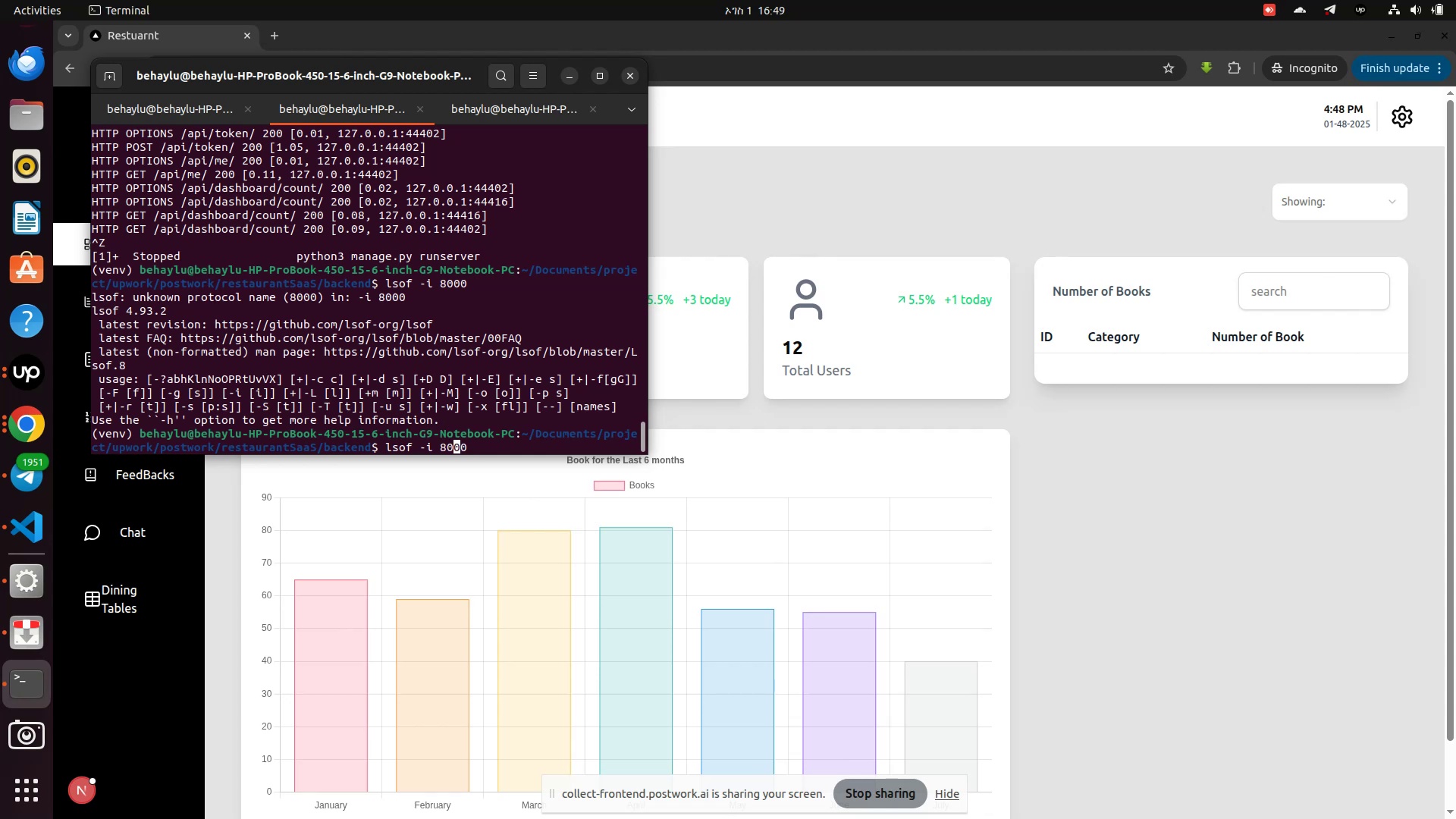 
key(ArrowLeft)
 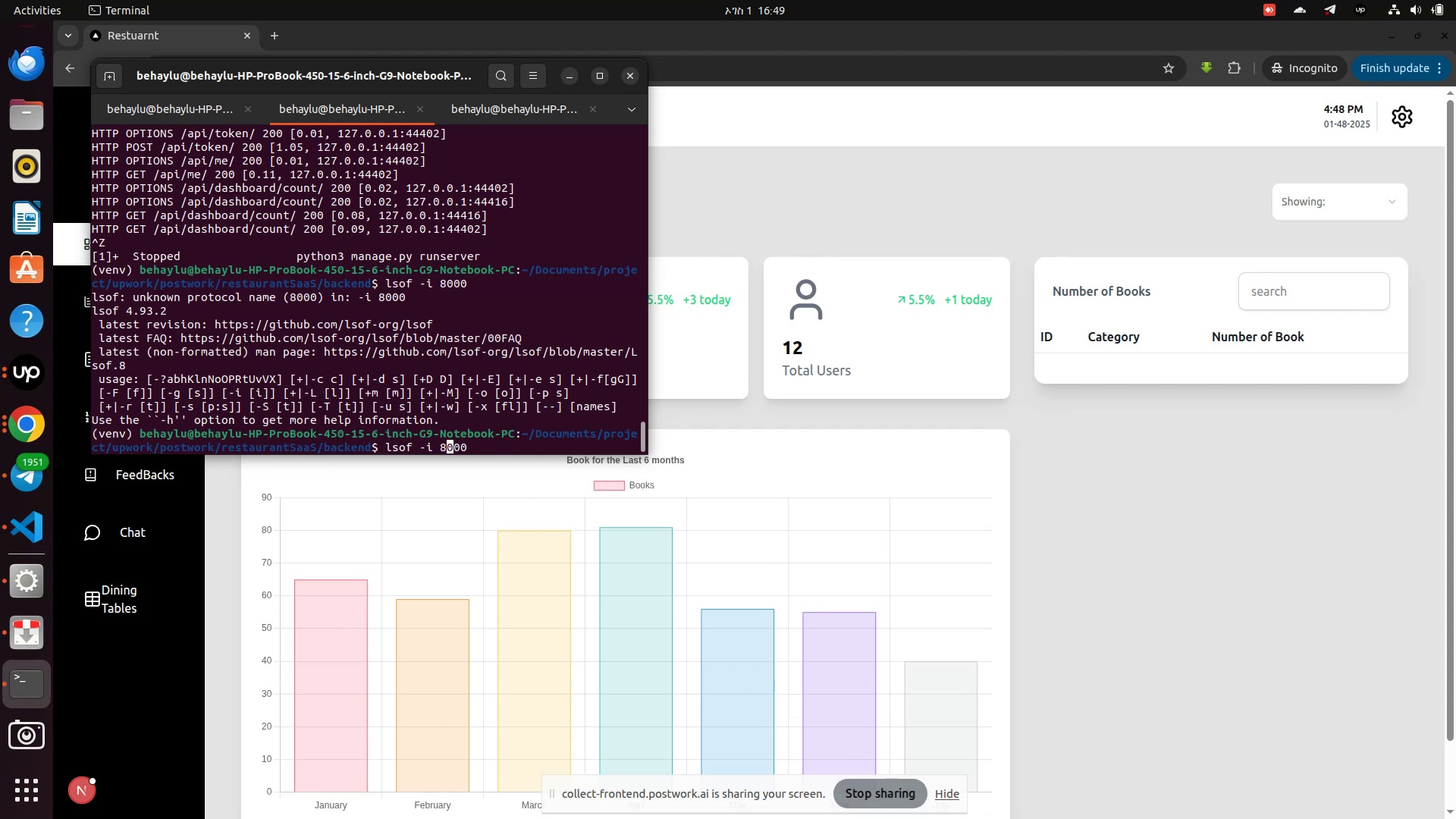 
key(ArrowLeft)
 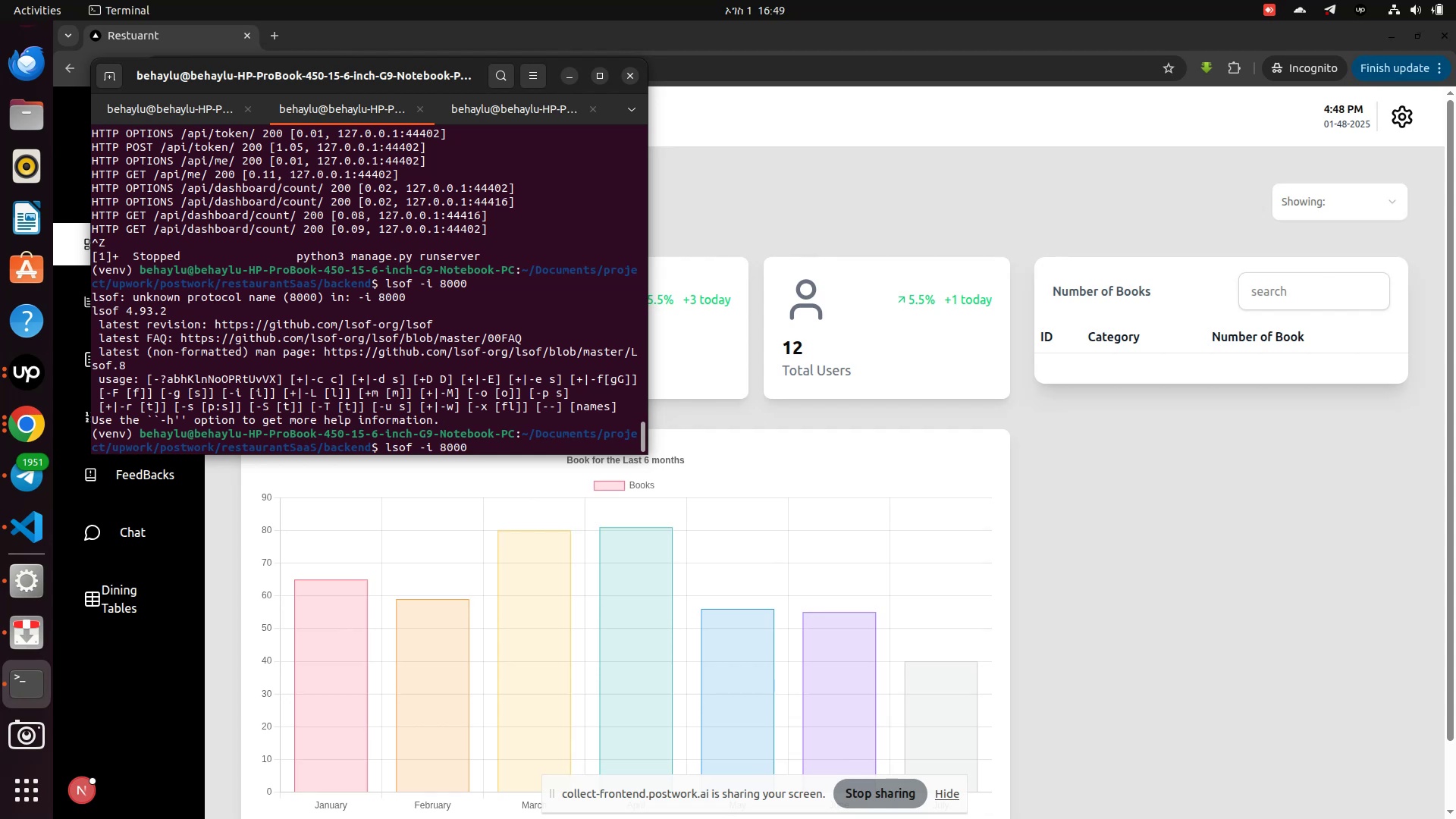 
key(Semicolon)
 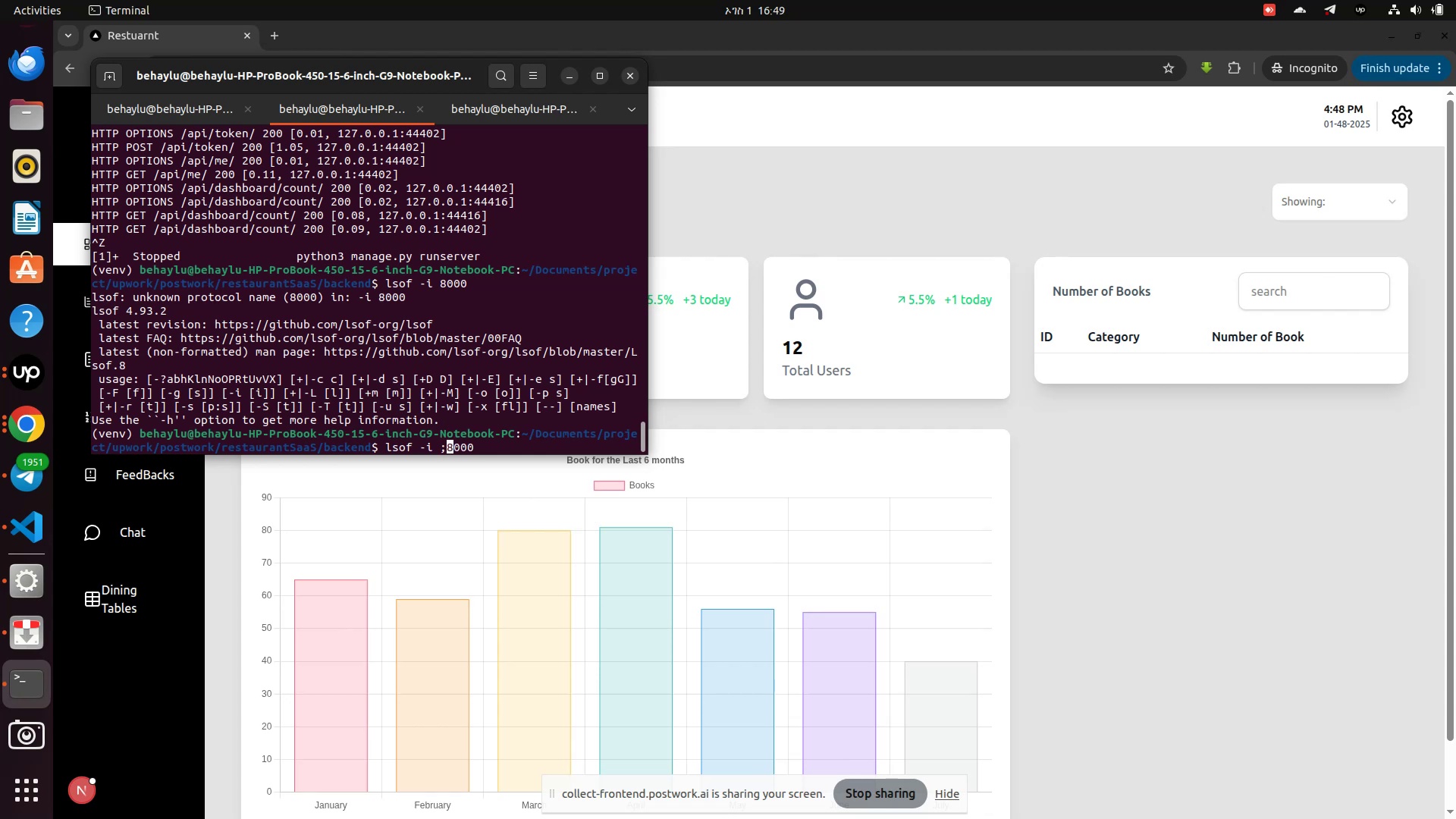 
key(Enter)
 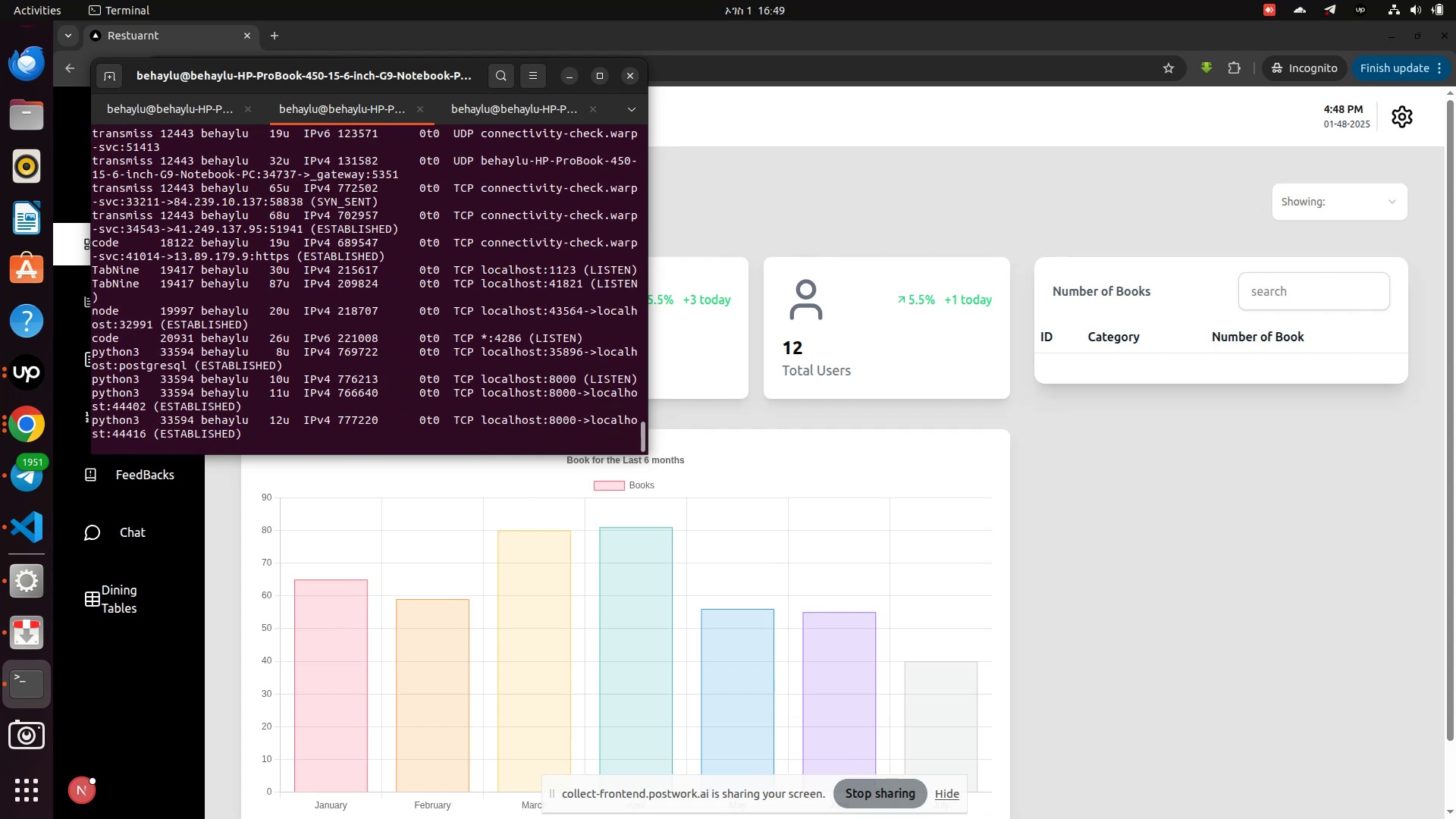 
key(ArrowUp)
 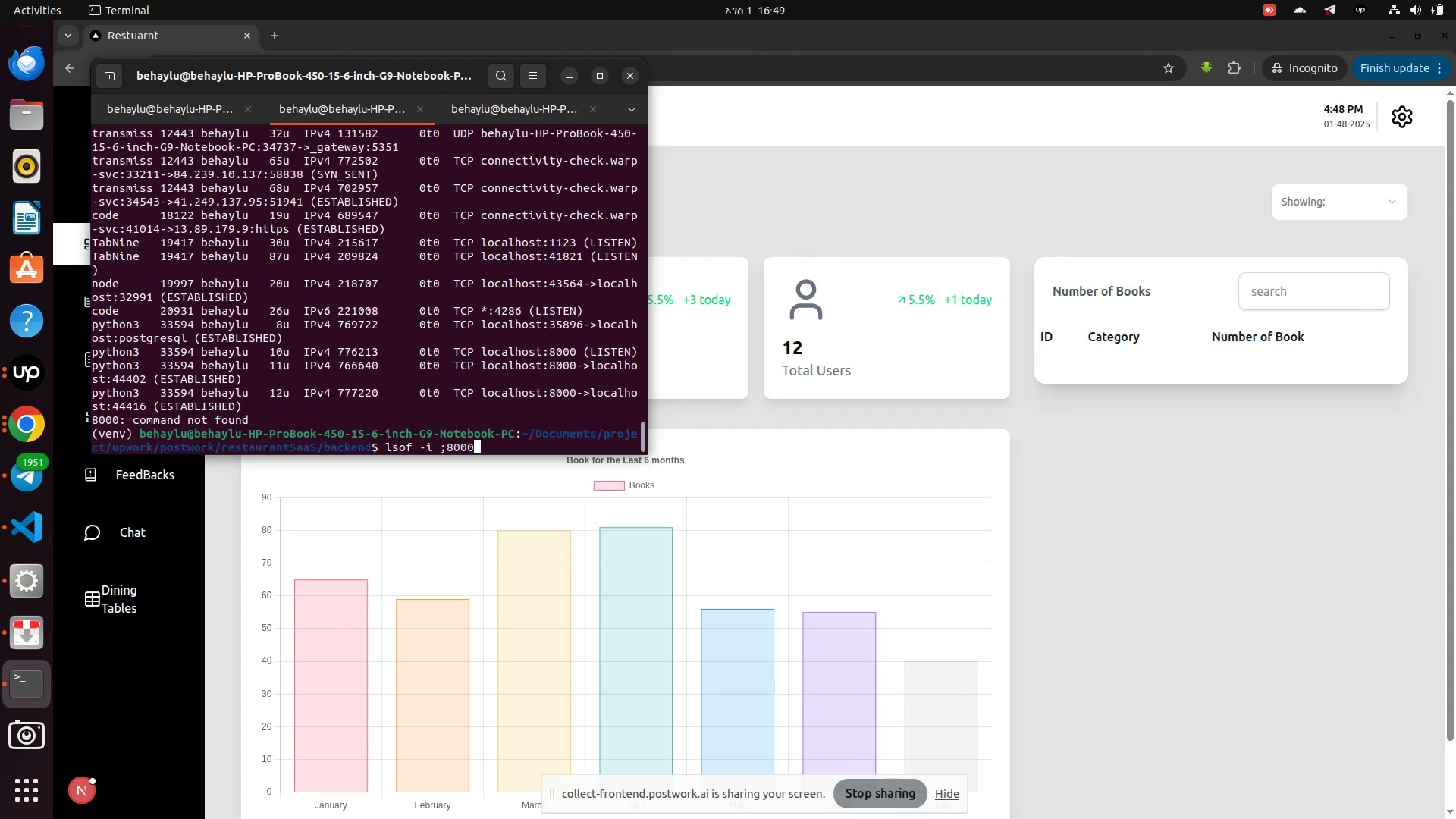 
key(ArrowLeft)
 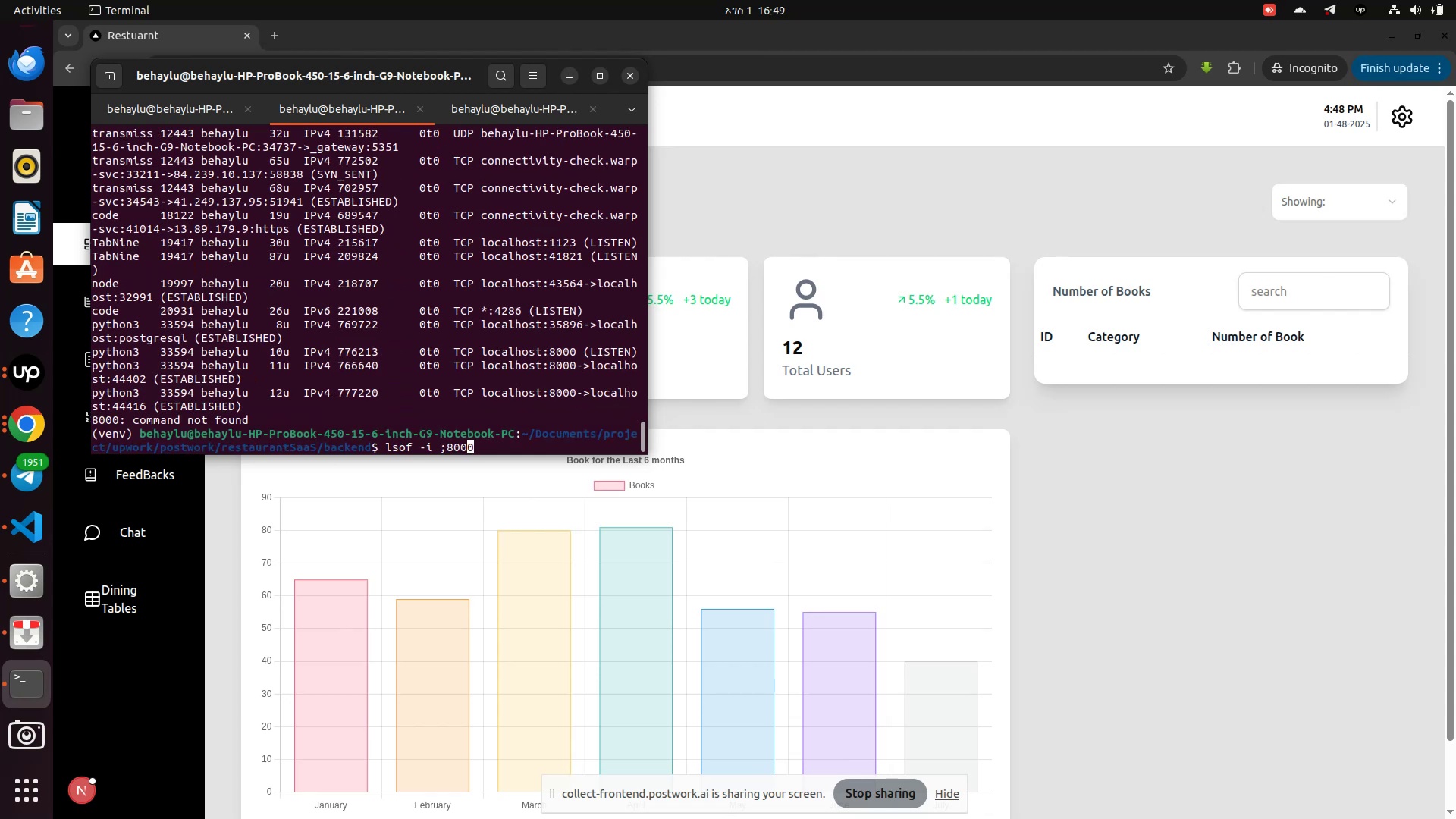 
key(ArrowLeft)
 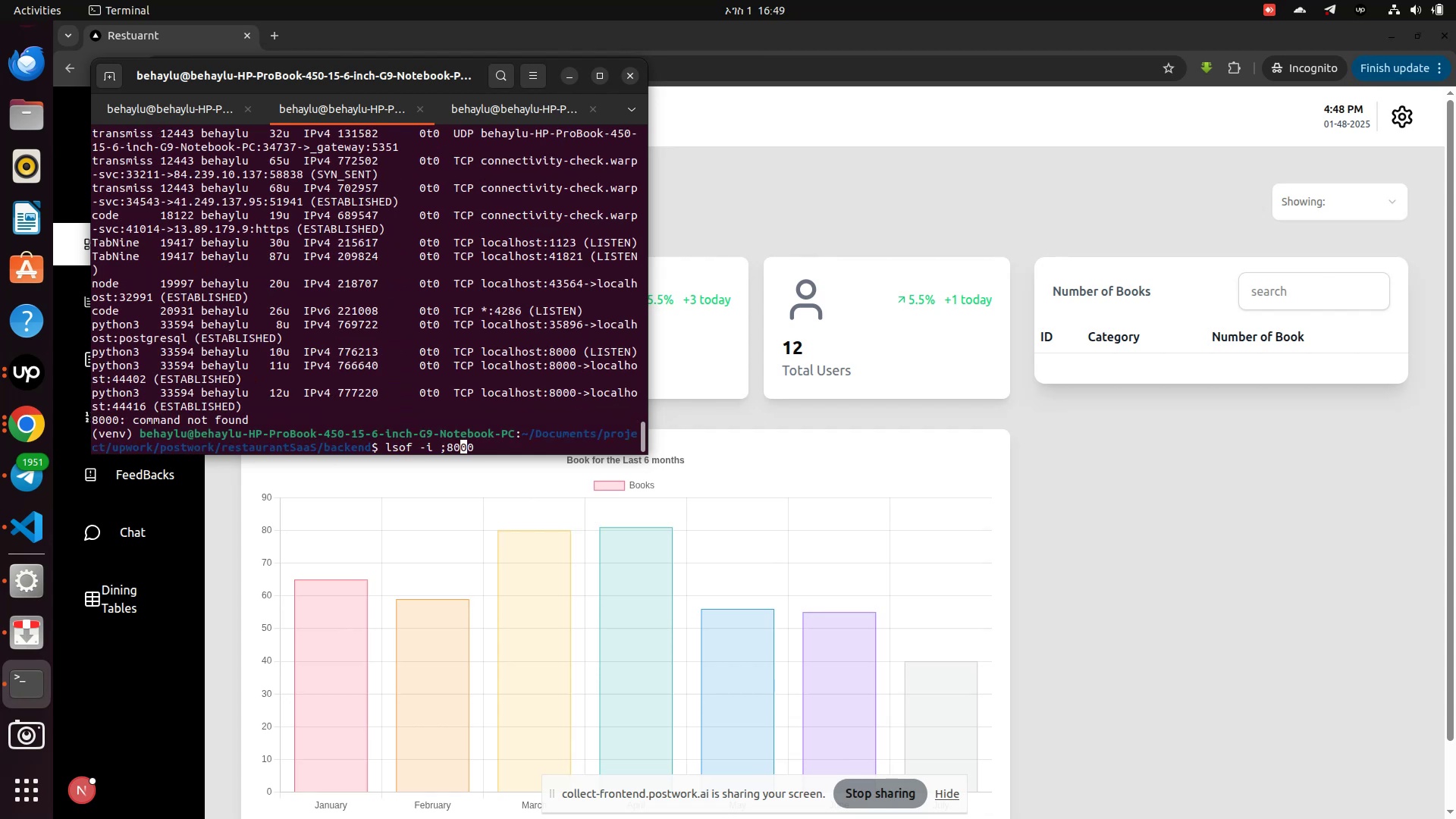 
key(ArrowLeft)
 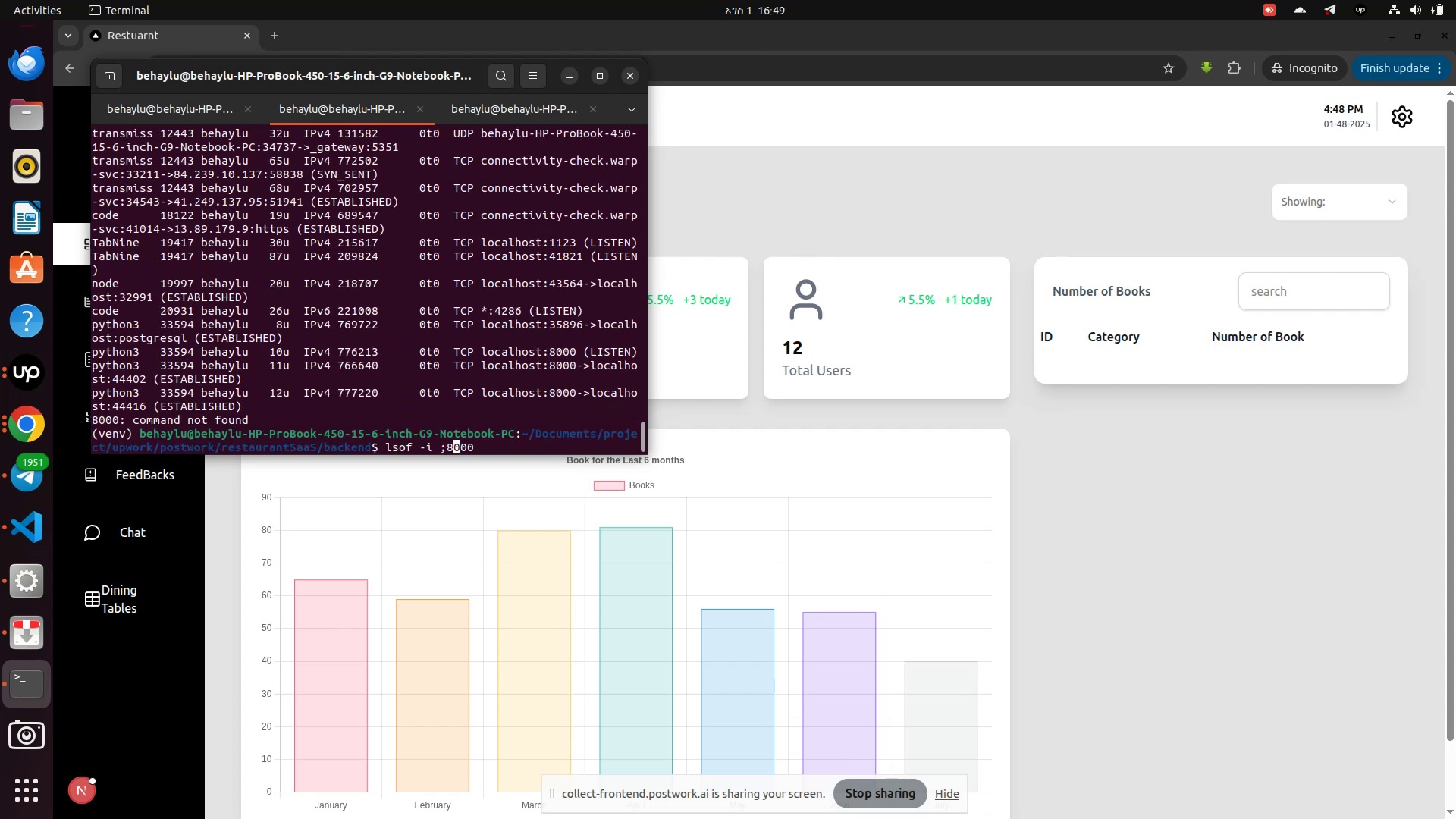 
key(ArrowLeft)
 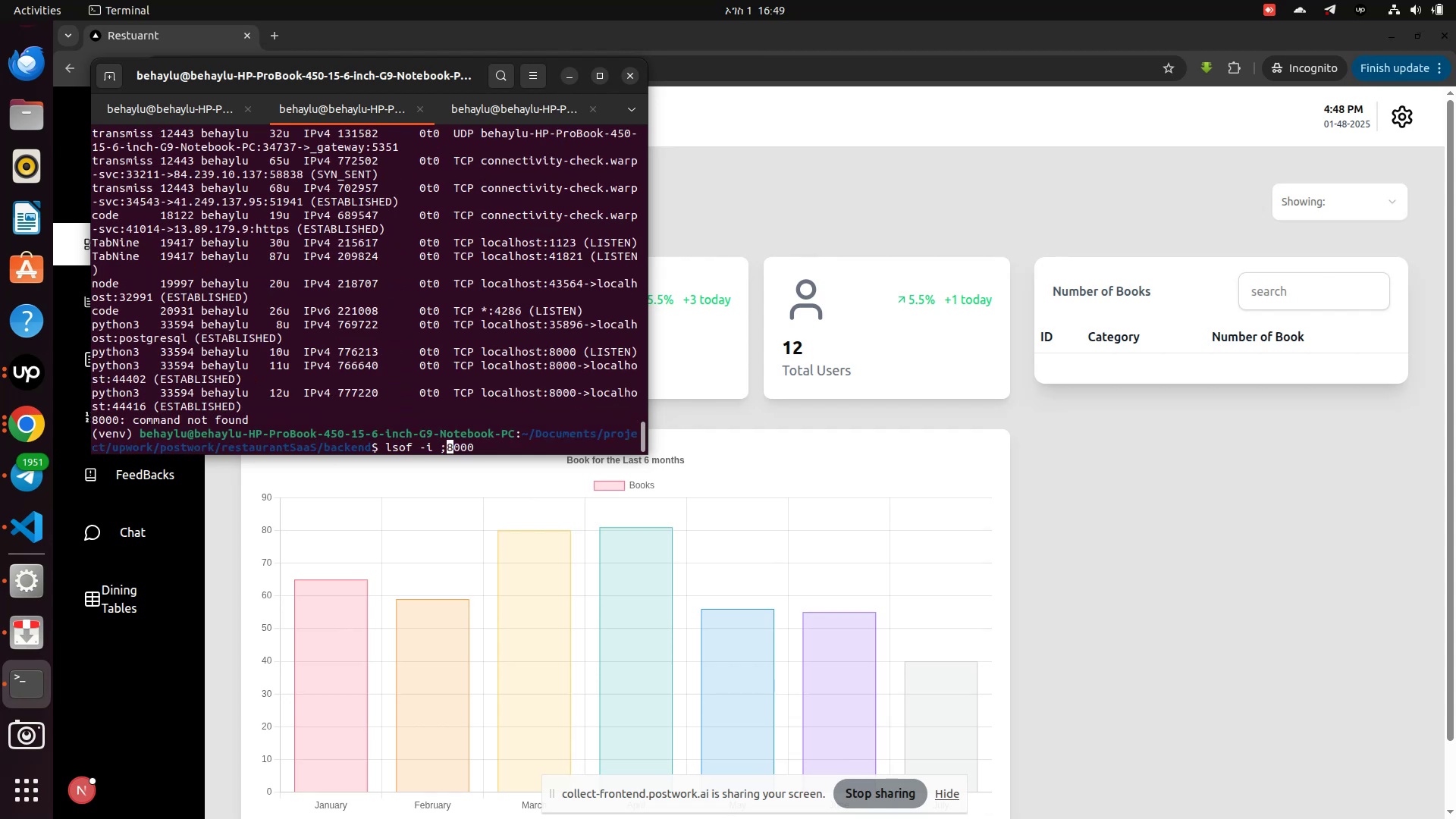 
key(Backspace)
 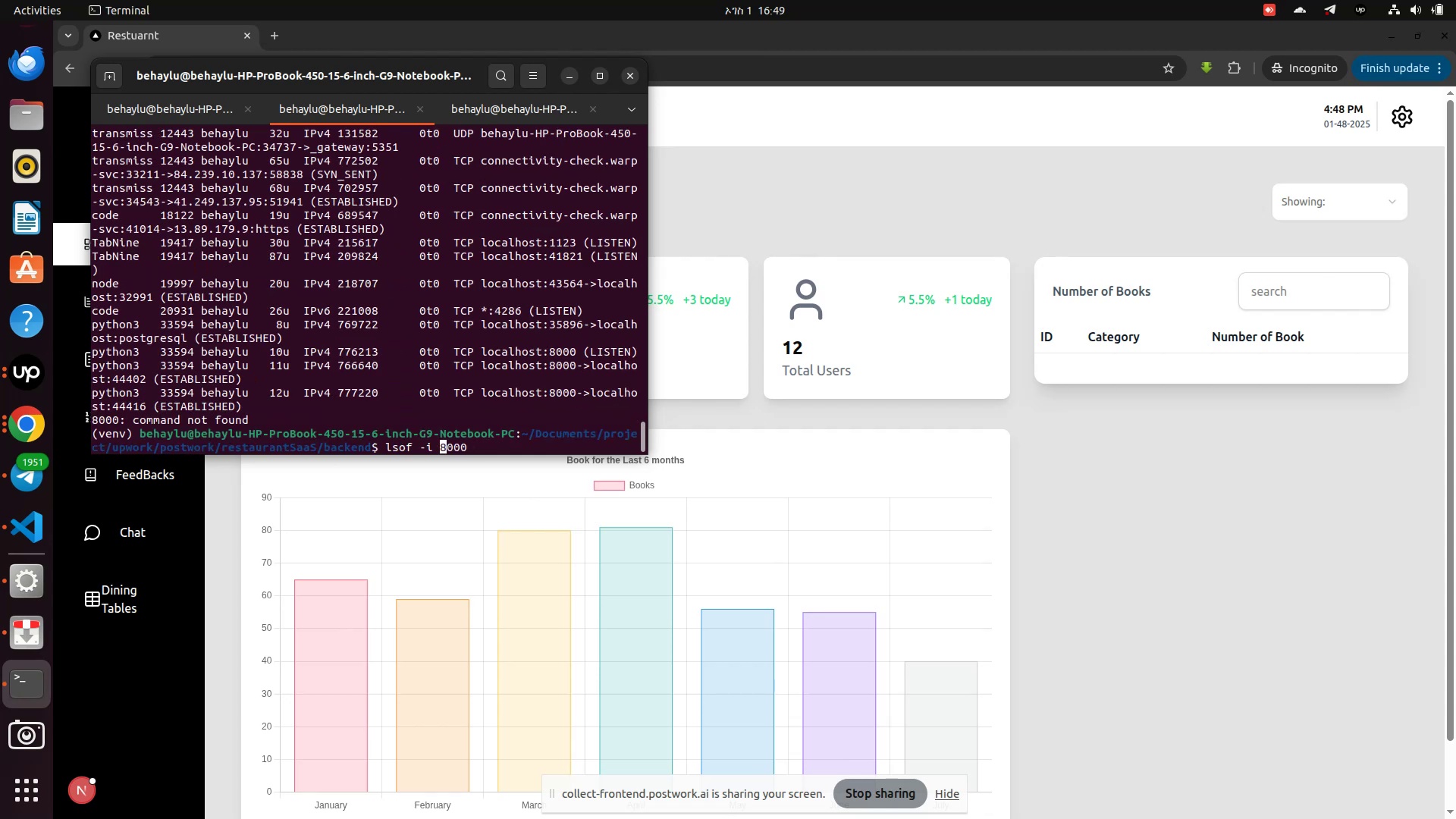 
key(Shift+Semicolon)
 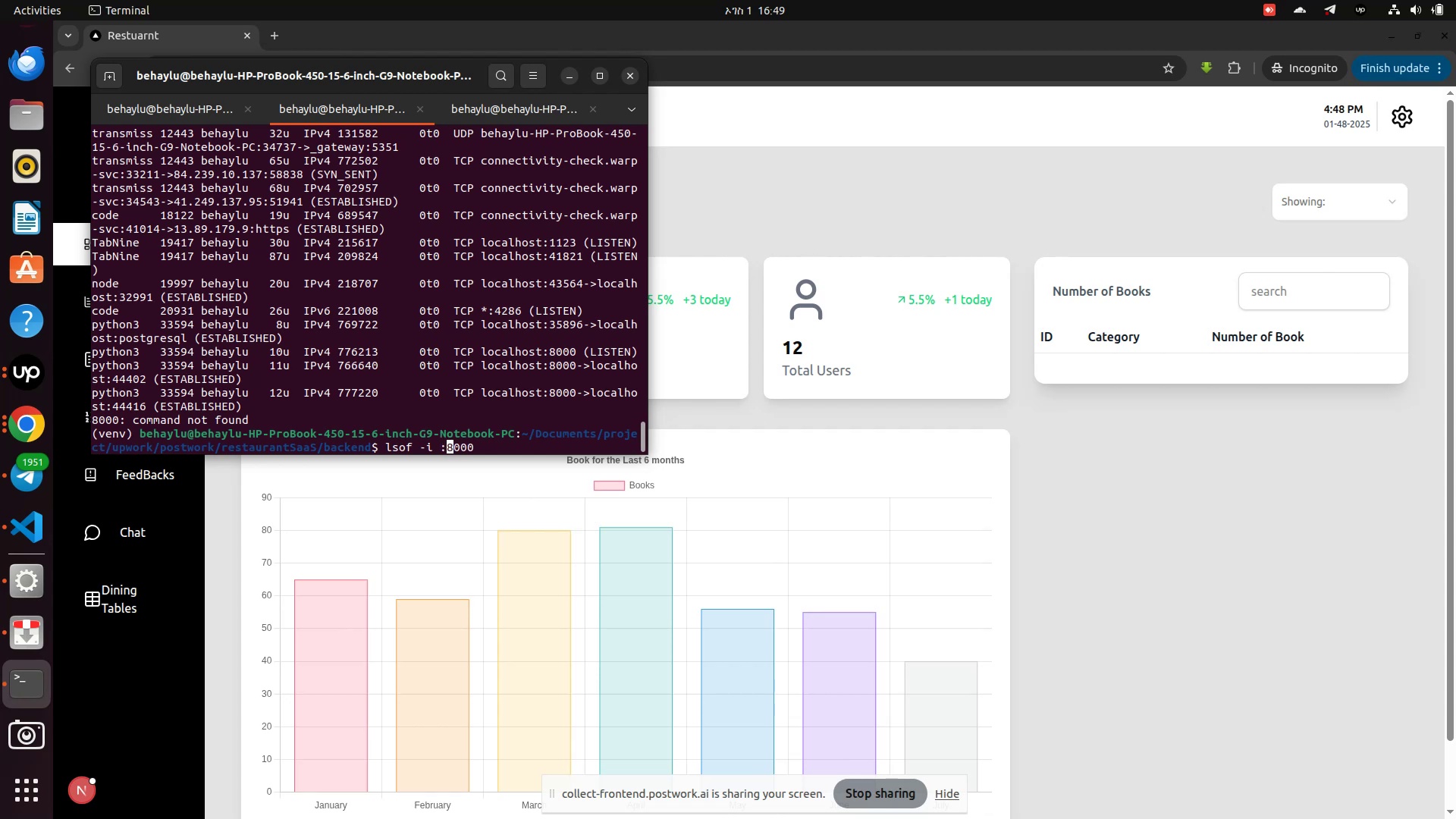 
key(Enter)
 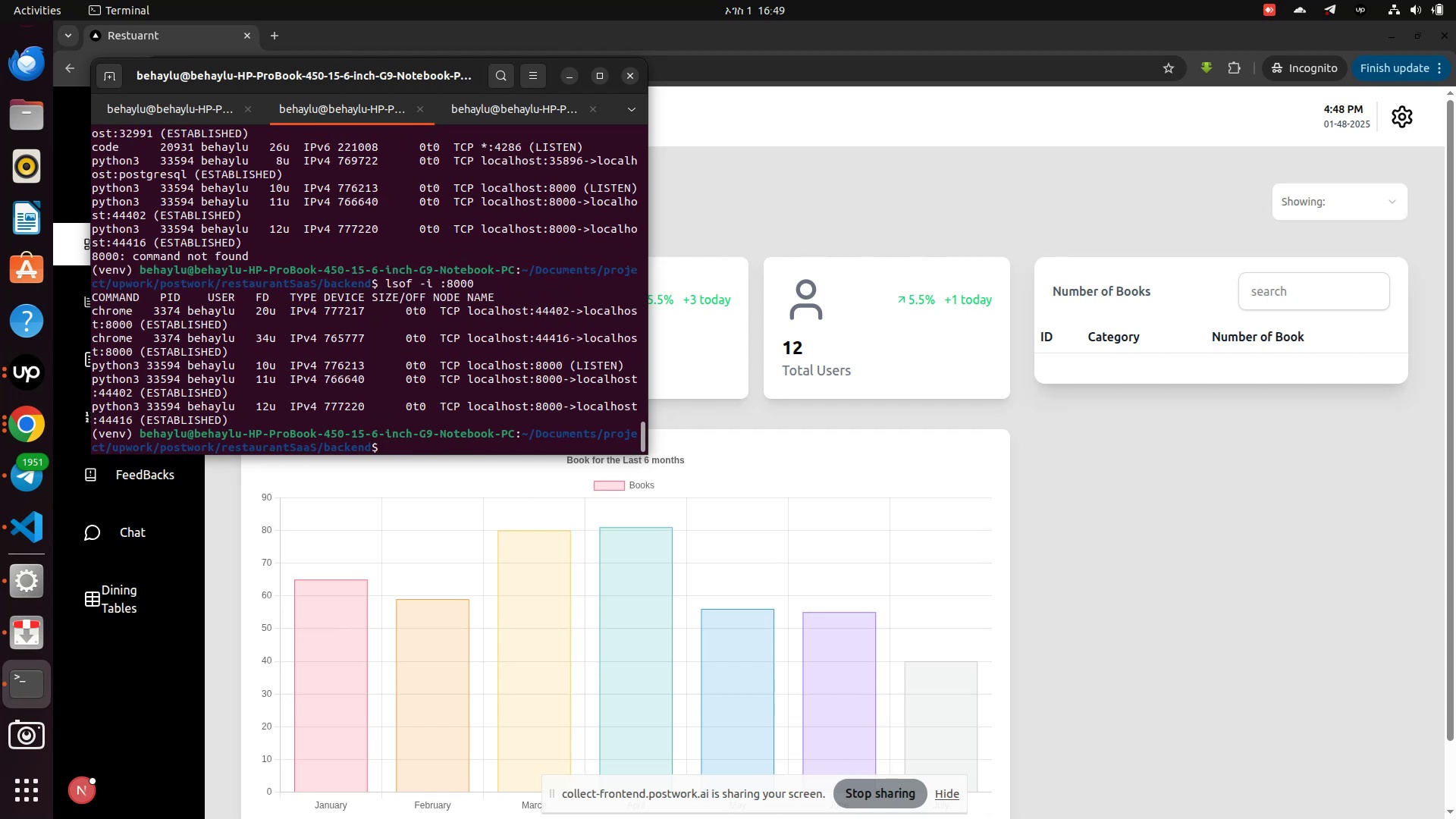 
type(j)
key(Backspace)
type(kill -i )
 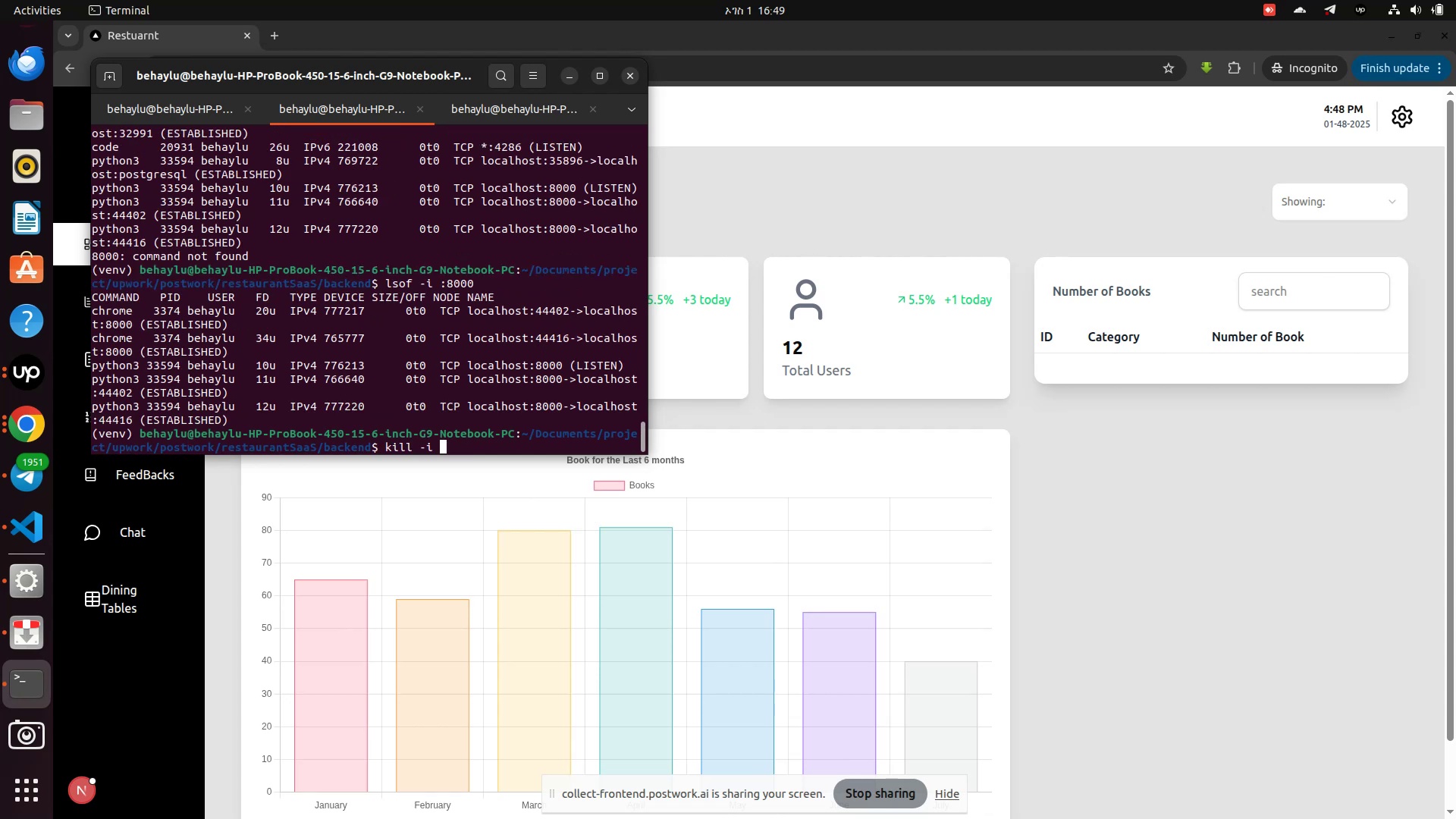 
type(777217)
 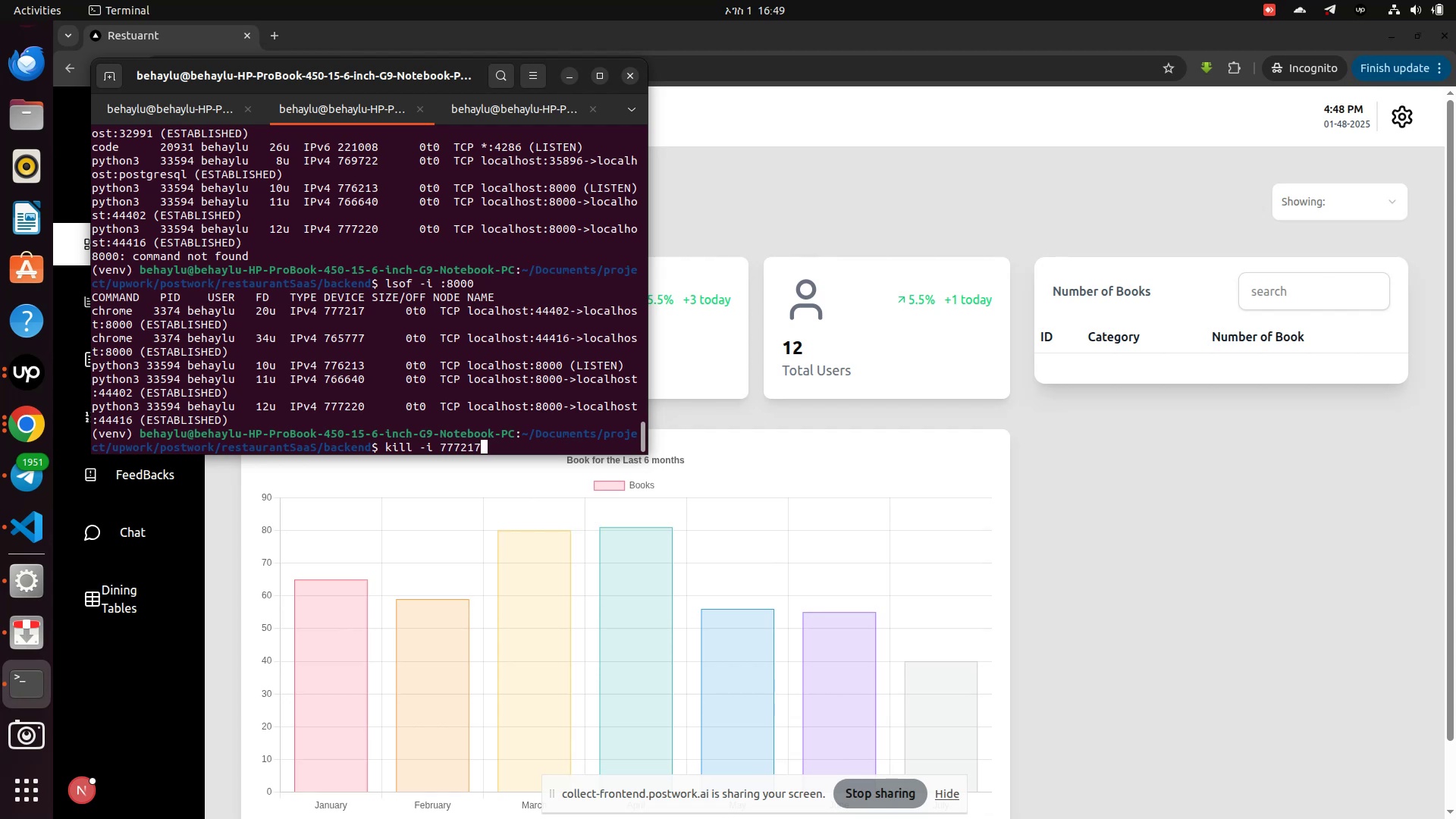 
key(Enter)
 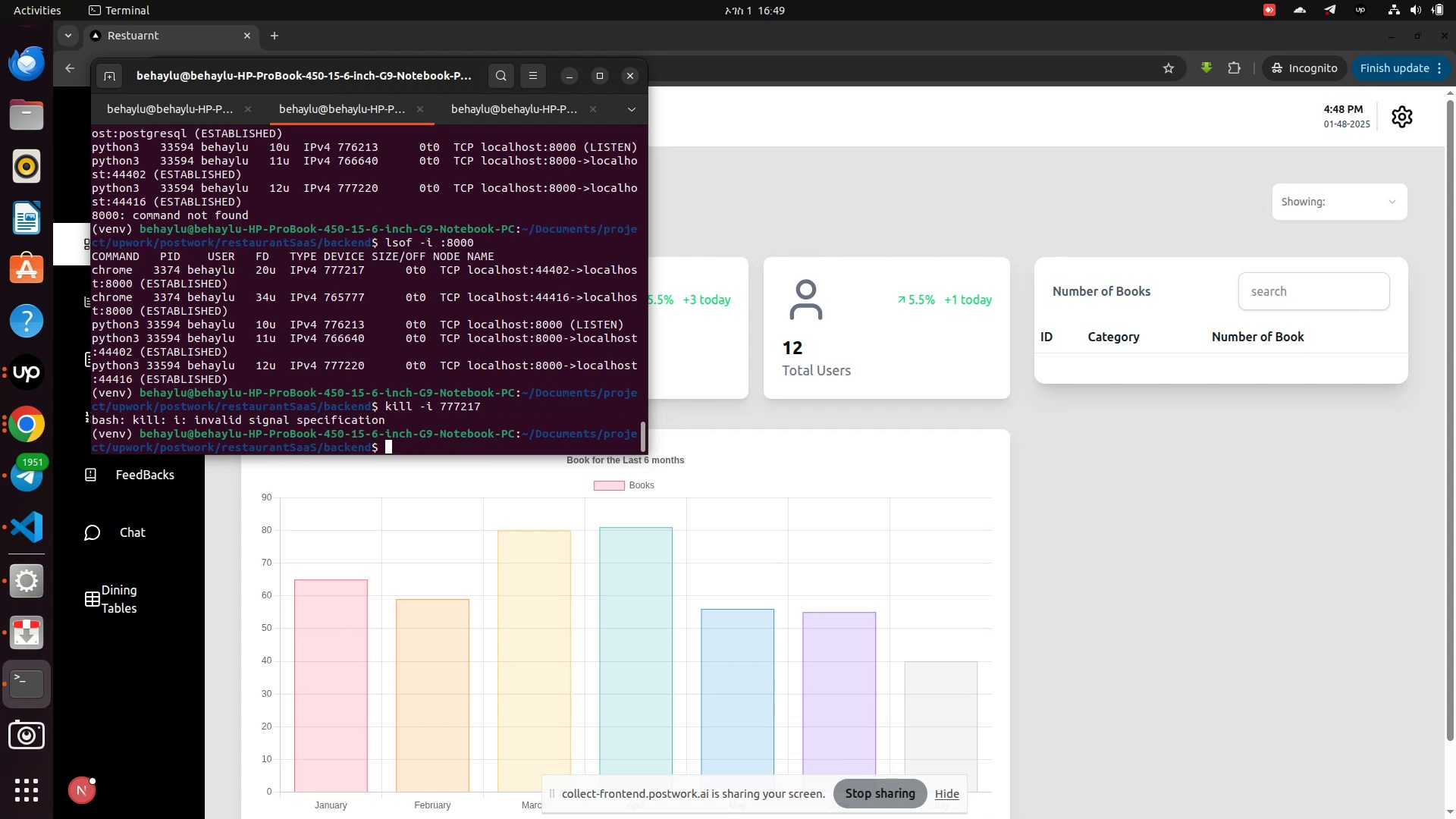 
key(ArrowUp)
 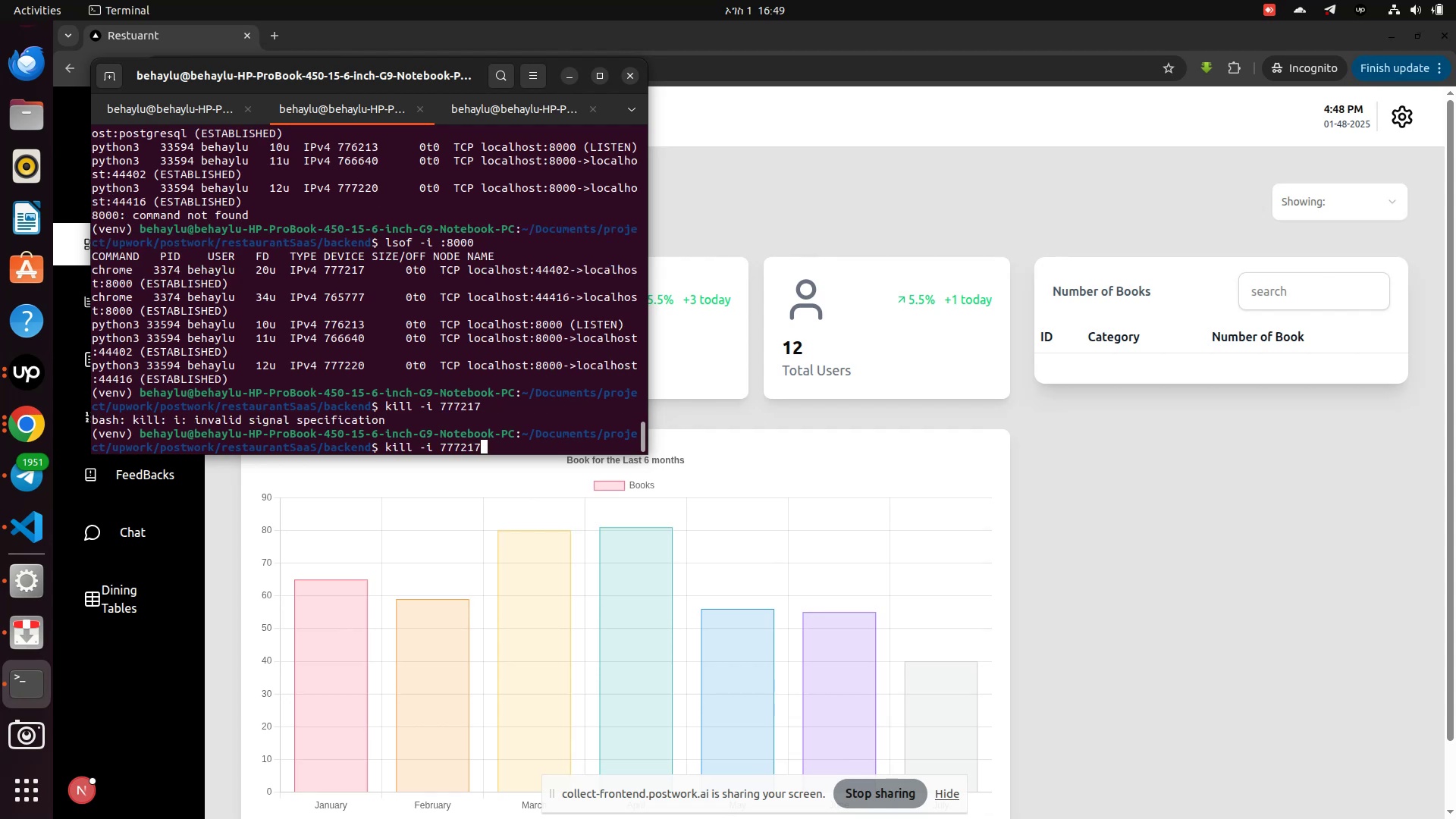 
hold_key(key=ArrowLeft, duration=0.67)
 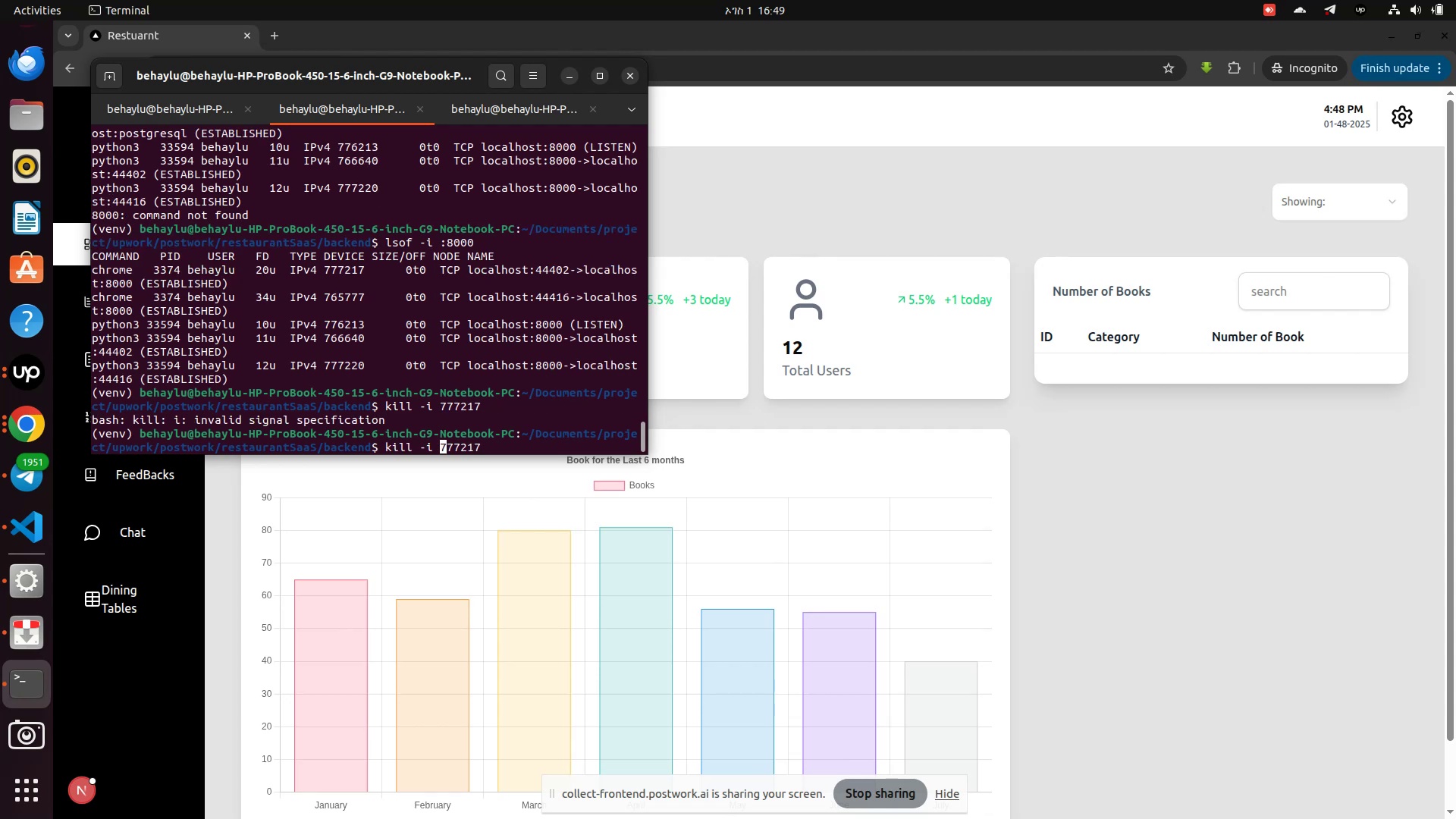 
key(ArrowLeft)
 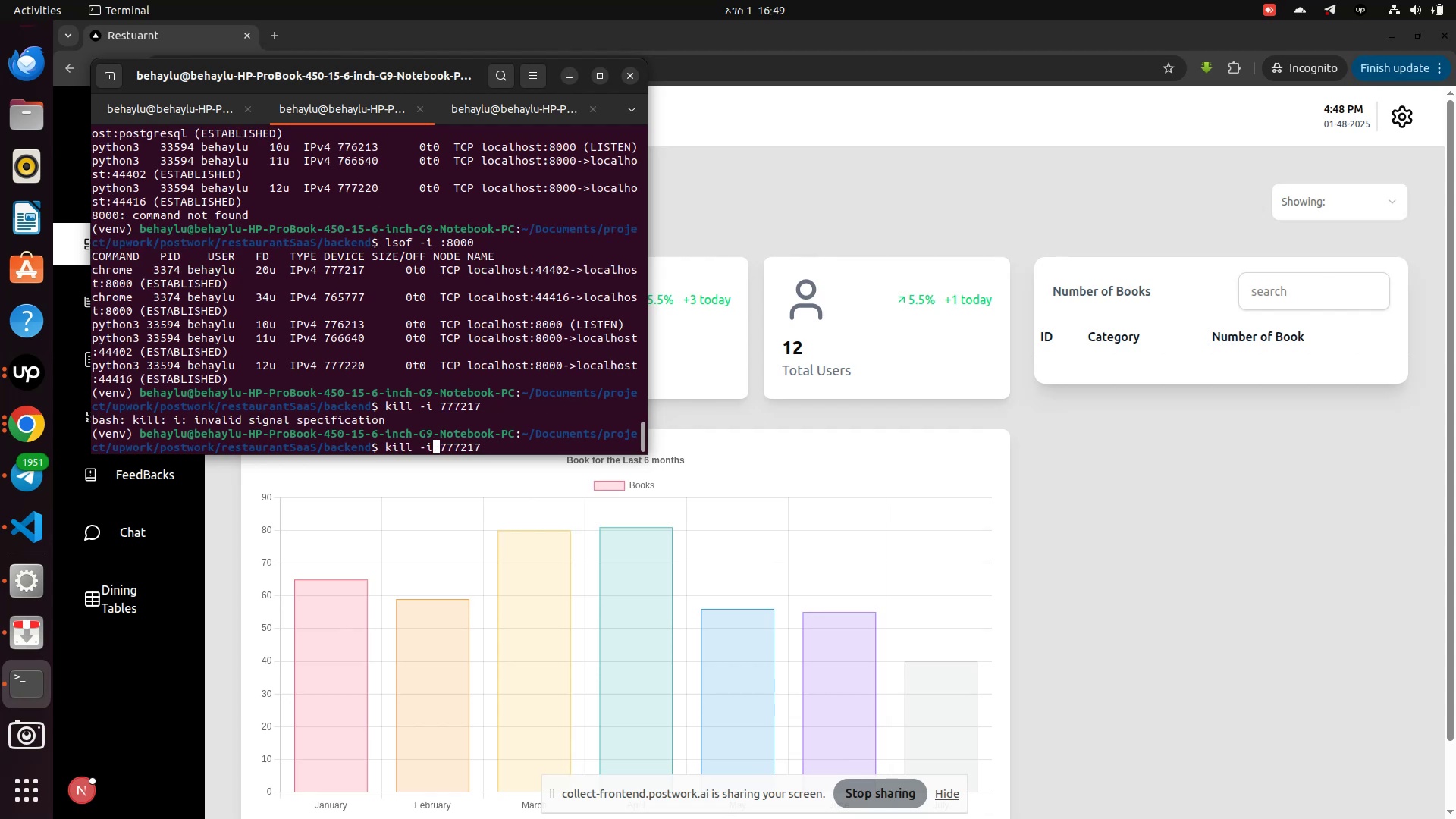 
key(Backspace)
 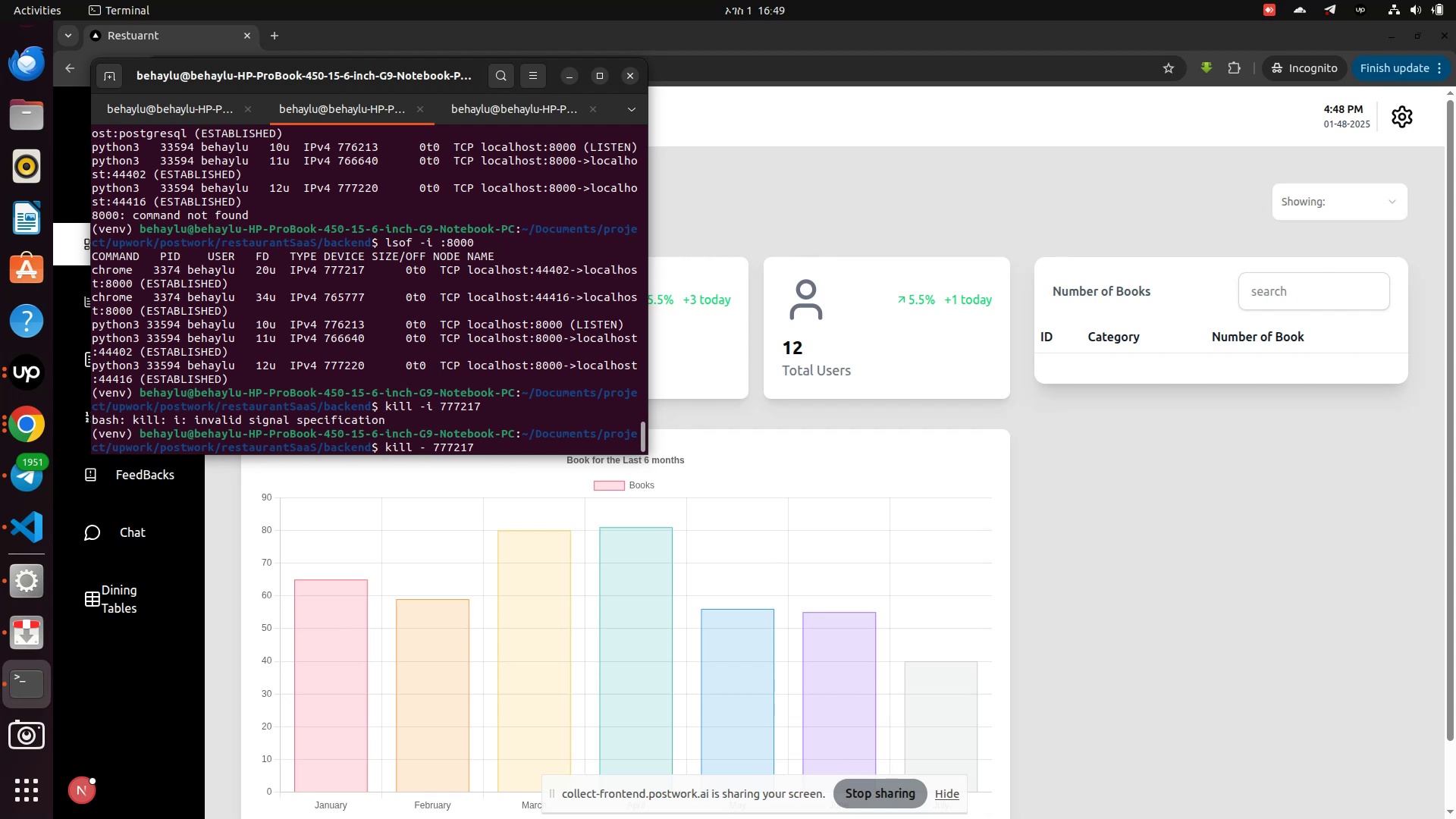 
key(9)
 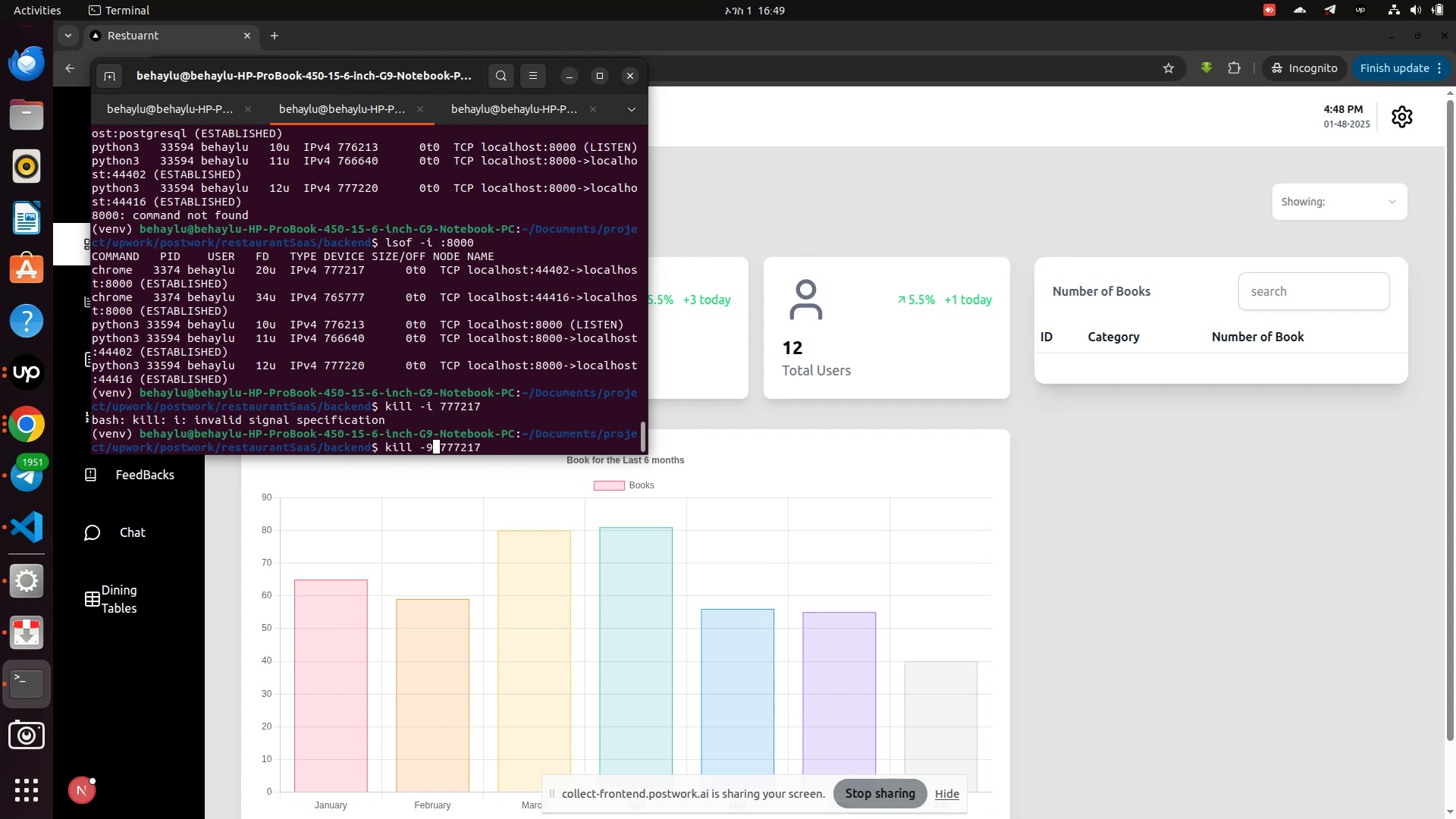 
key(Enter)
 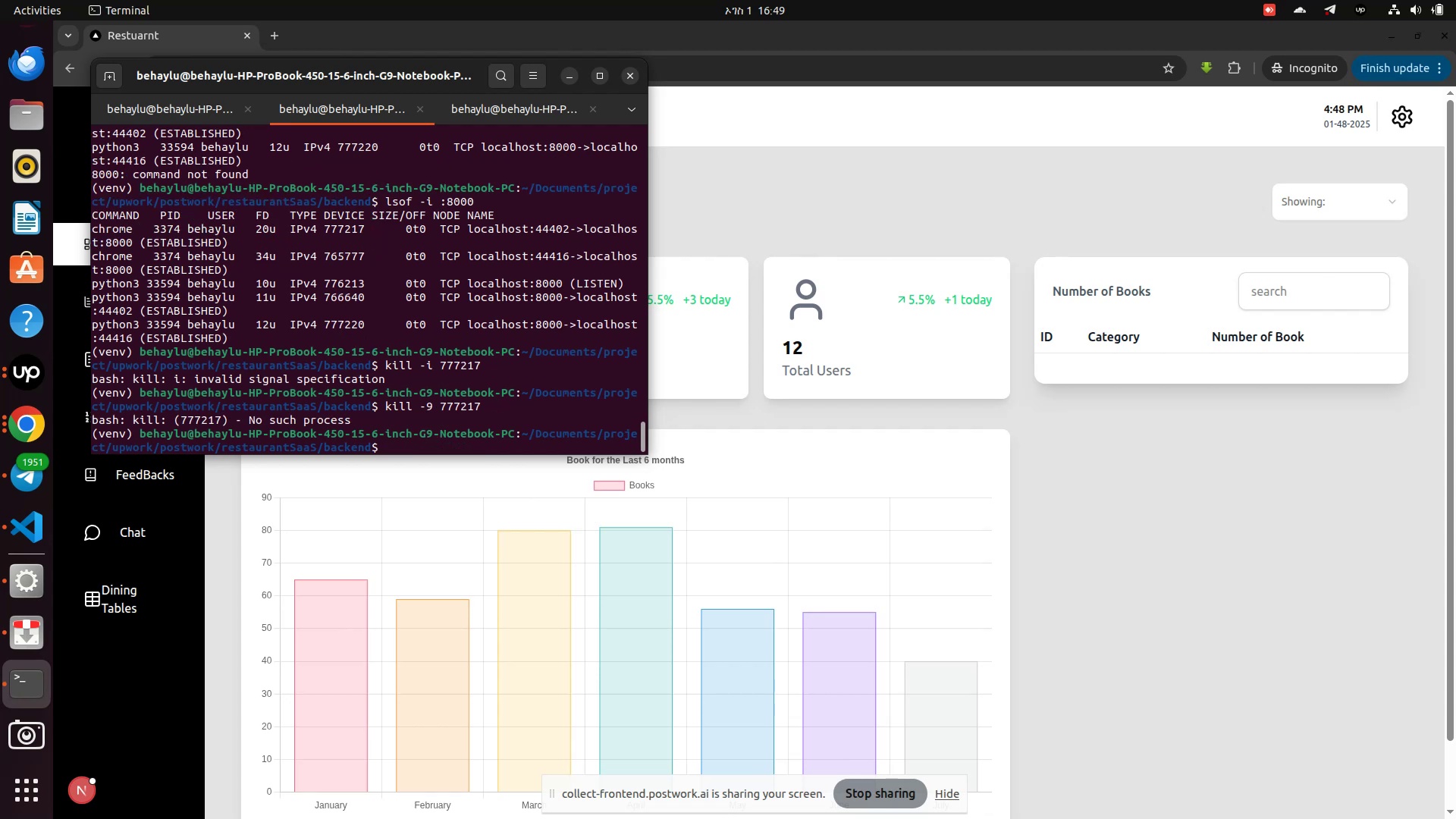 
key(ArrowUp)
 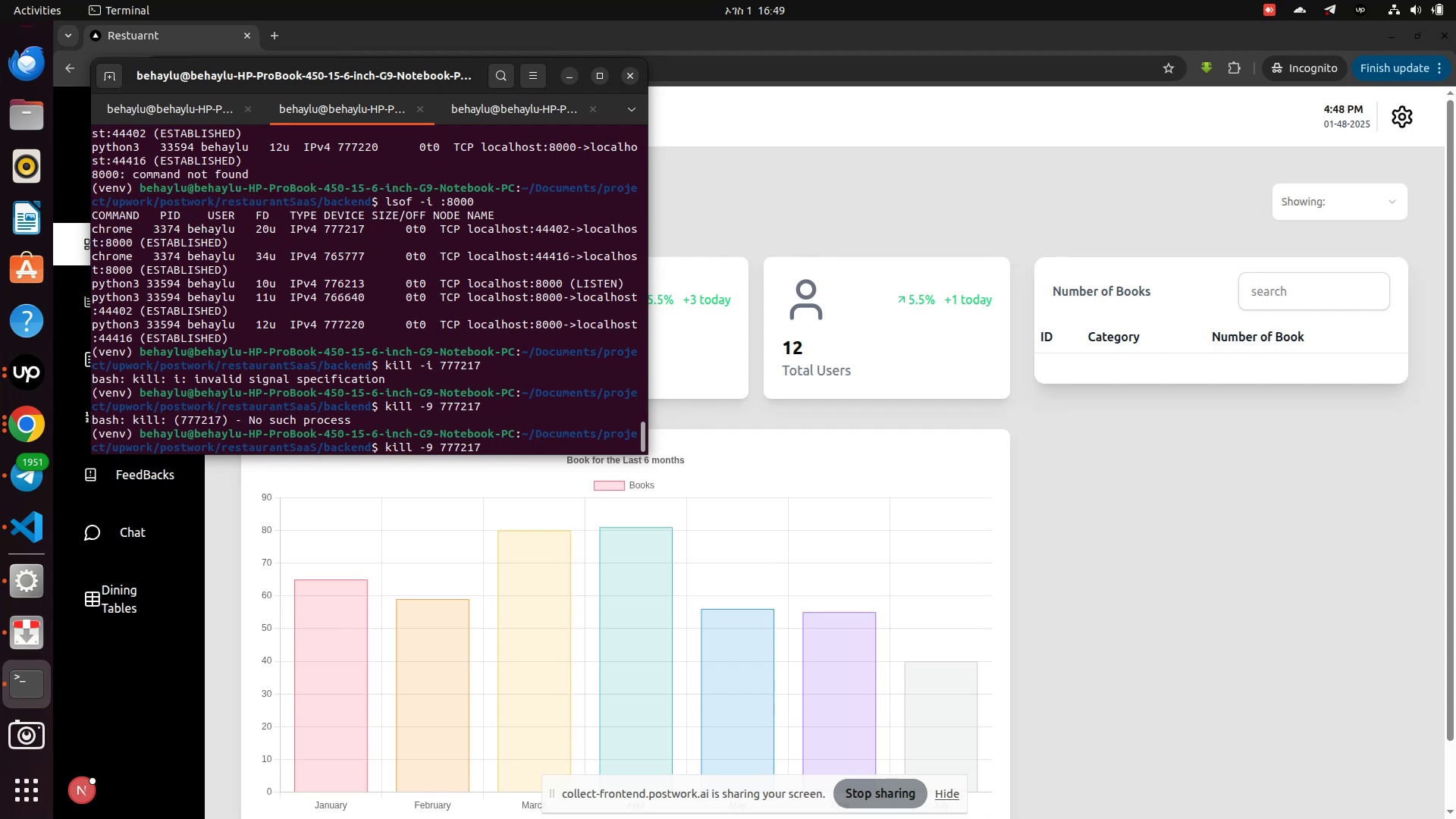 
hold_key(key=Backspace, duration=0.52)
 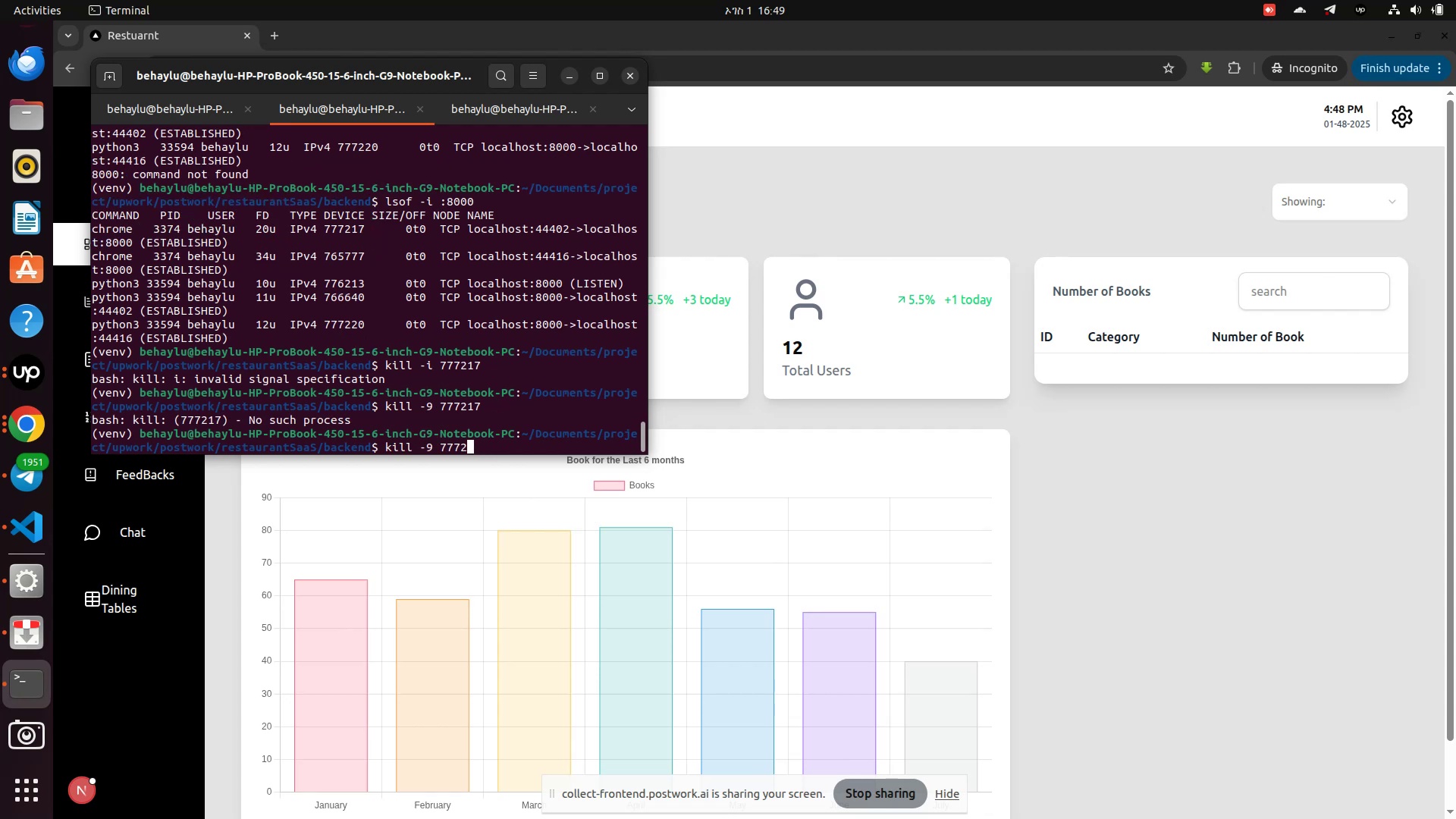 
key(Backspace)
key(Backspace)
key(Backspace)
key(Backspace)
type(3374)
 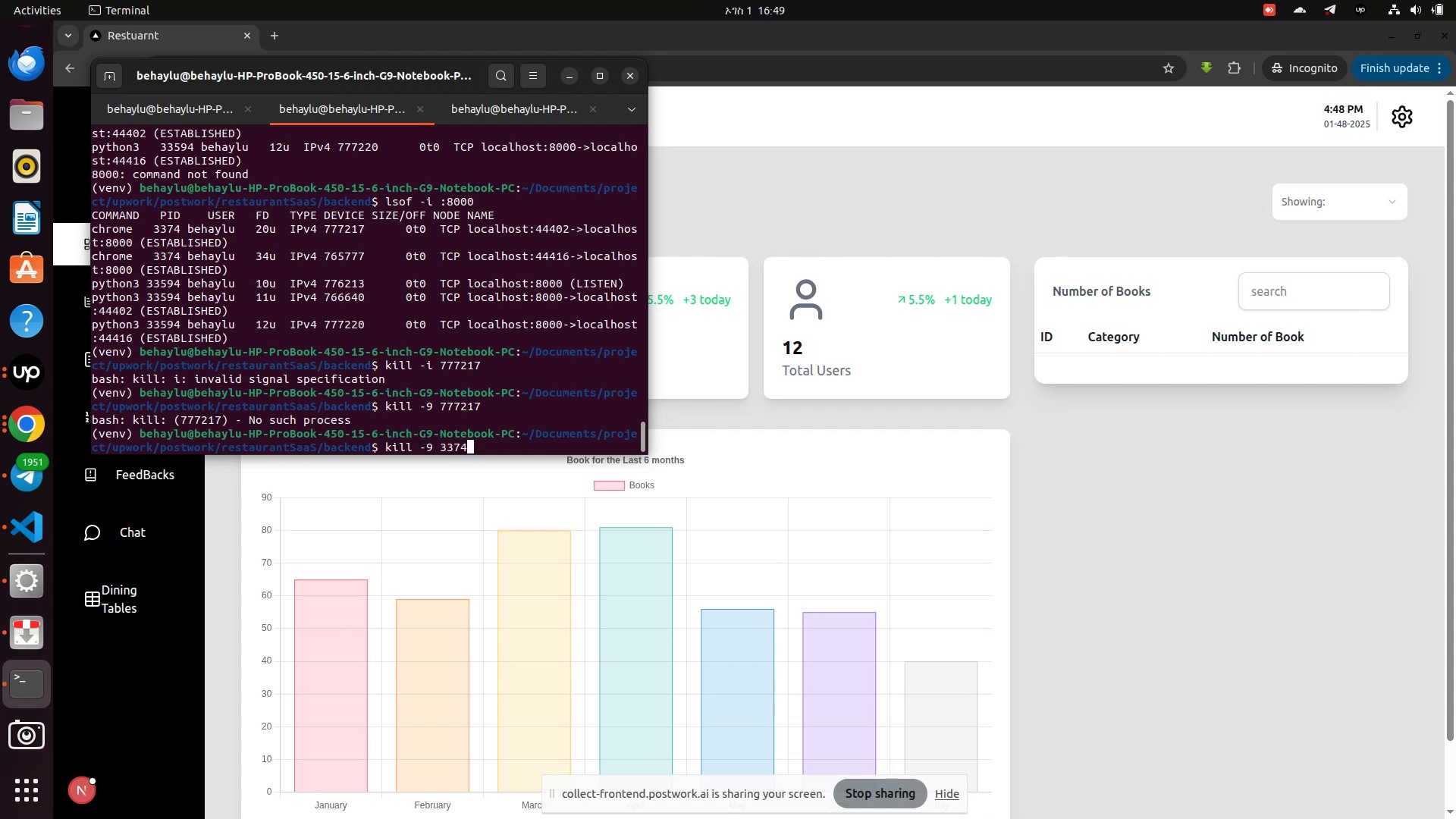 
key(Enter)
 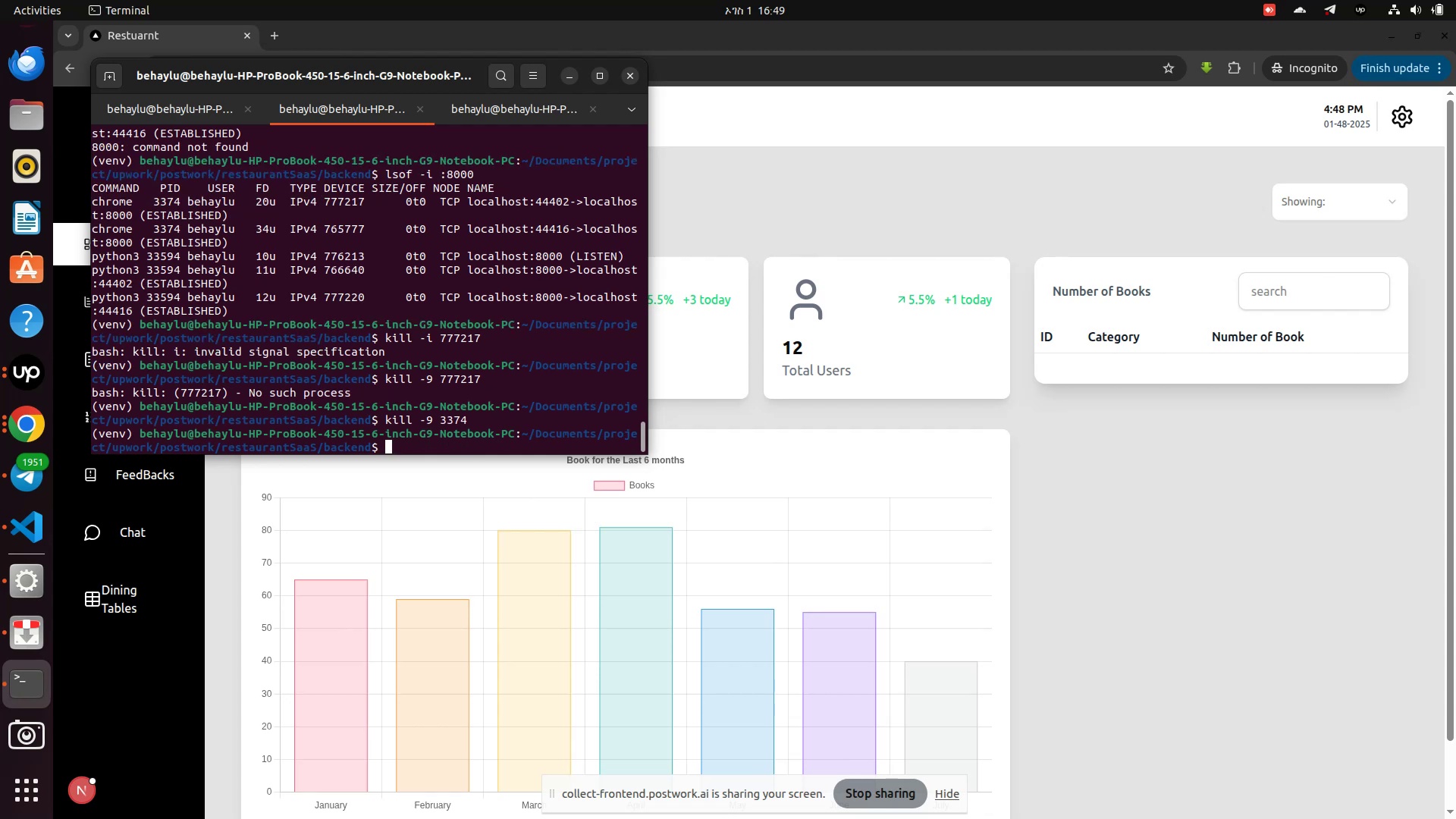 
key(ArrowUp)
 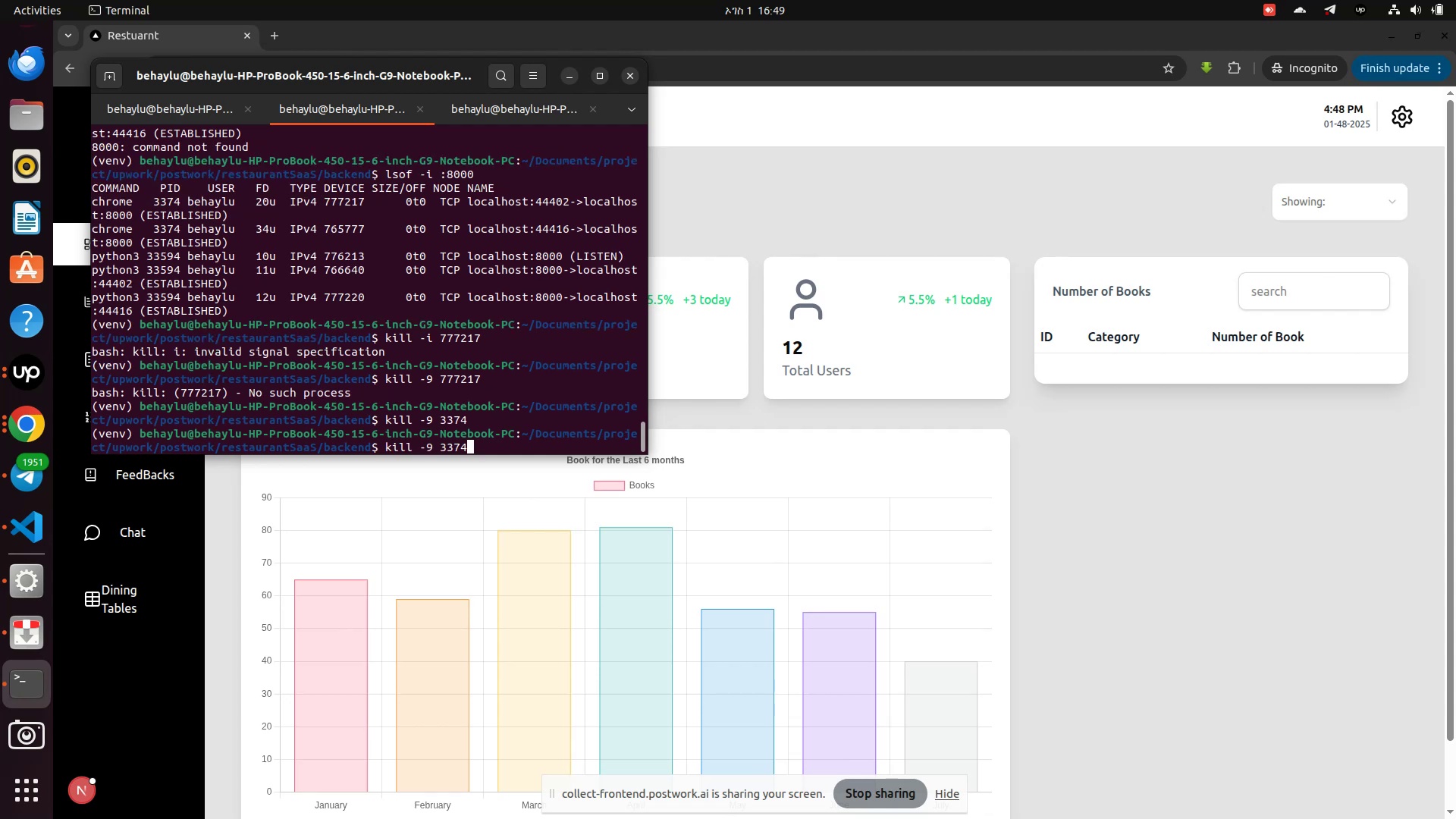 
key(ArrowUp)
 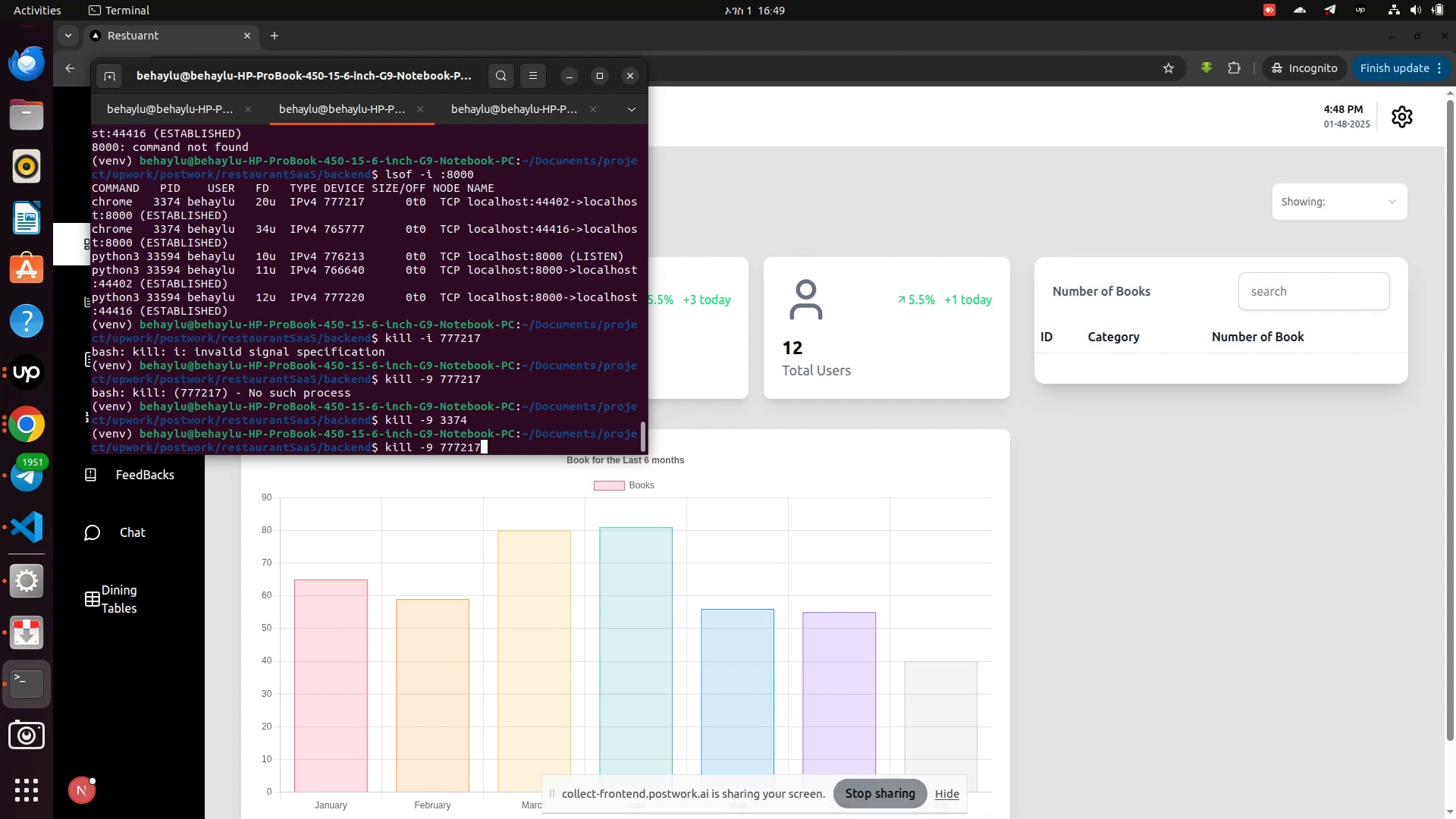 
key(ArrowUp)
 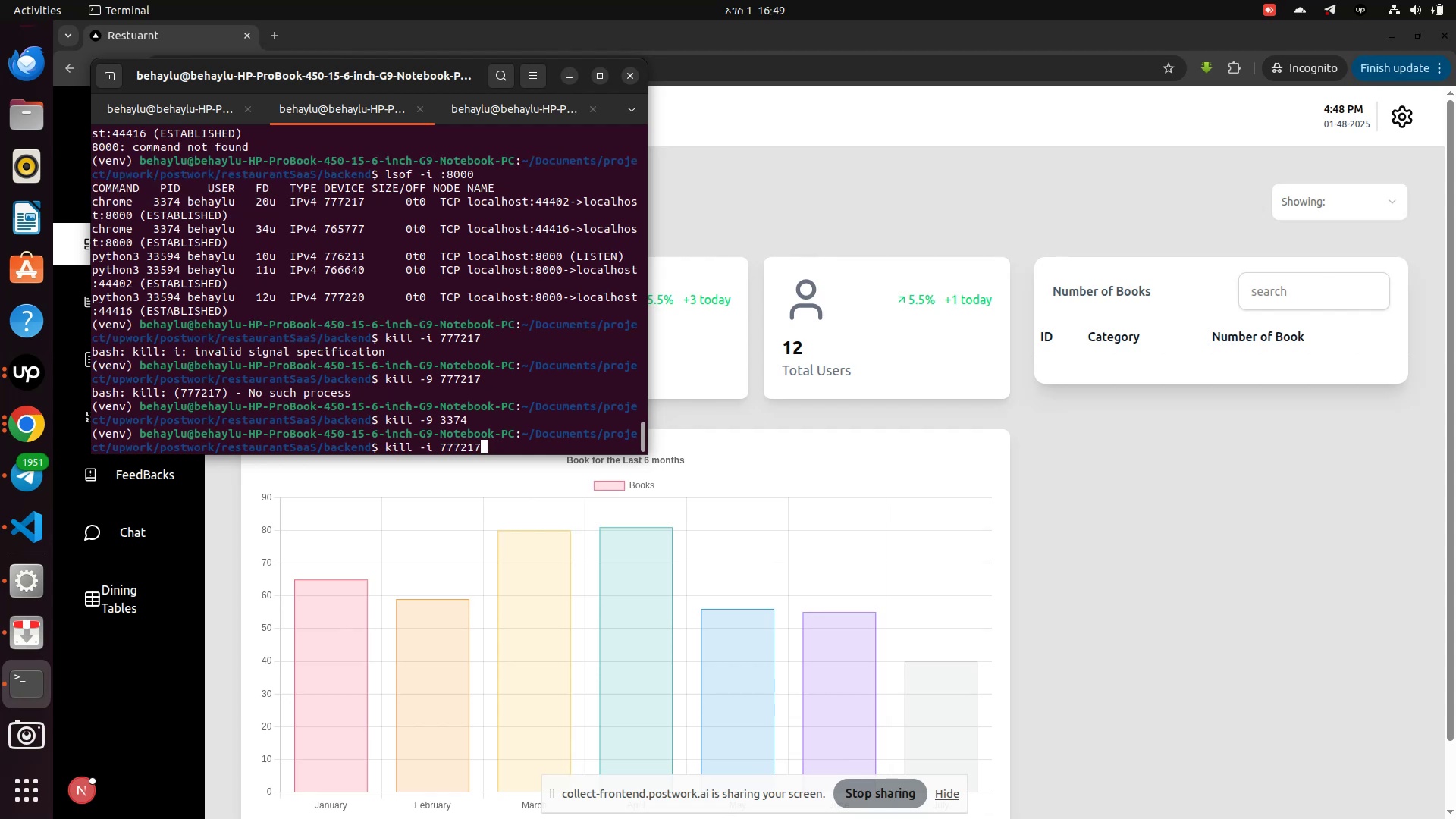 
key(ArrowUp)
 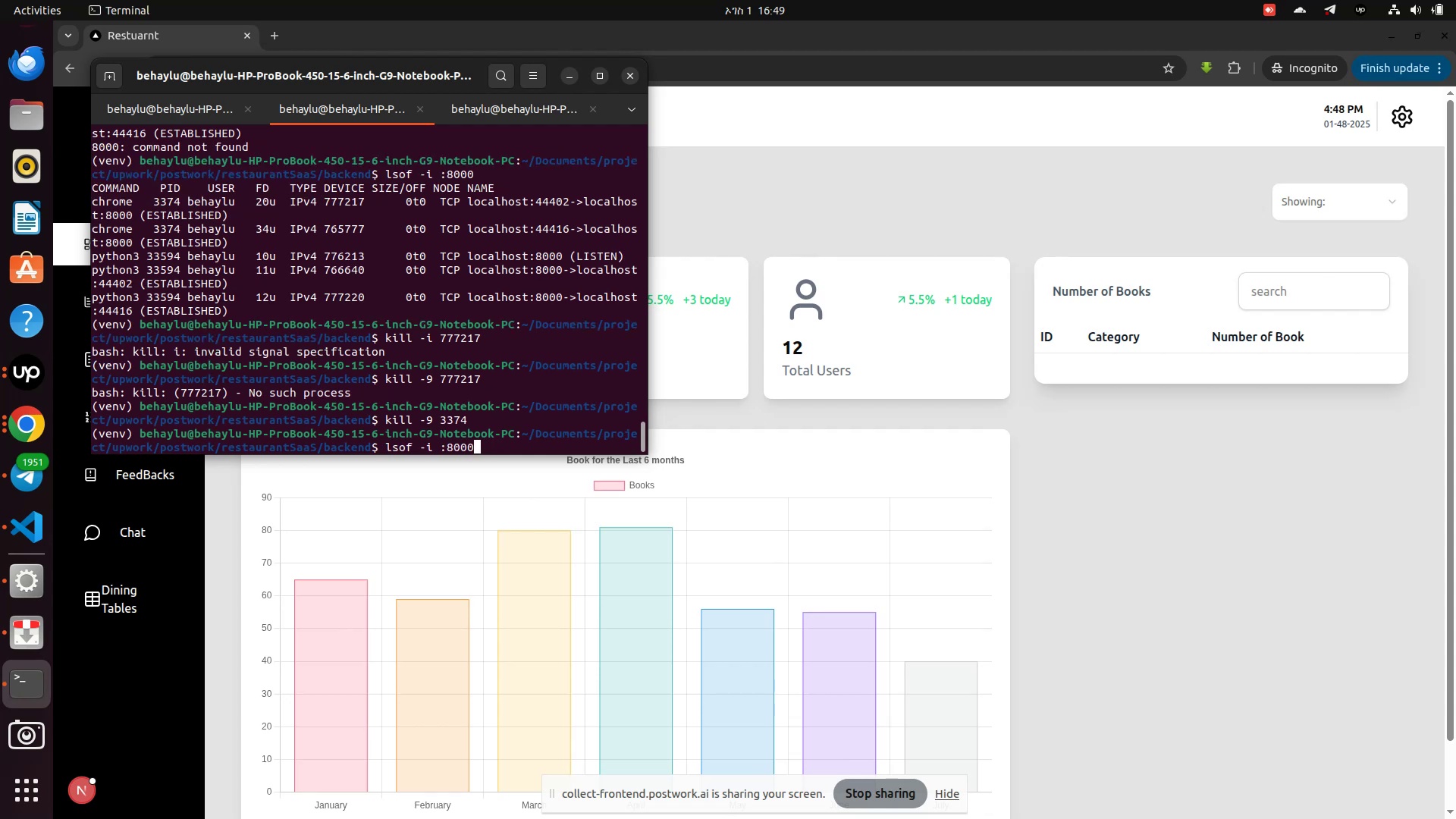 
key(Enter)
 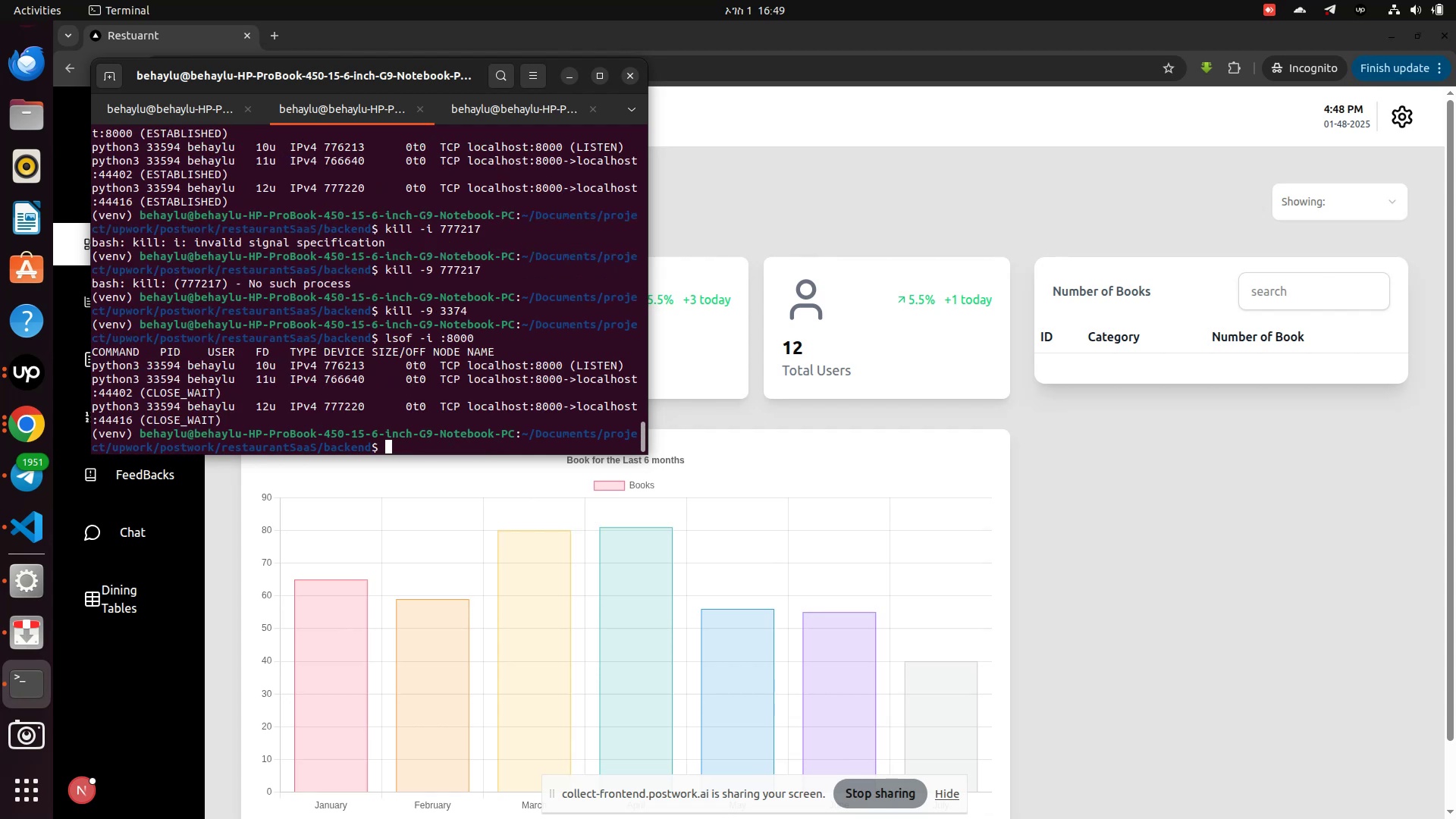 
key(Shift+ShiftRight)
 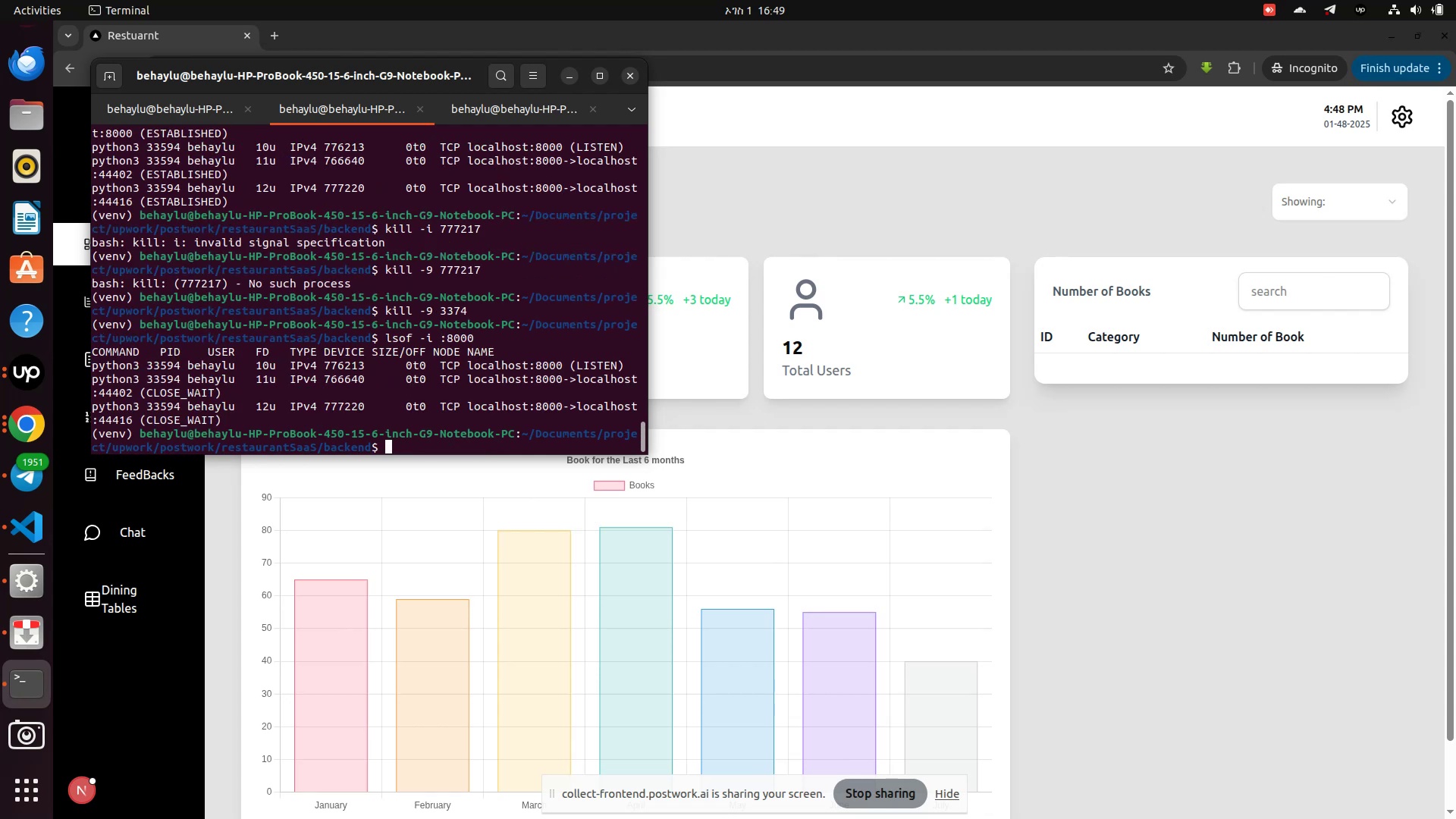 
key(Shift+ShiftRight)
 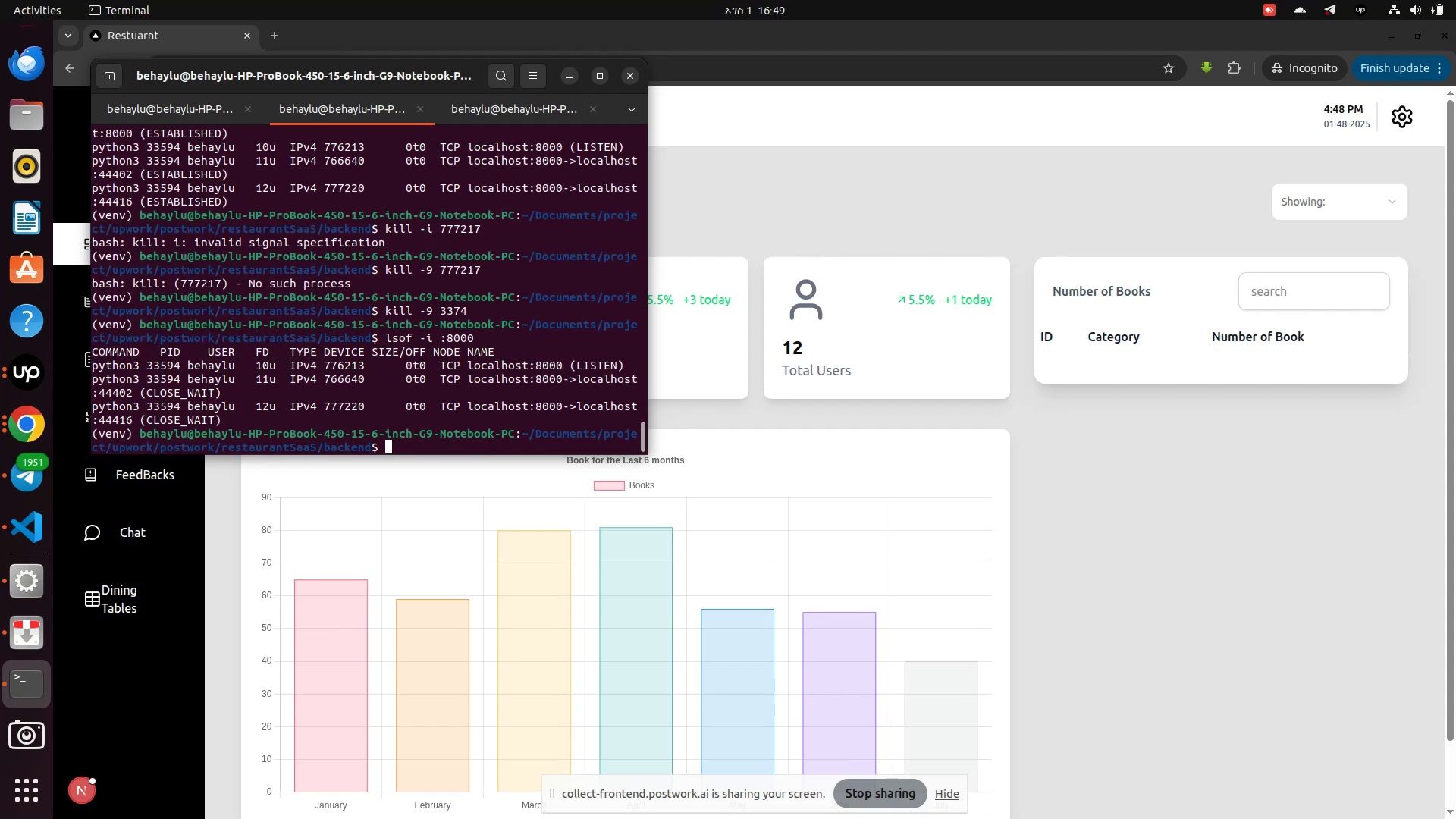 
key(ArrowUp)
 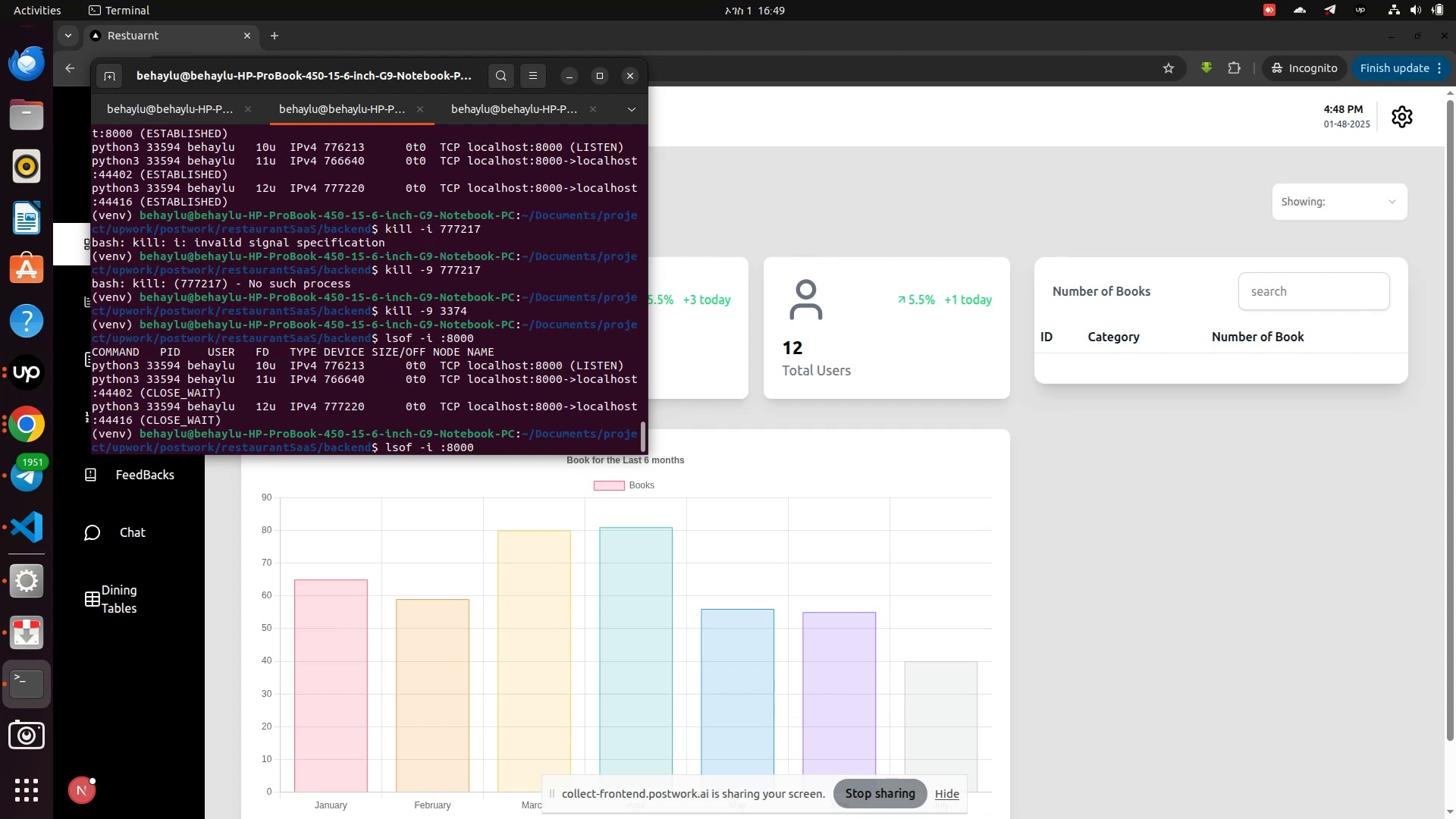 
key(ArrowUp)
 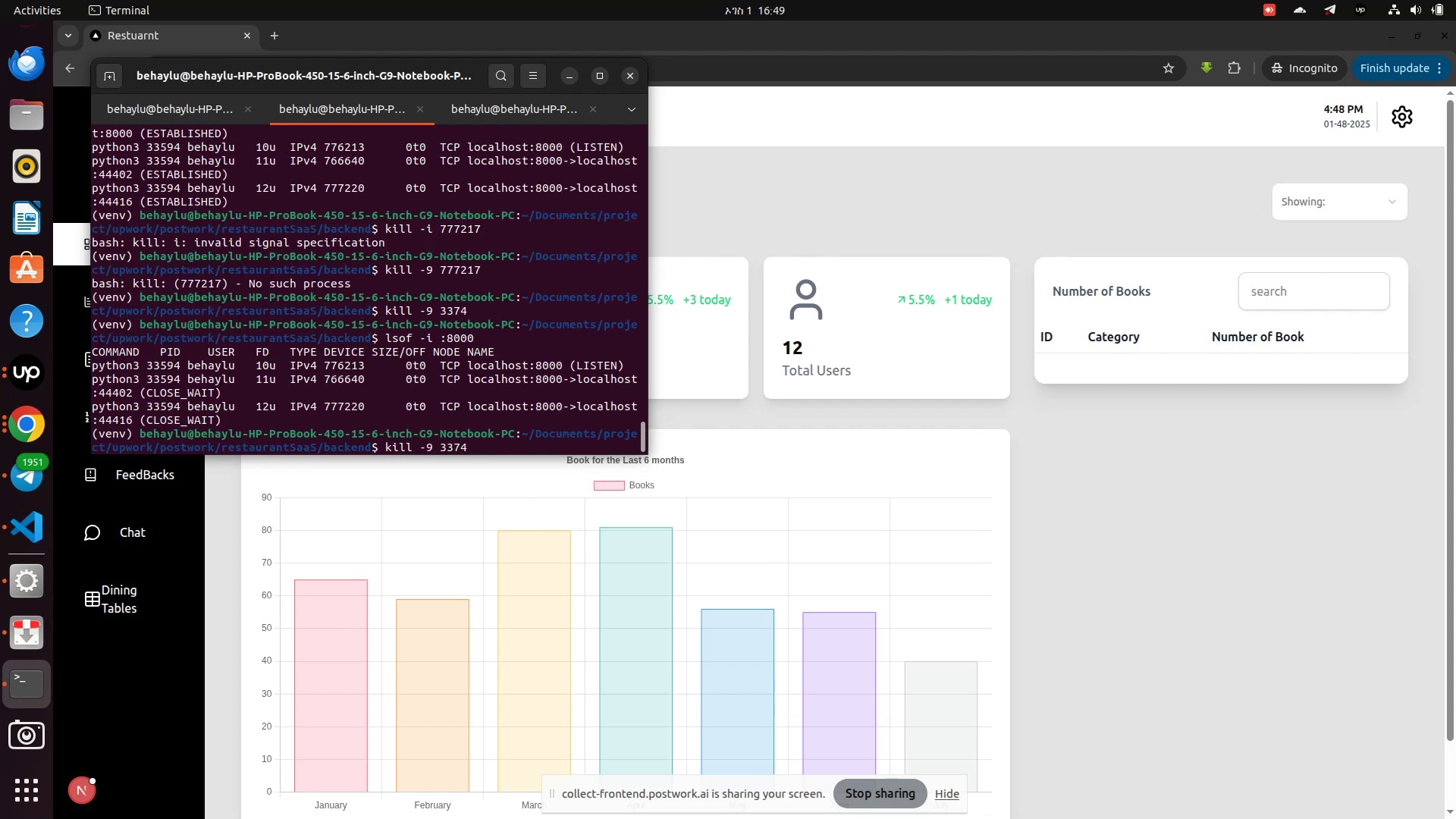 
key(Backspace)
key(Backspace)
key(Backspace)
key(Backspace)
type(3359)
 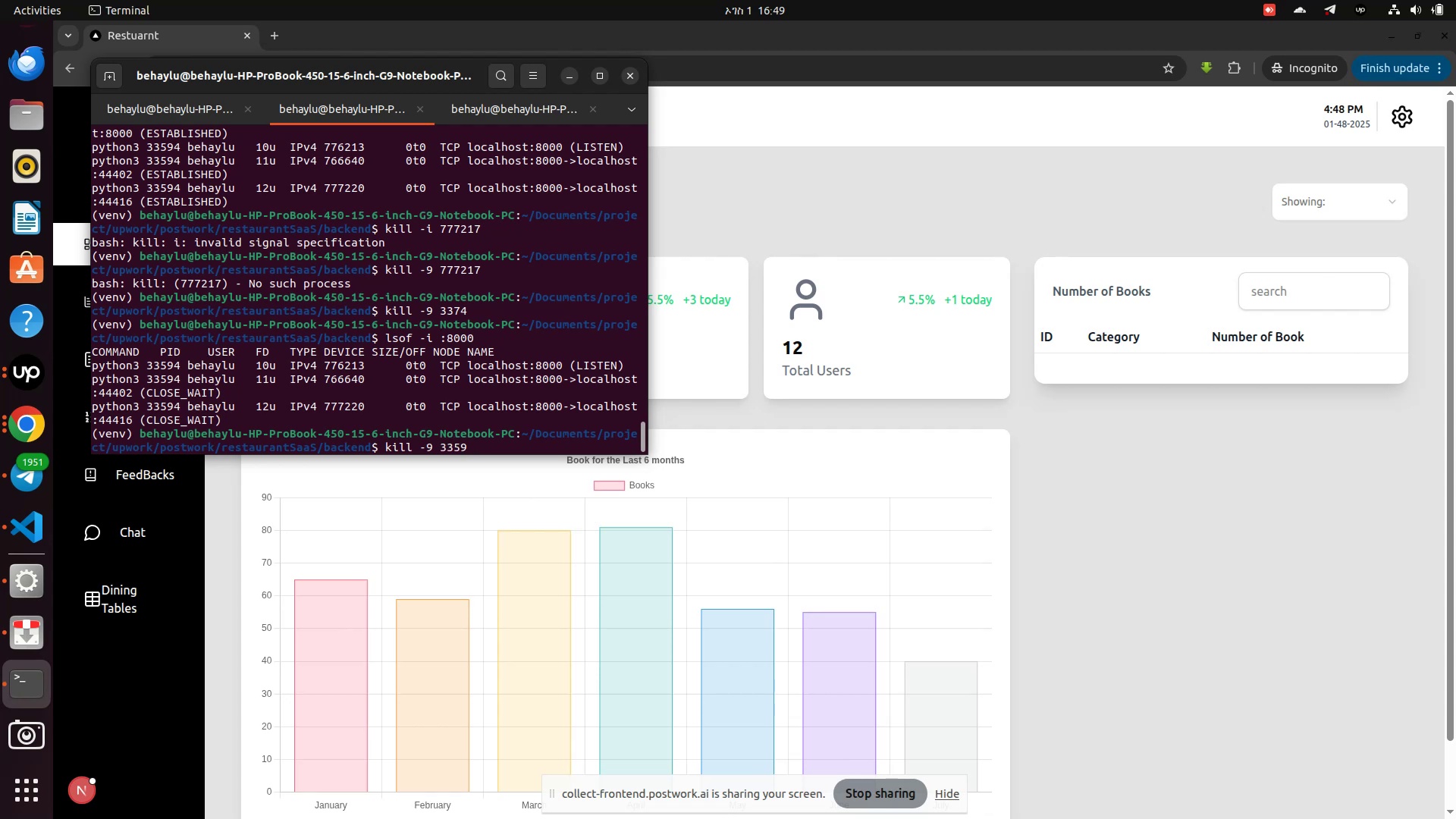 
key(4)
 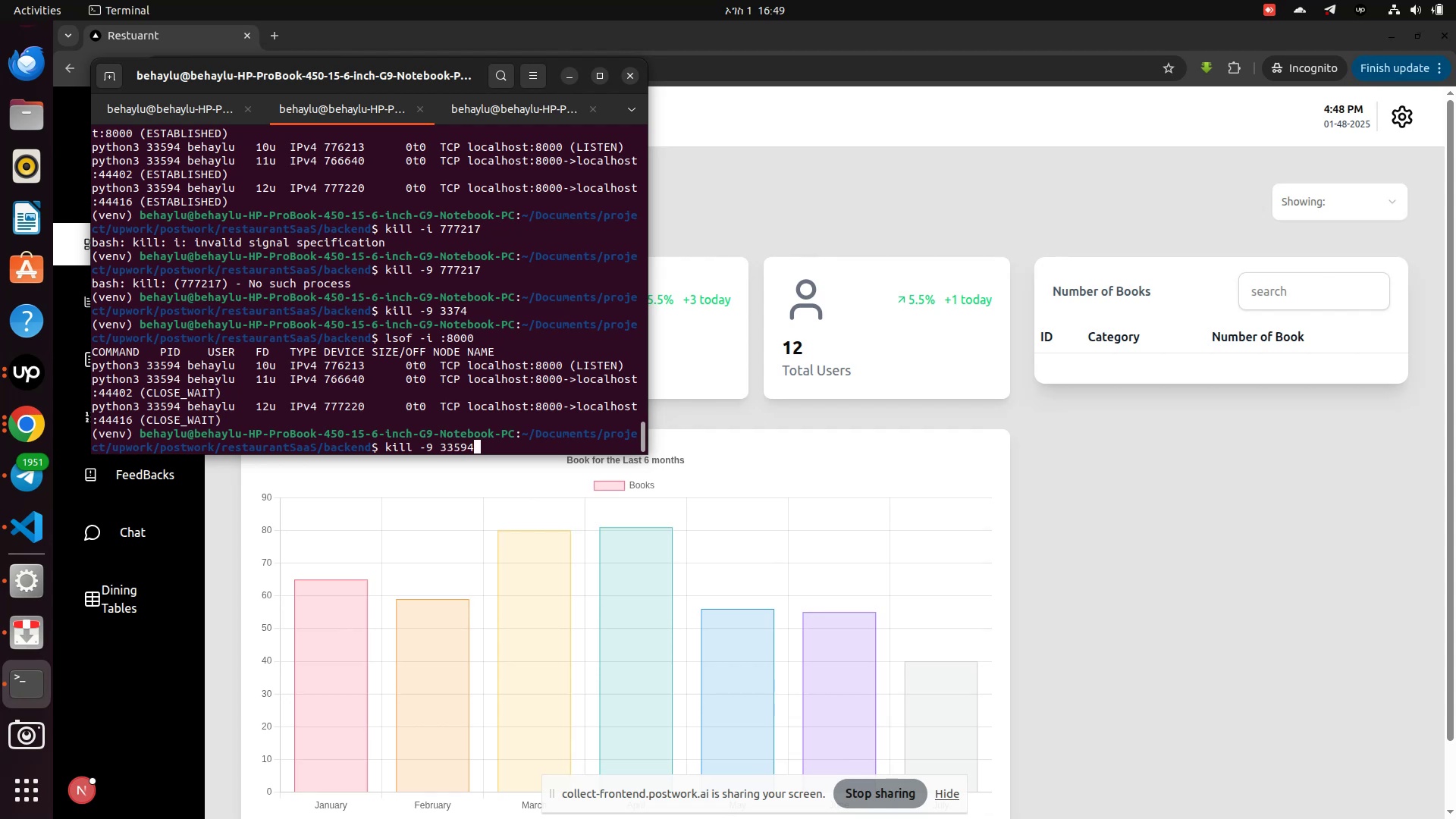 
key(Enter)
 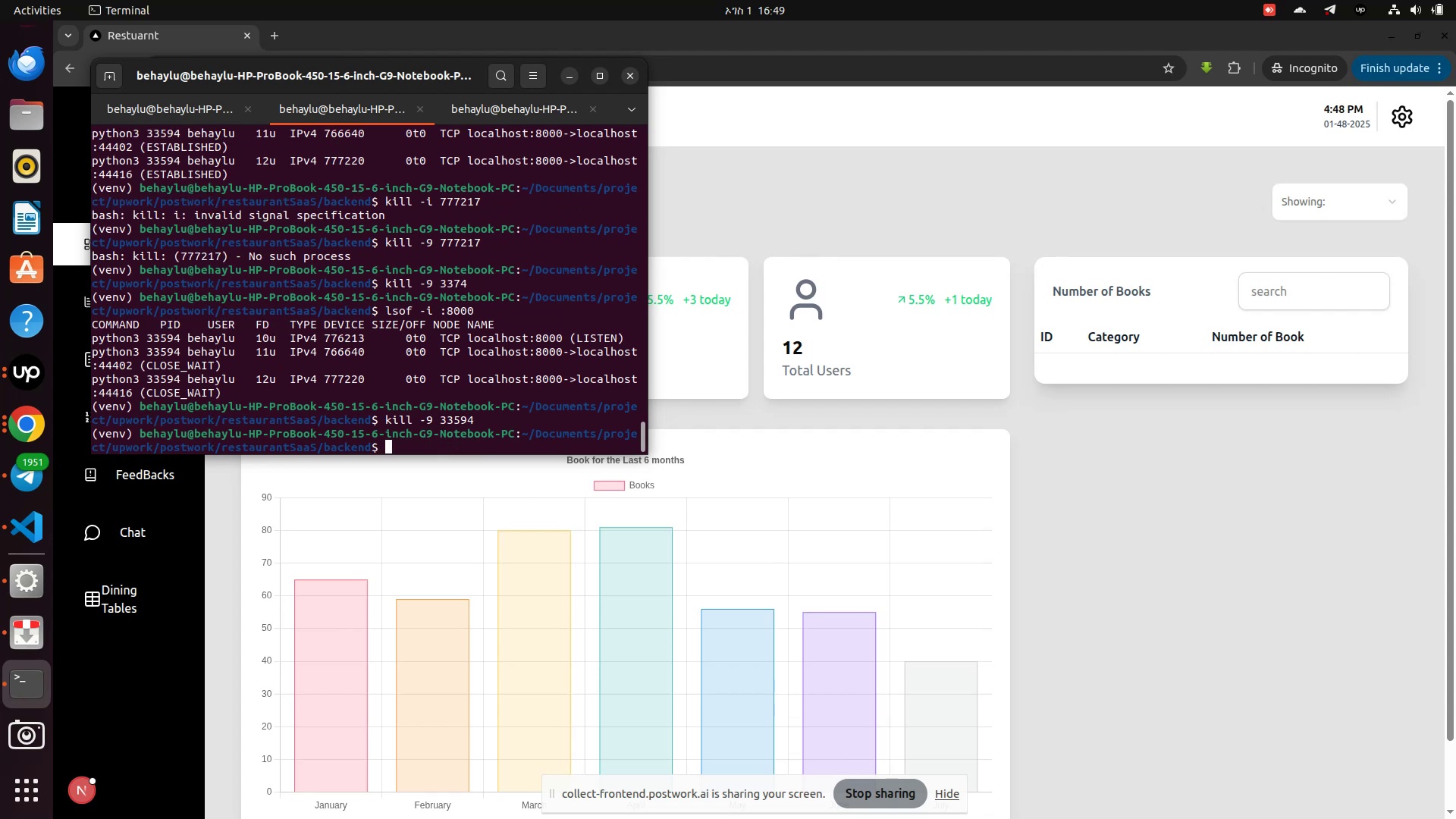 
key(ArrowUp)
 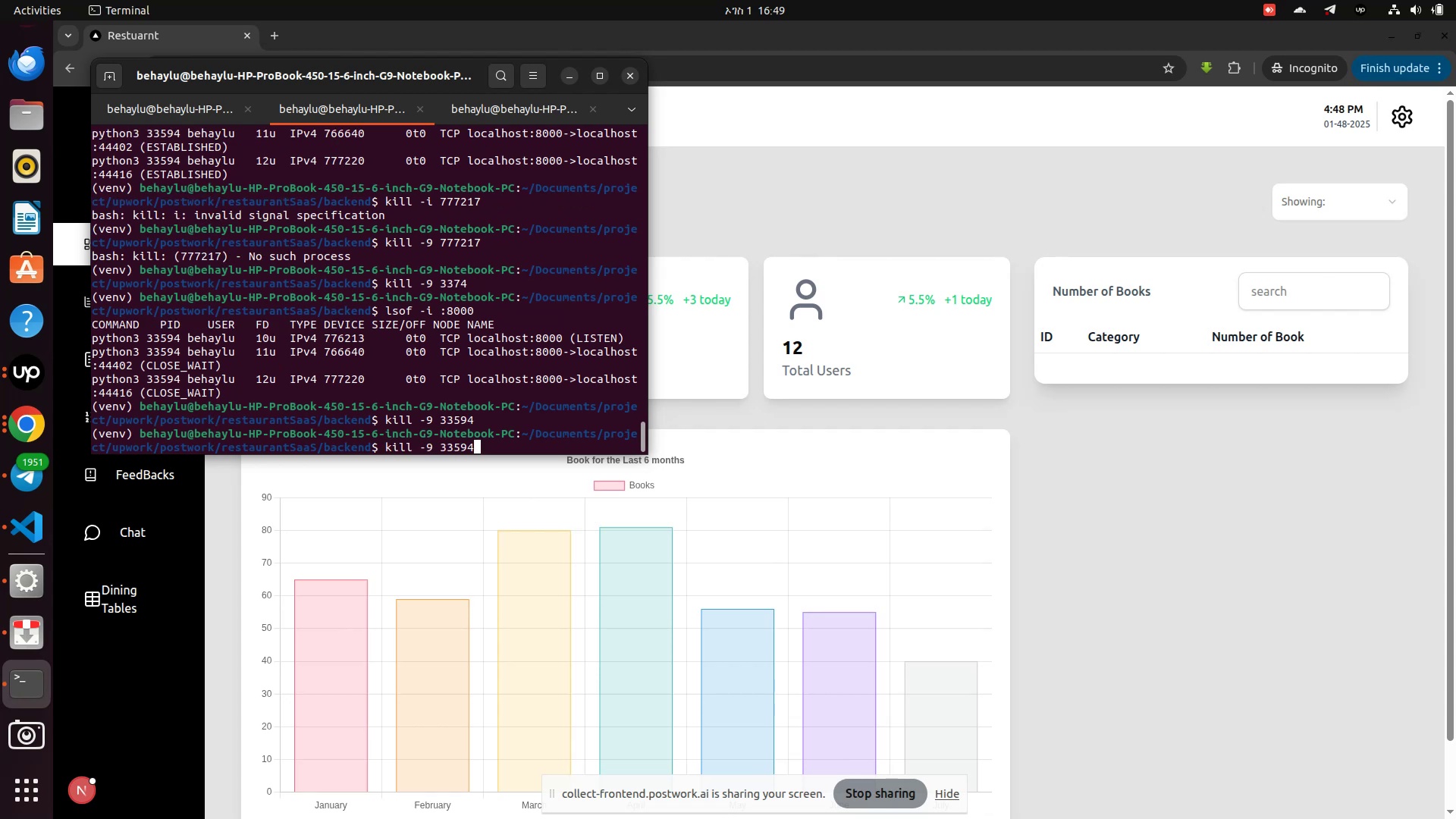 
key(ArrowUp)
 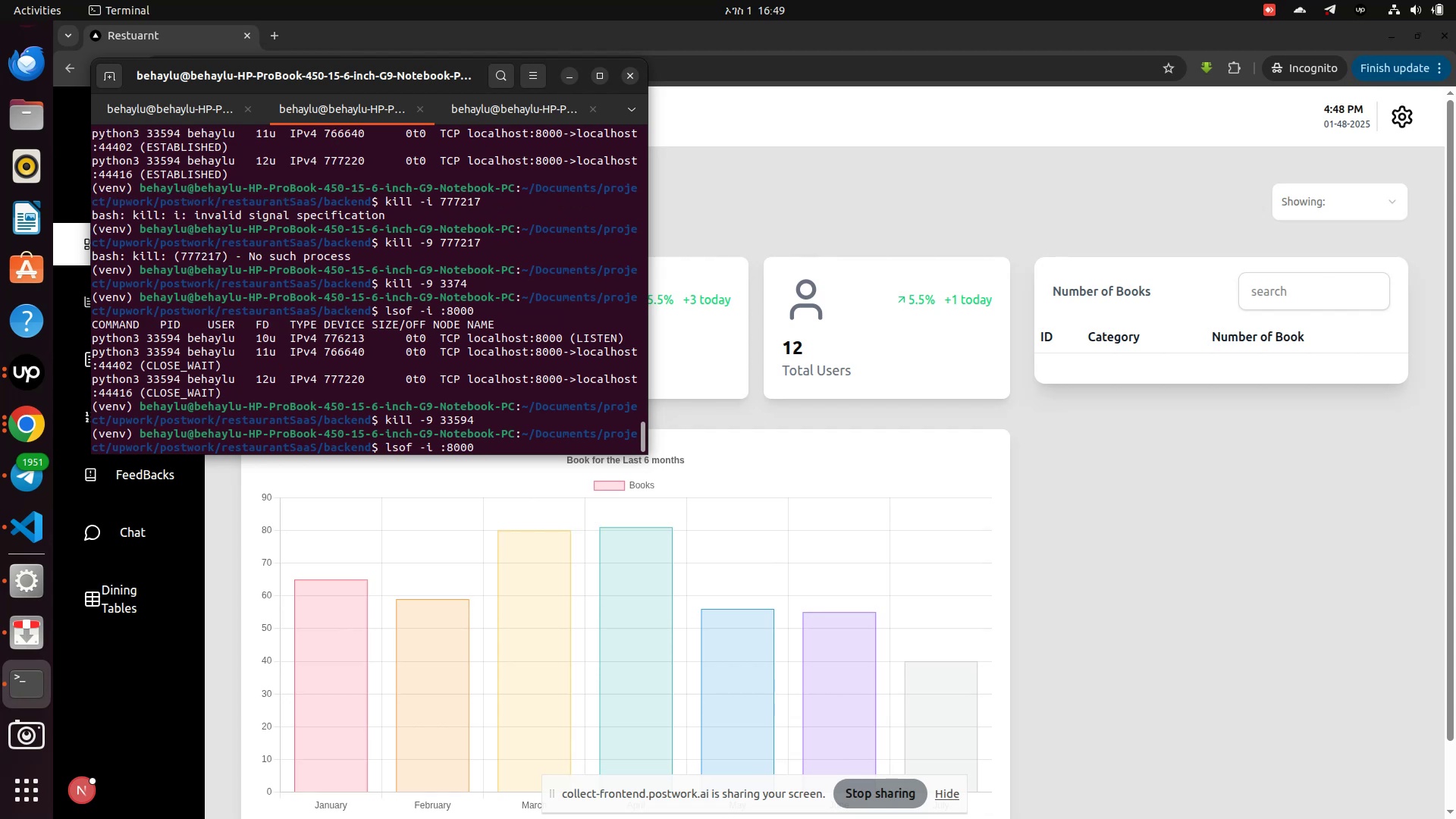 
key(Enter)
 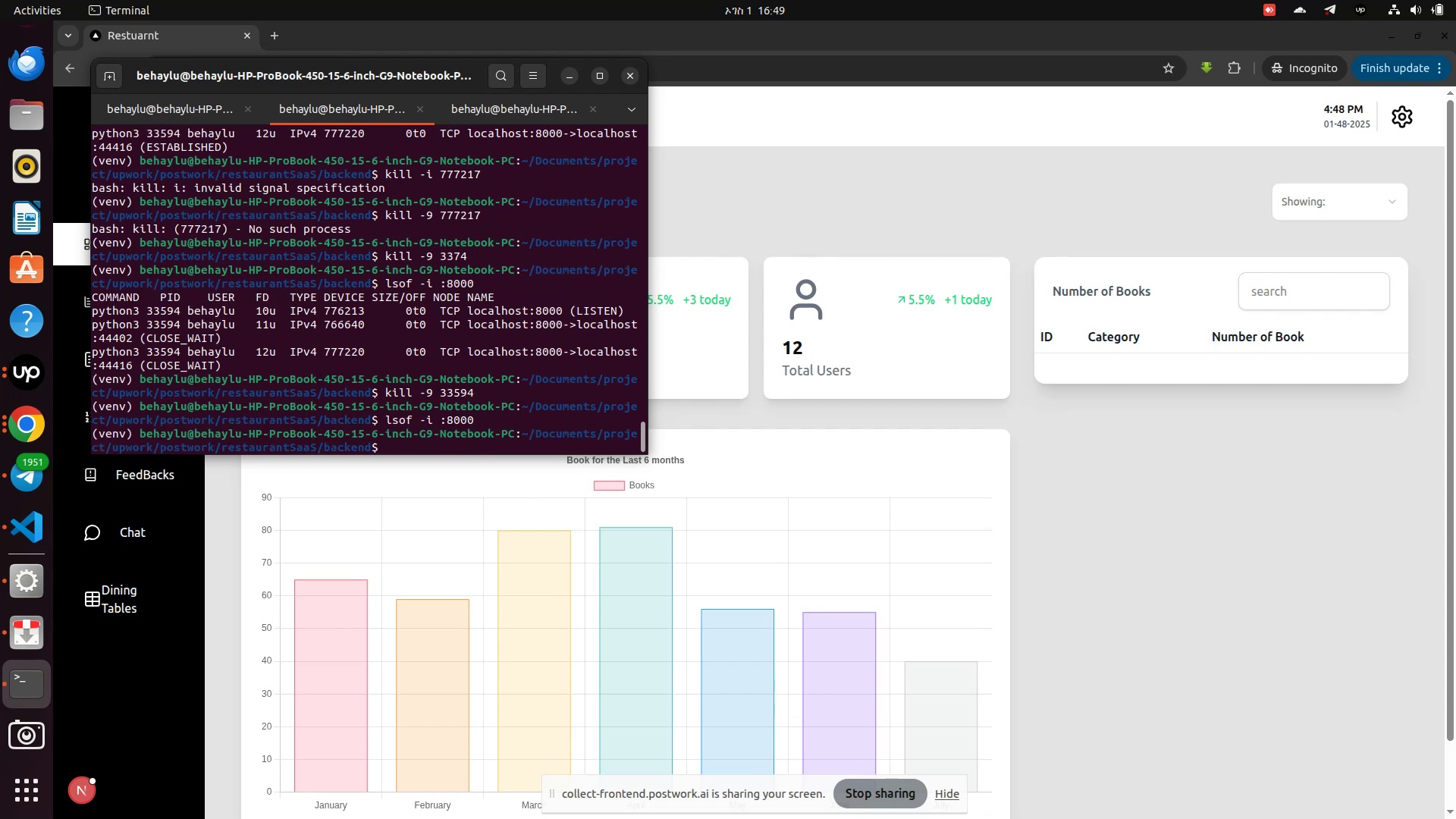 
key(ArrowUp)
 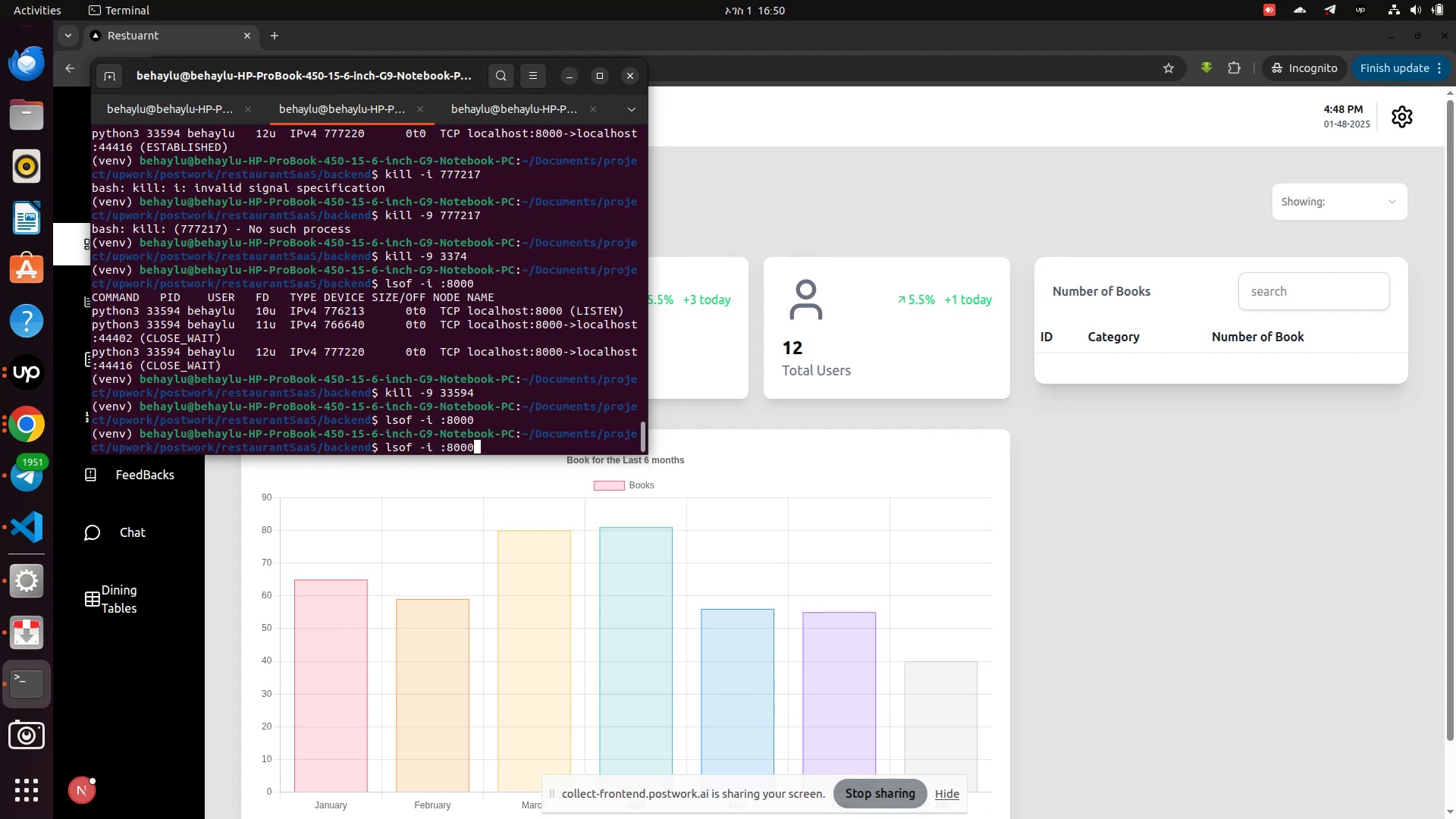 
key(ArrowUp)
 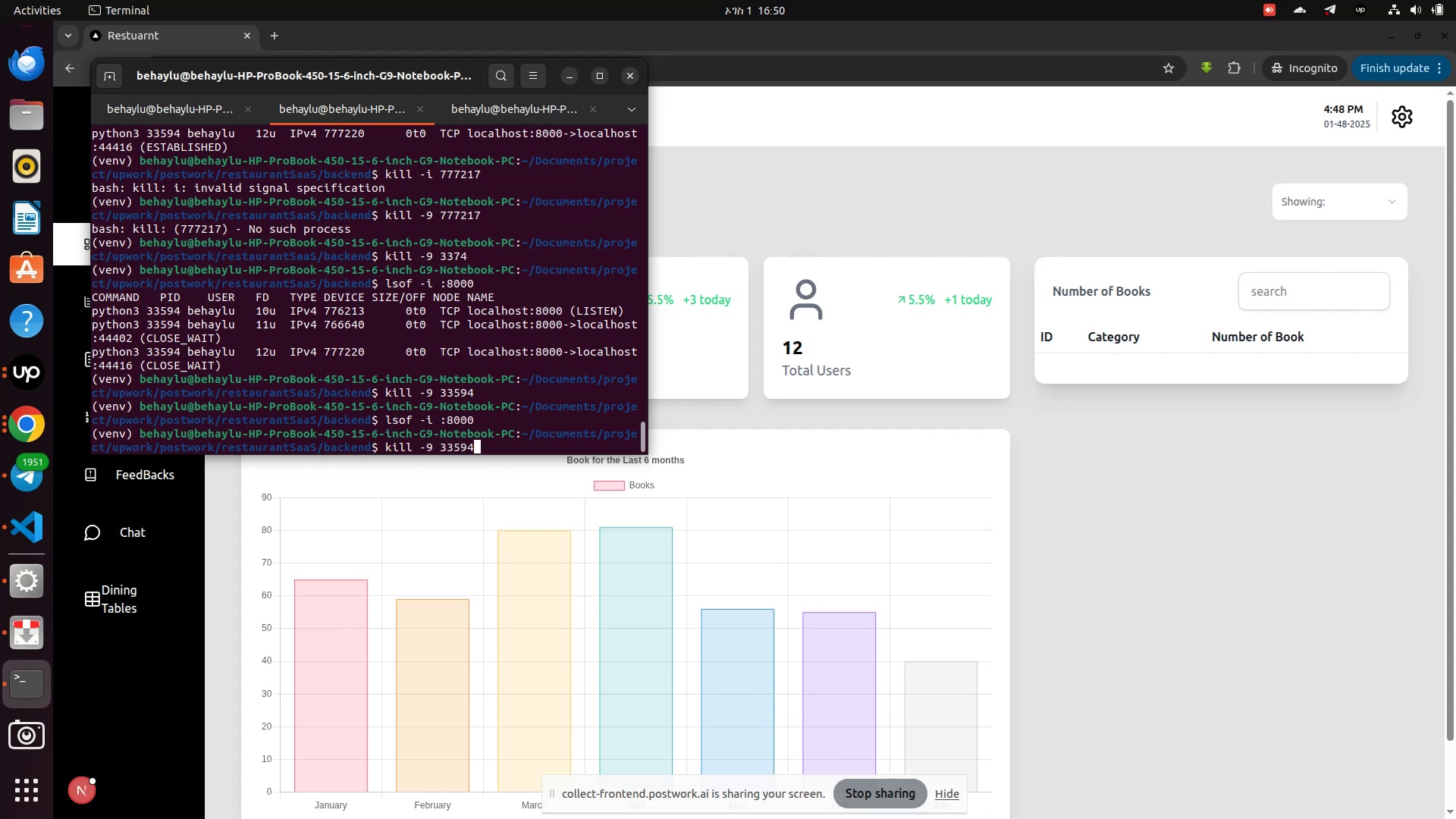 
key(ArrowUp)
 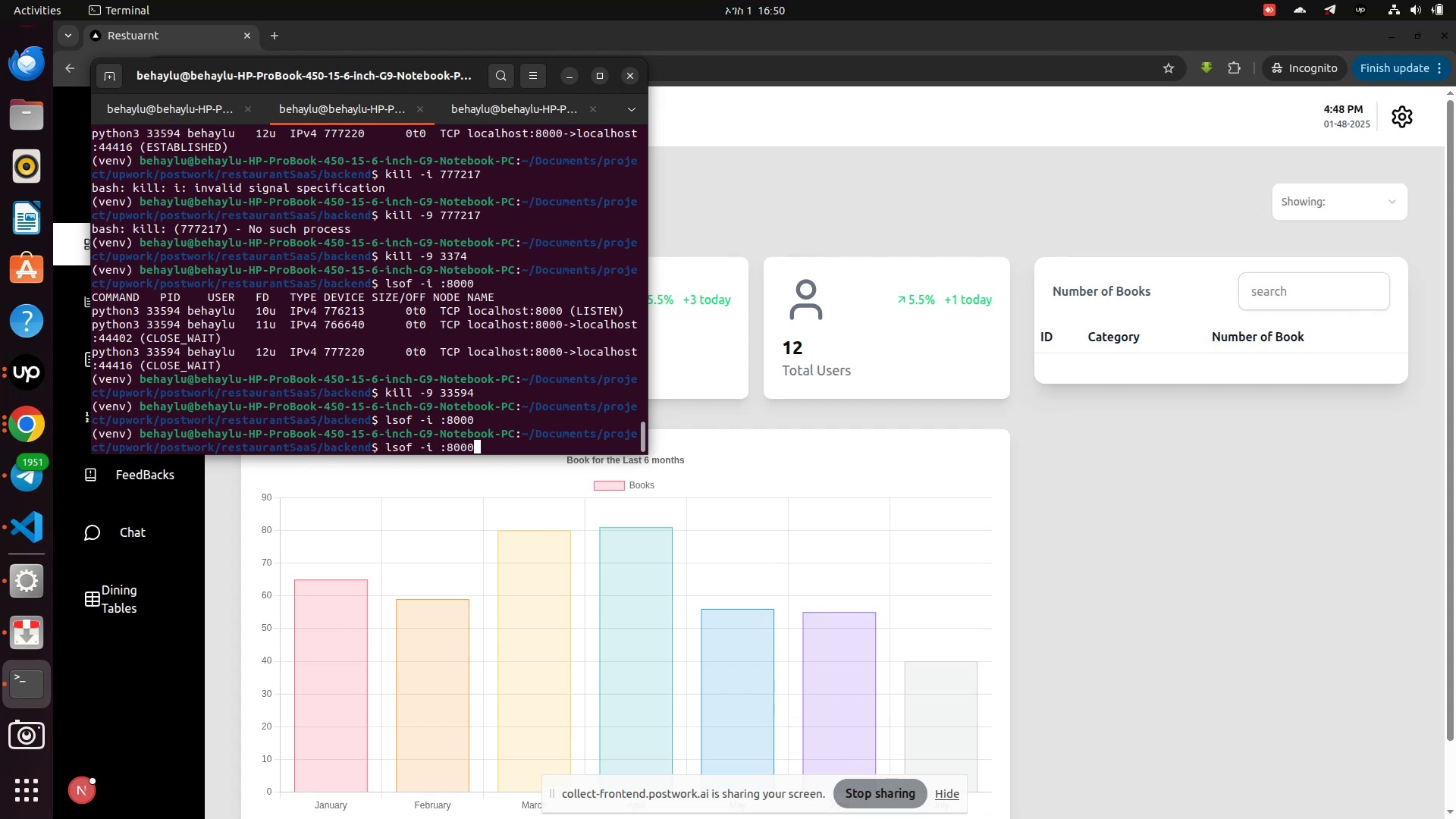 
key(ArrowUp)
 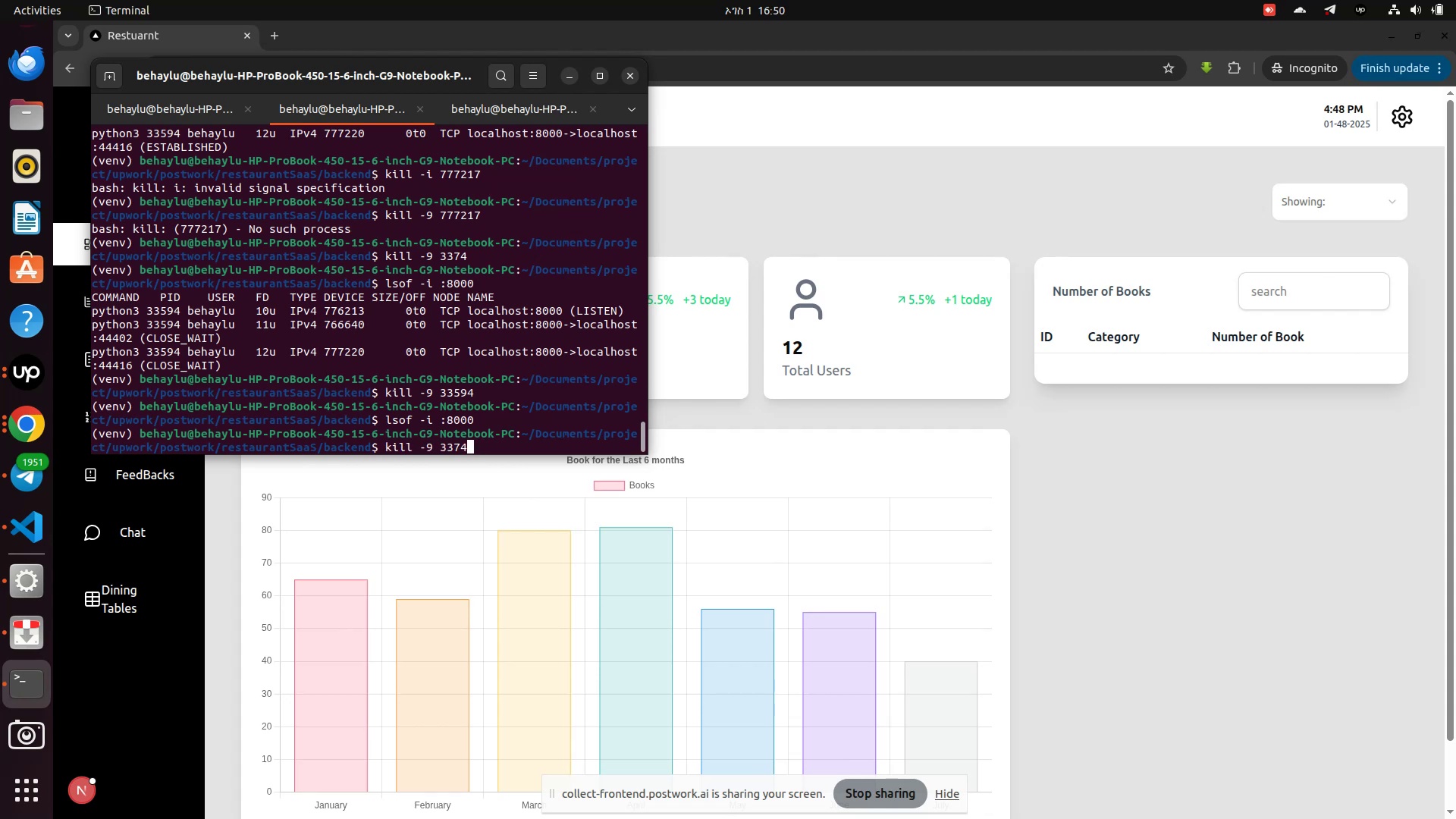 
key(ArrowUp)
 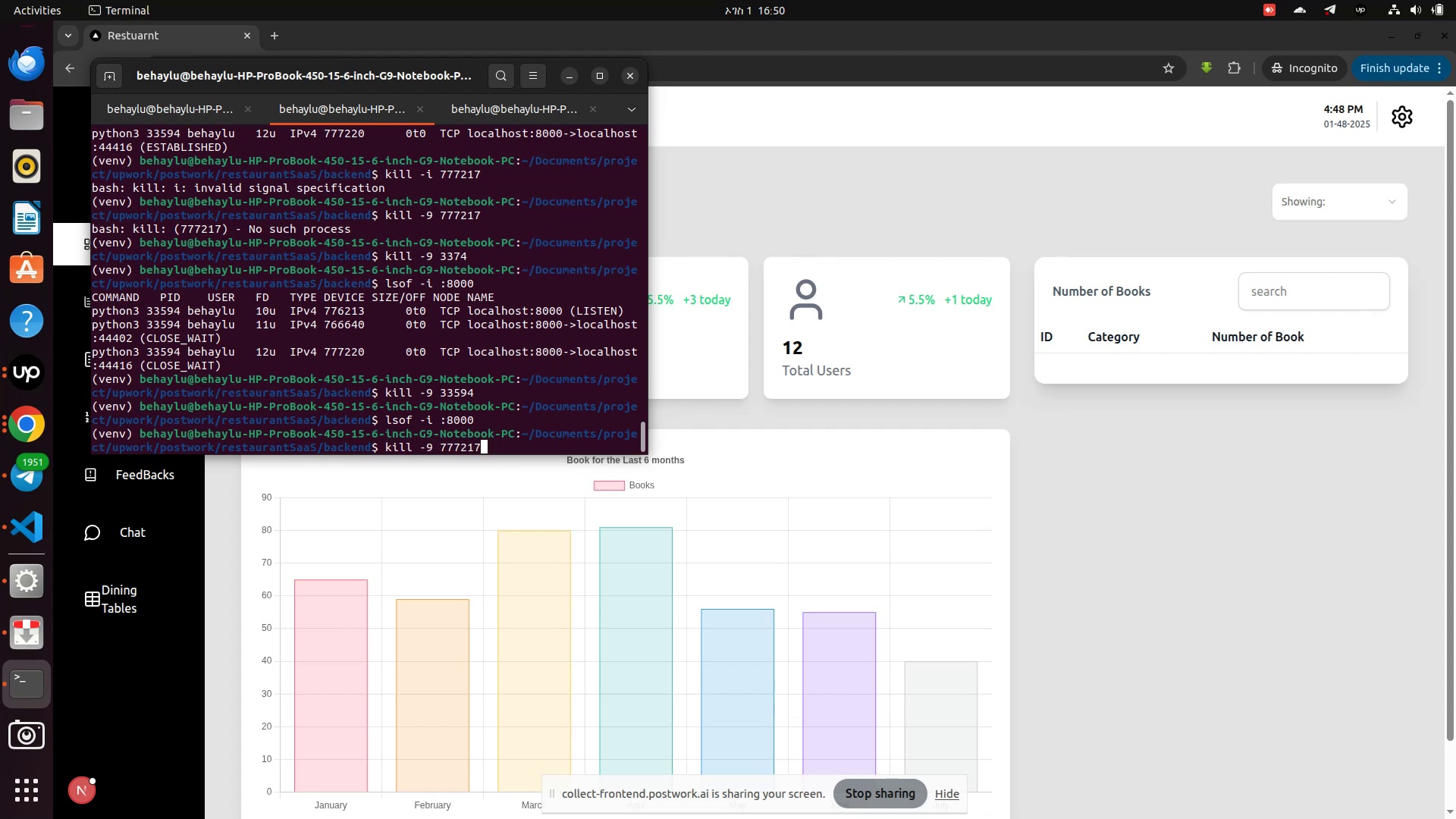 
key(ArrowUp)
 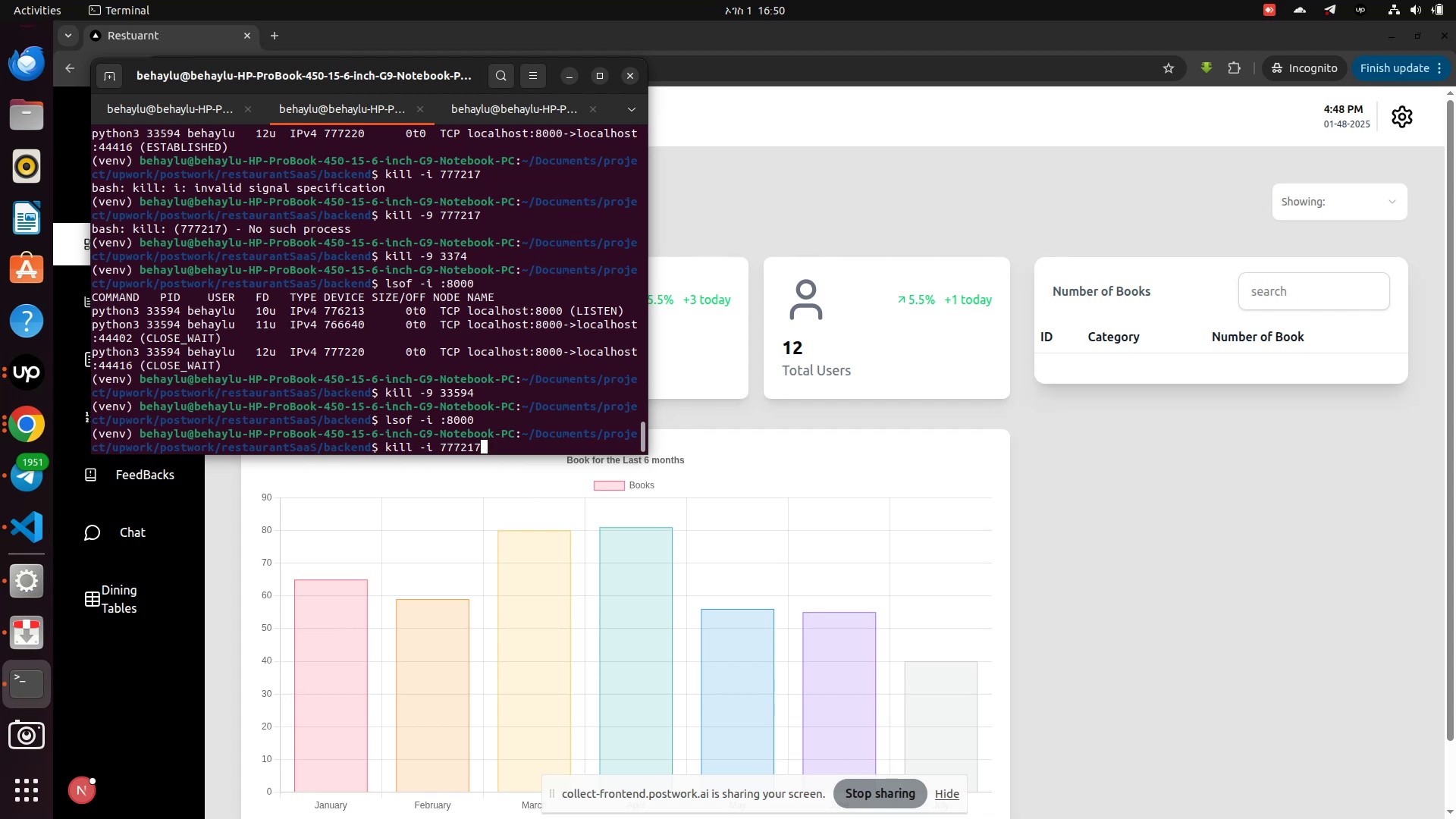 
key(ArrowUp)
 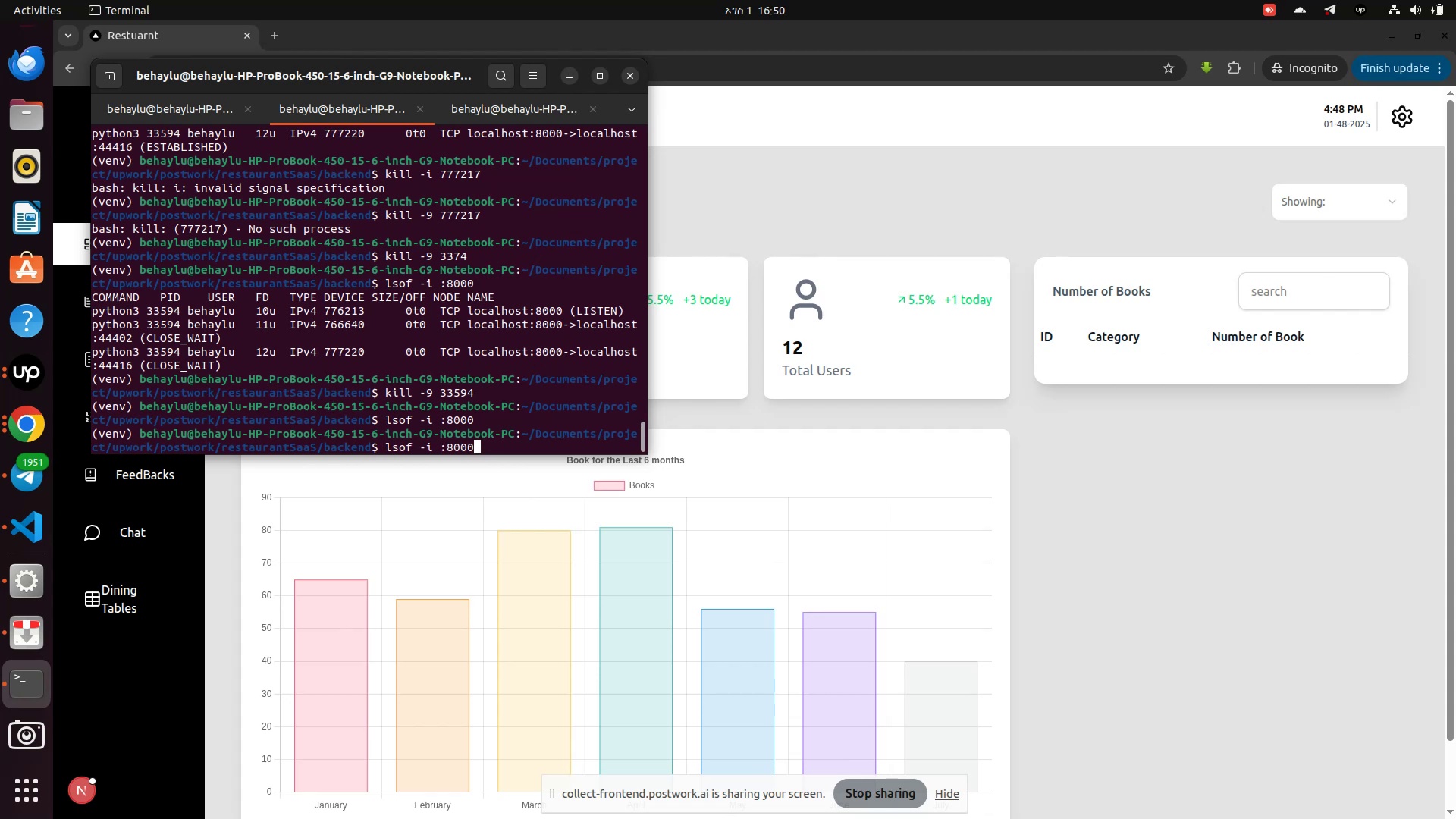 
key(ArrowUp)
 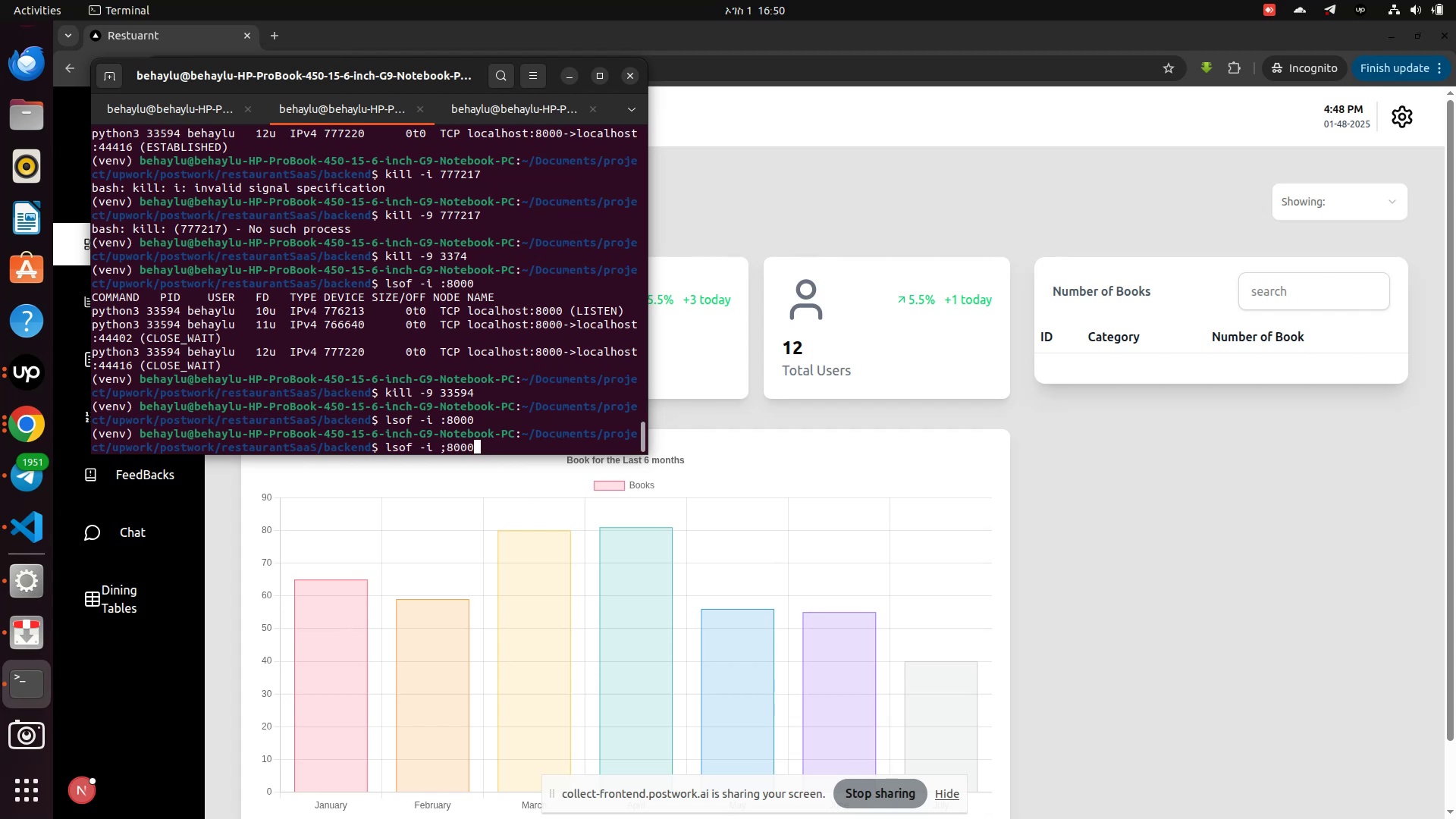 
key(ArrowUp)
 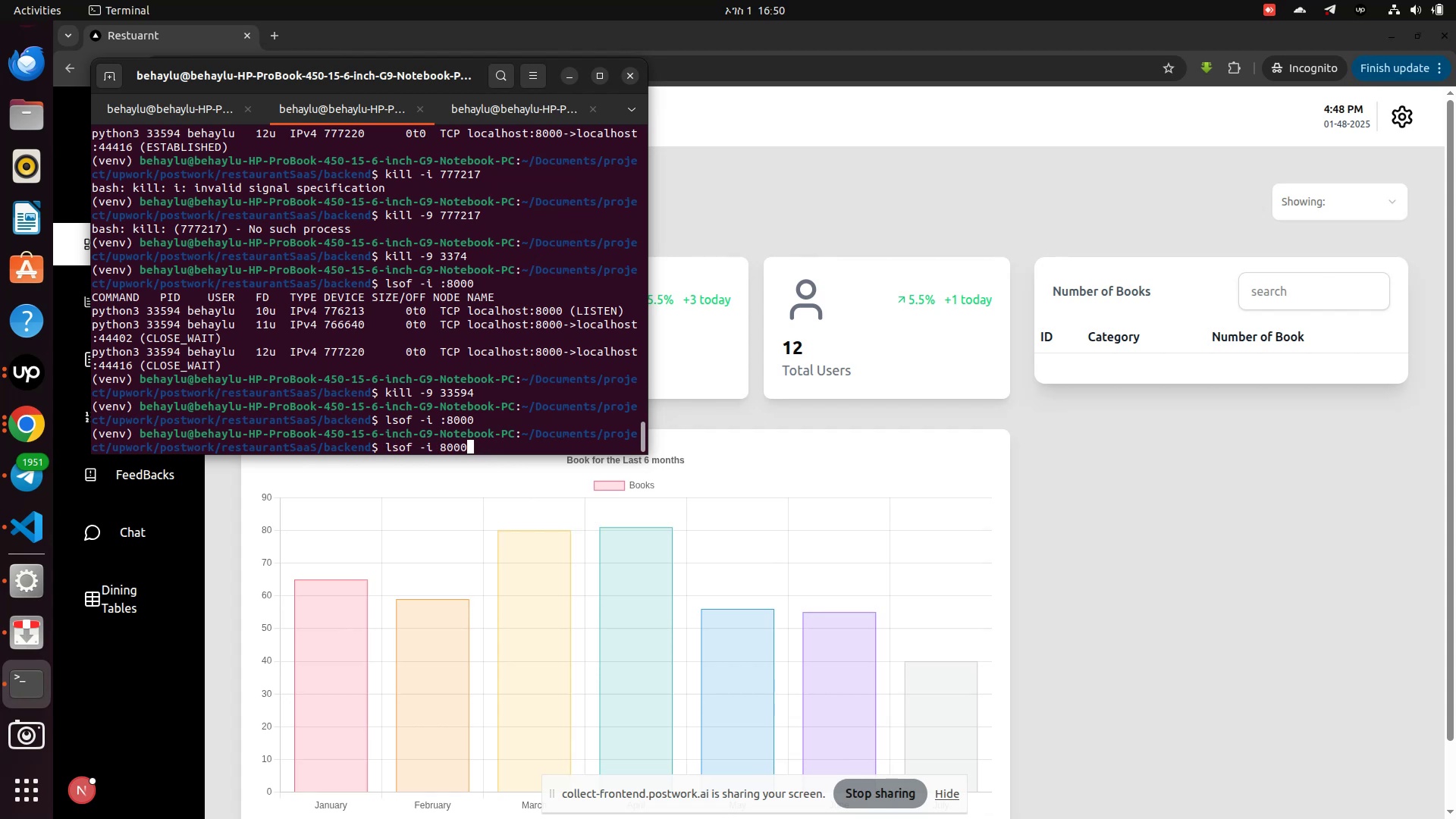 
key(ArrowUp)
 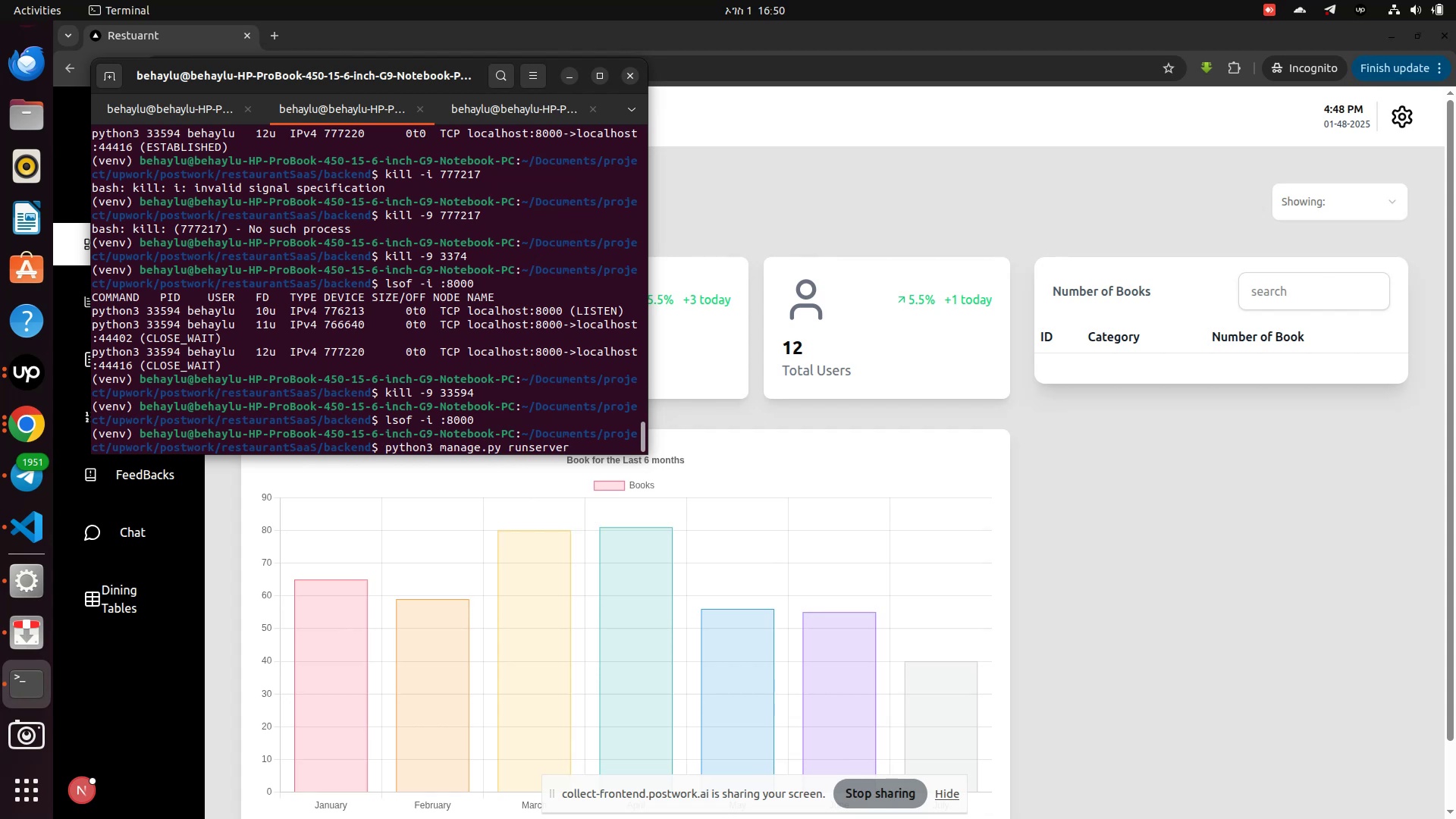 
key(Enter)
 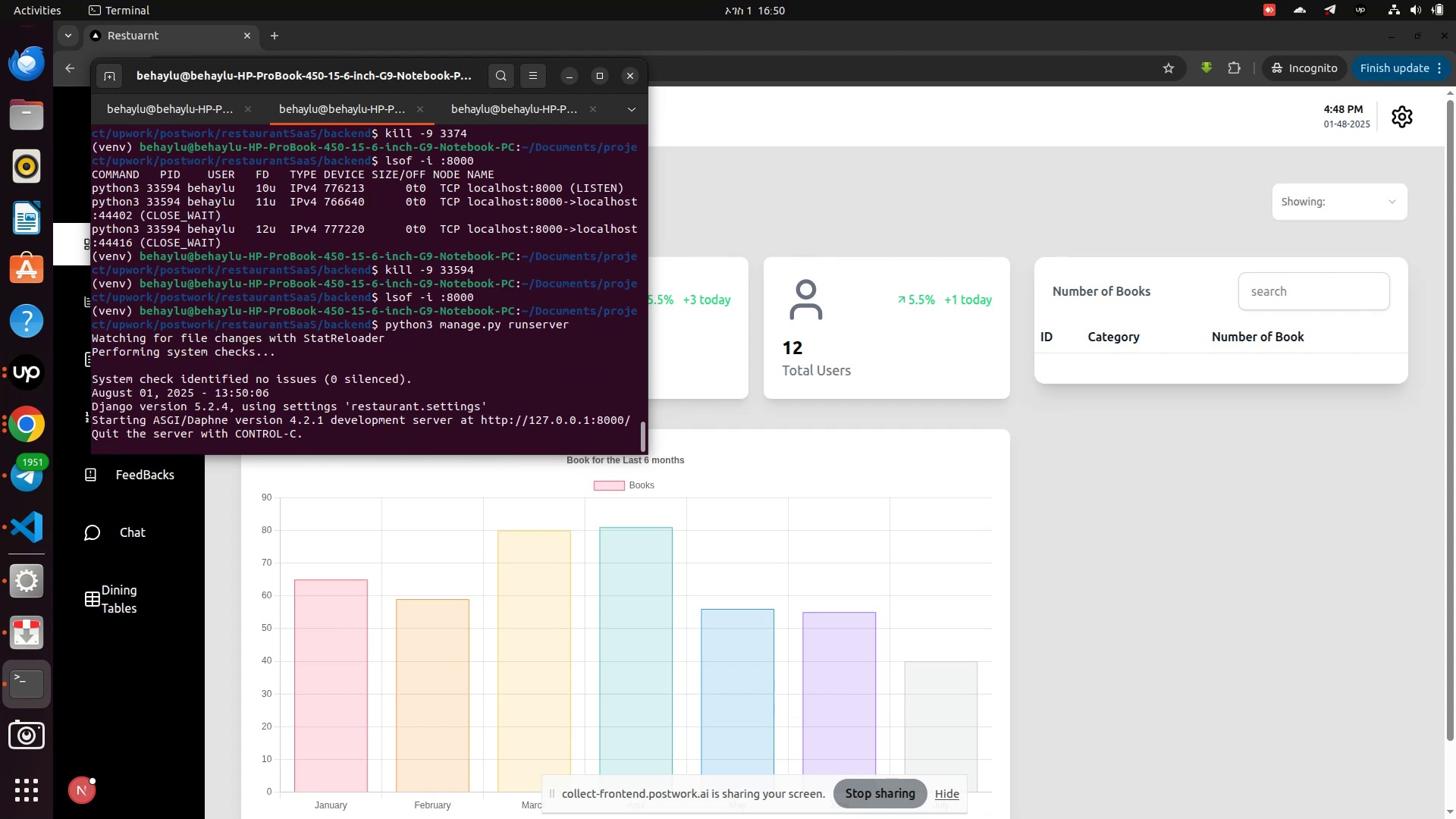 
key(Control+Z)
 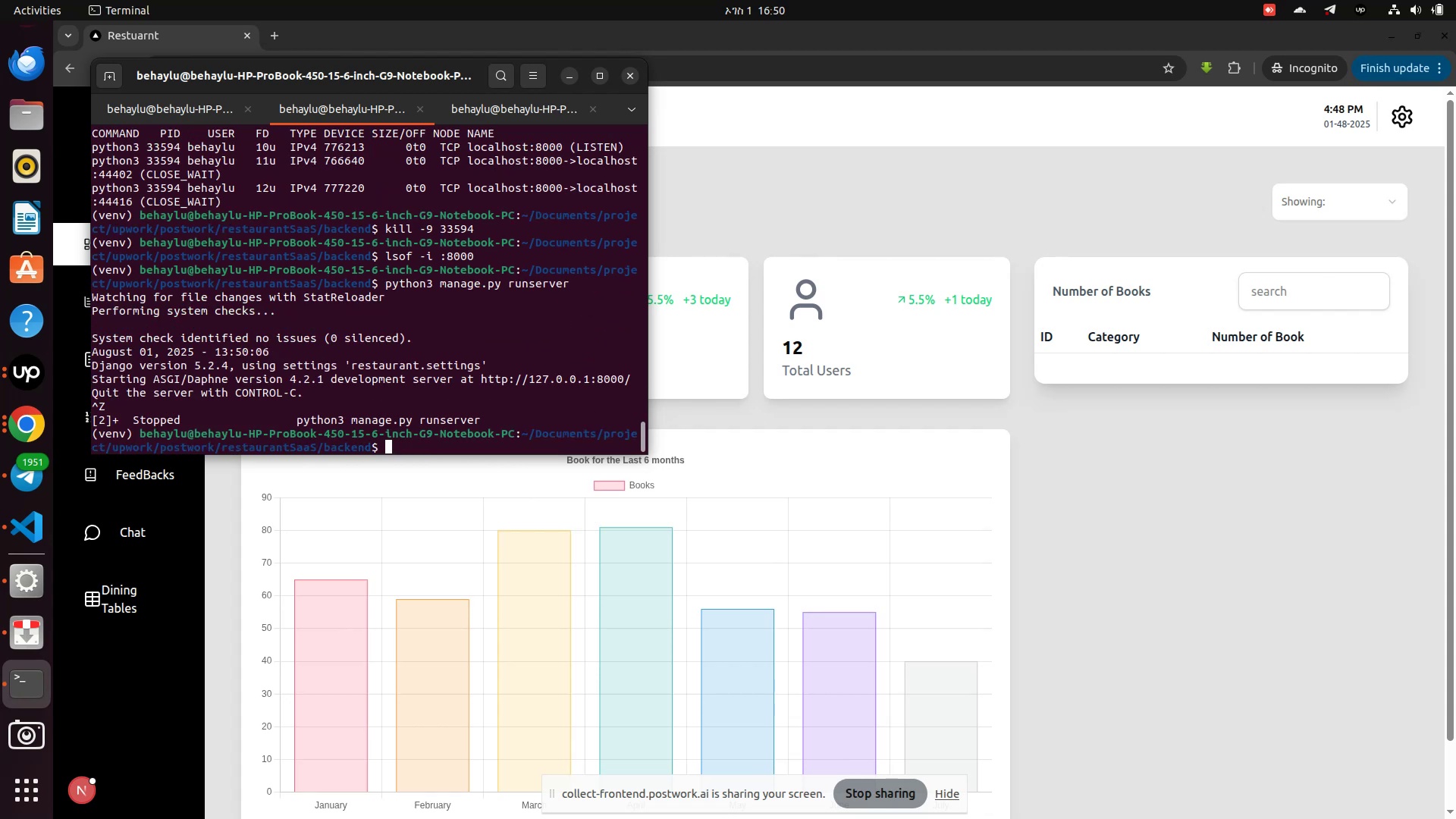 
key(Shift+ShiftRight)
 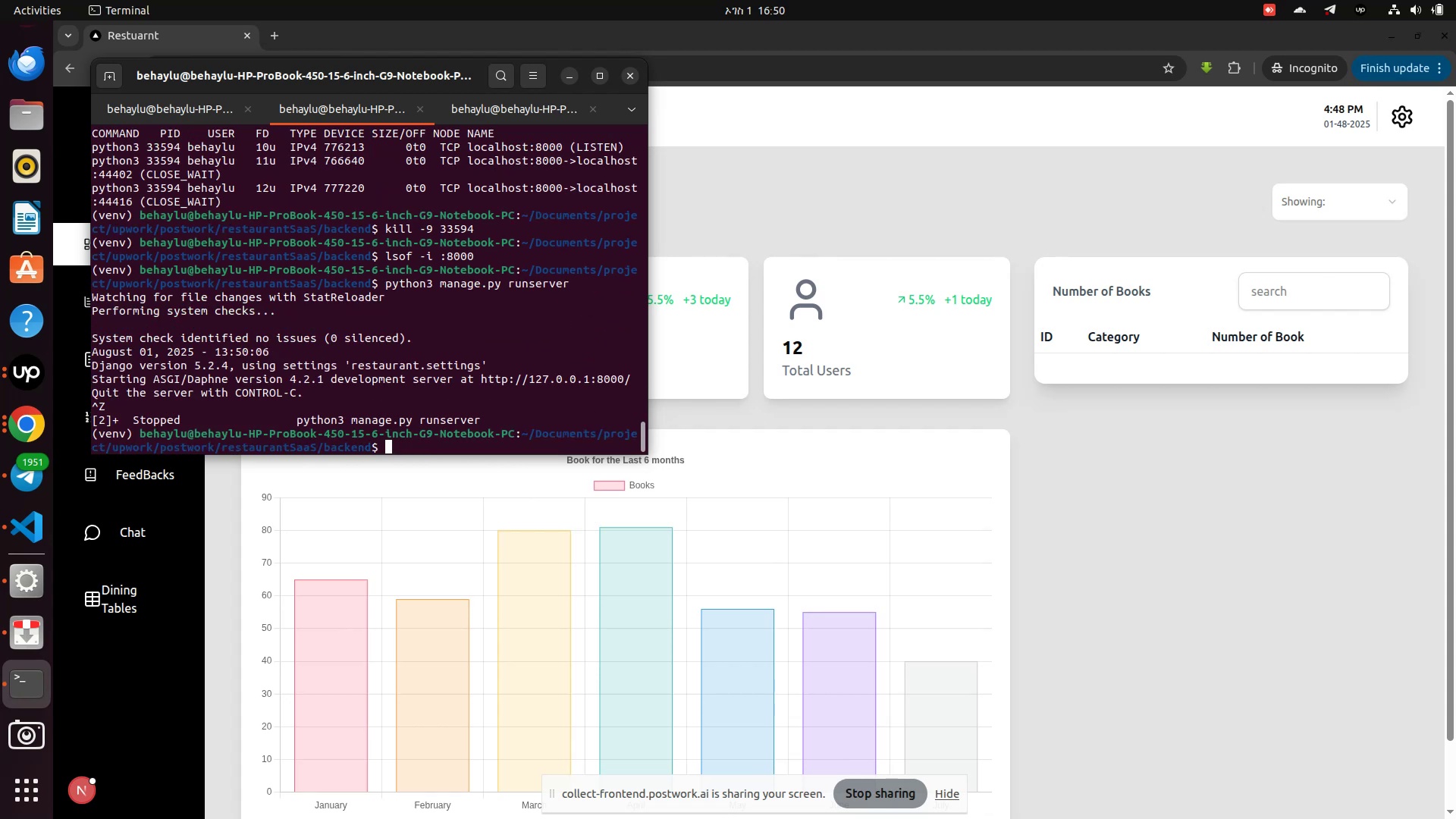 
key(ArrowUp)
 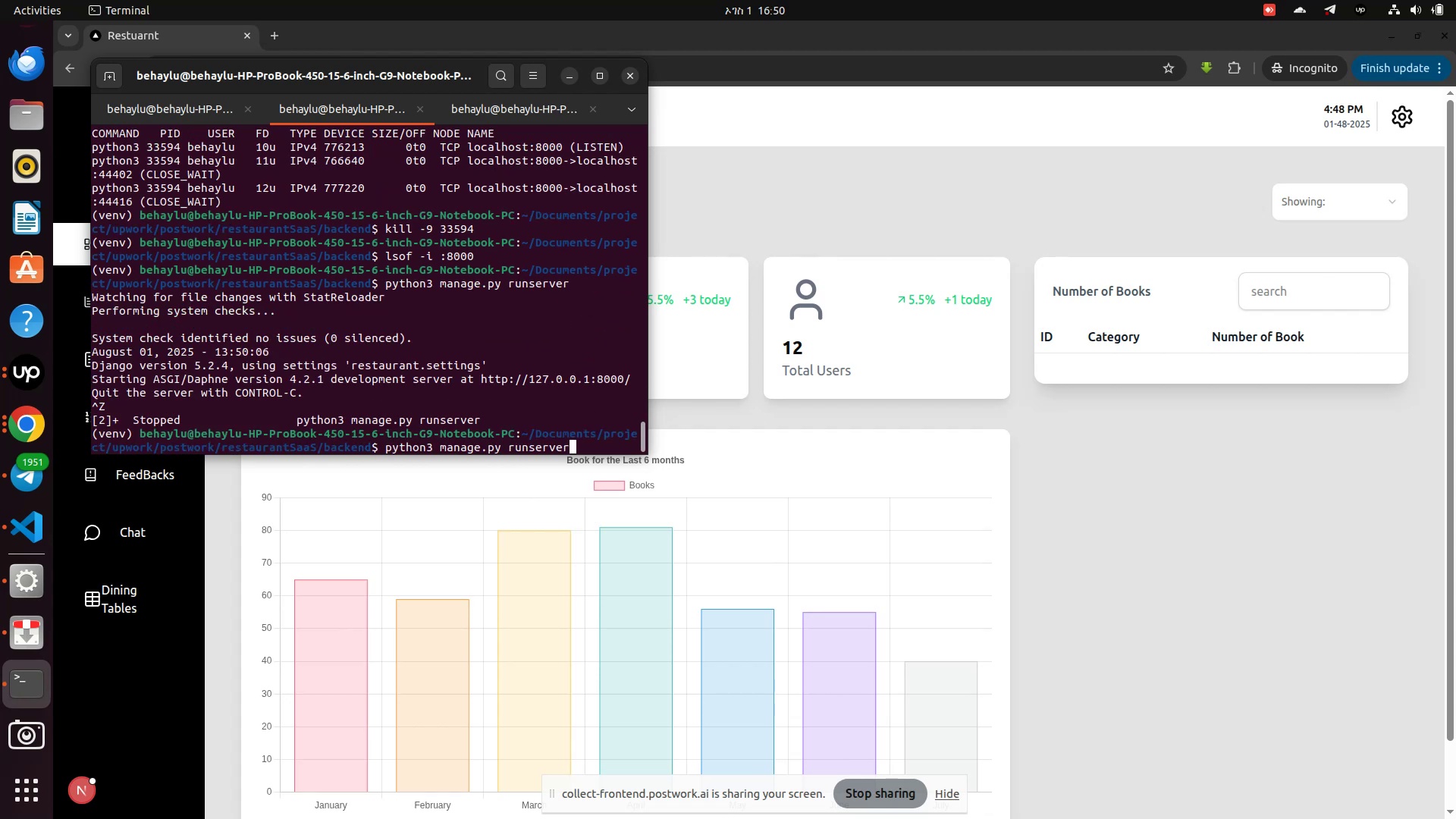 
key(ArrowUp)
 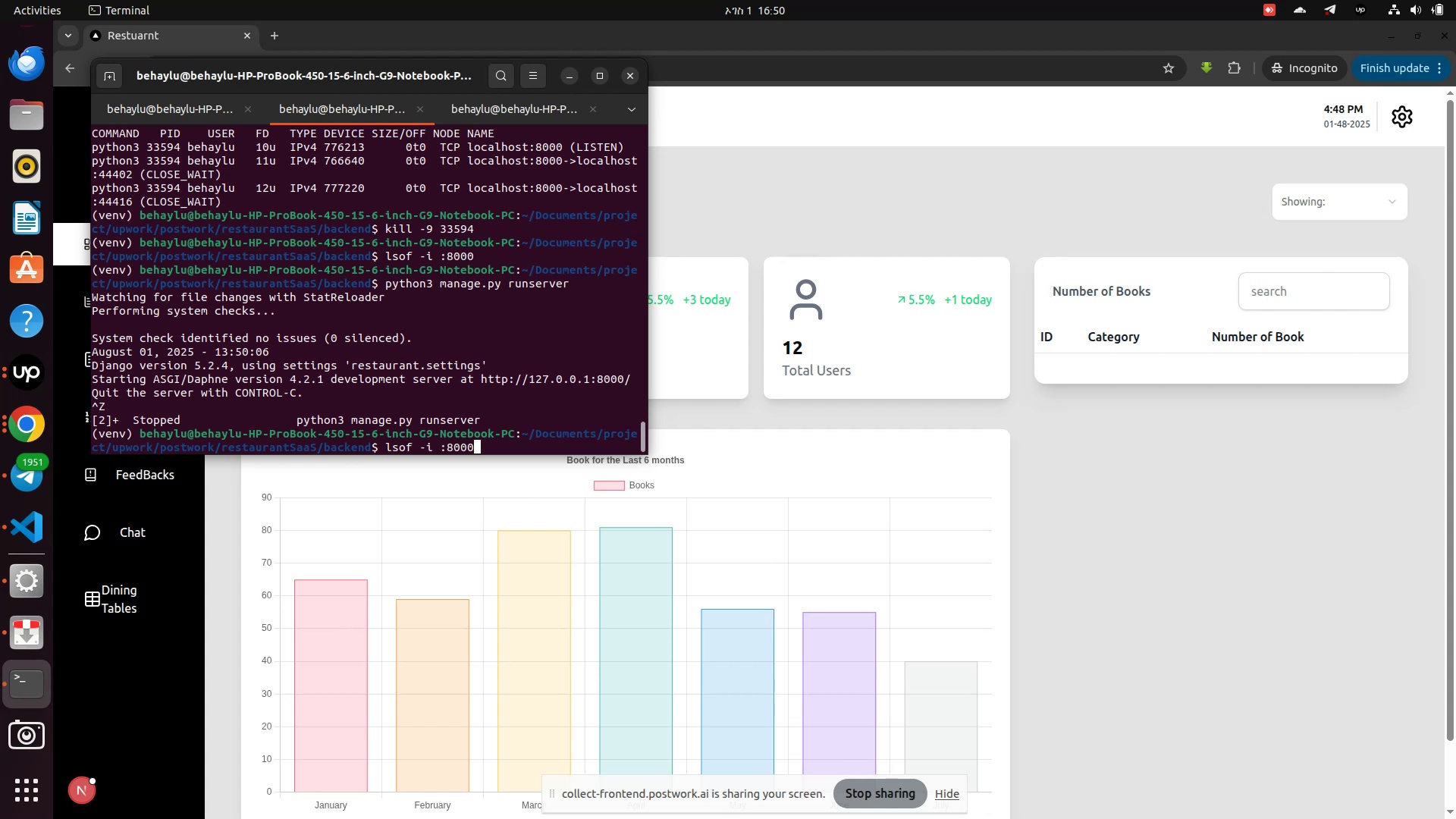 
key(Enter)
 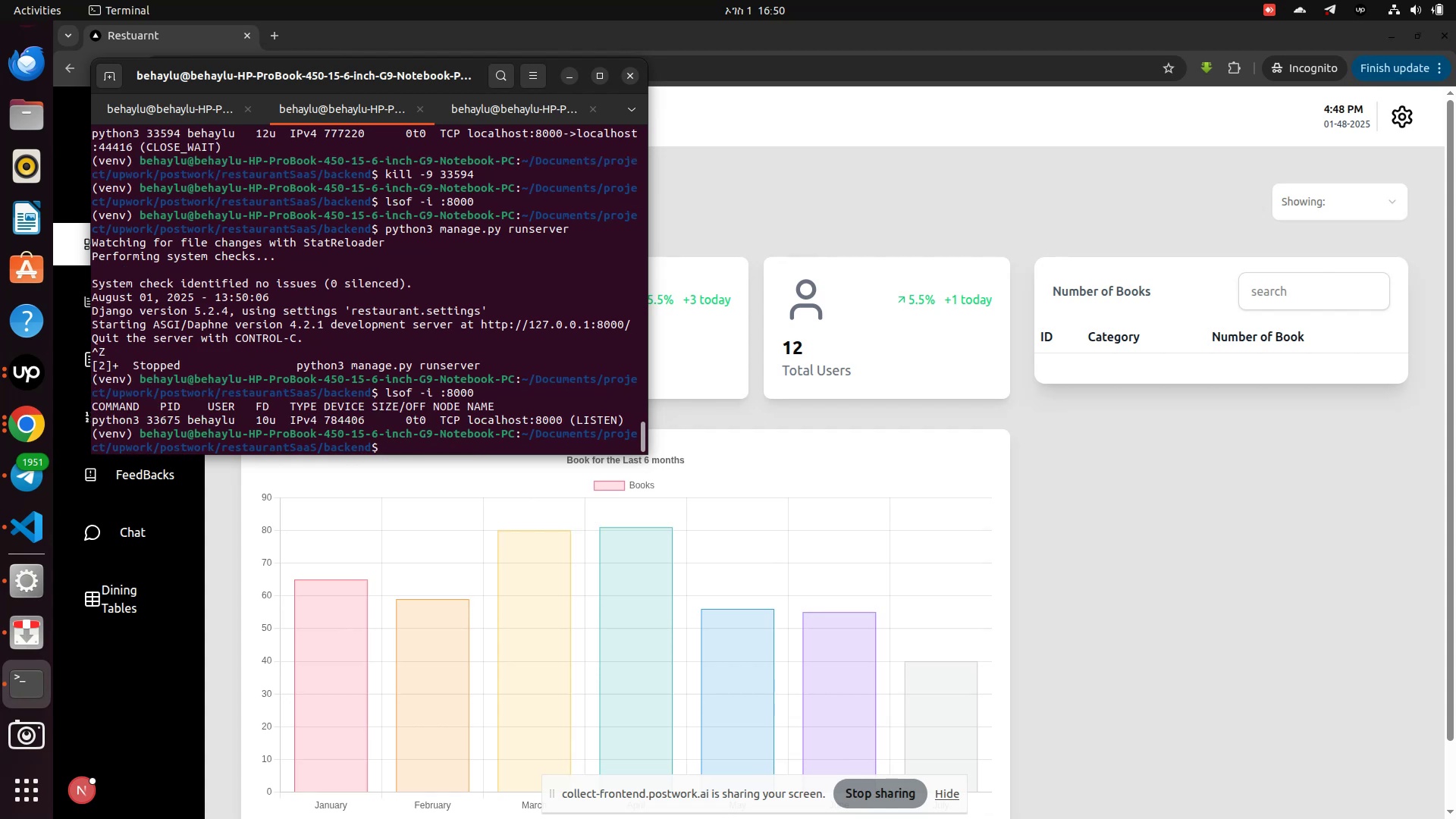 
key(Shift+ShiftRight)
 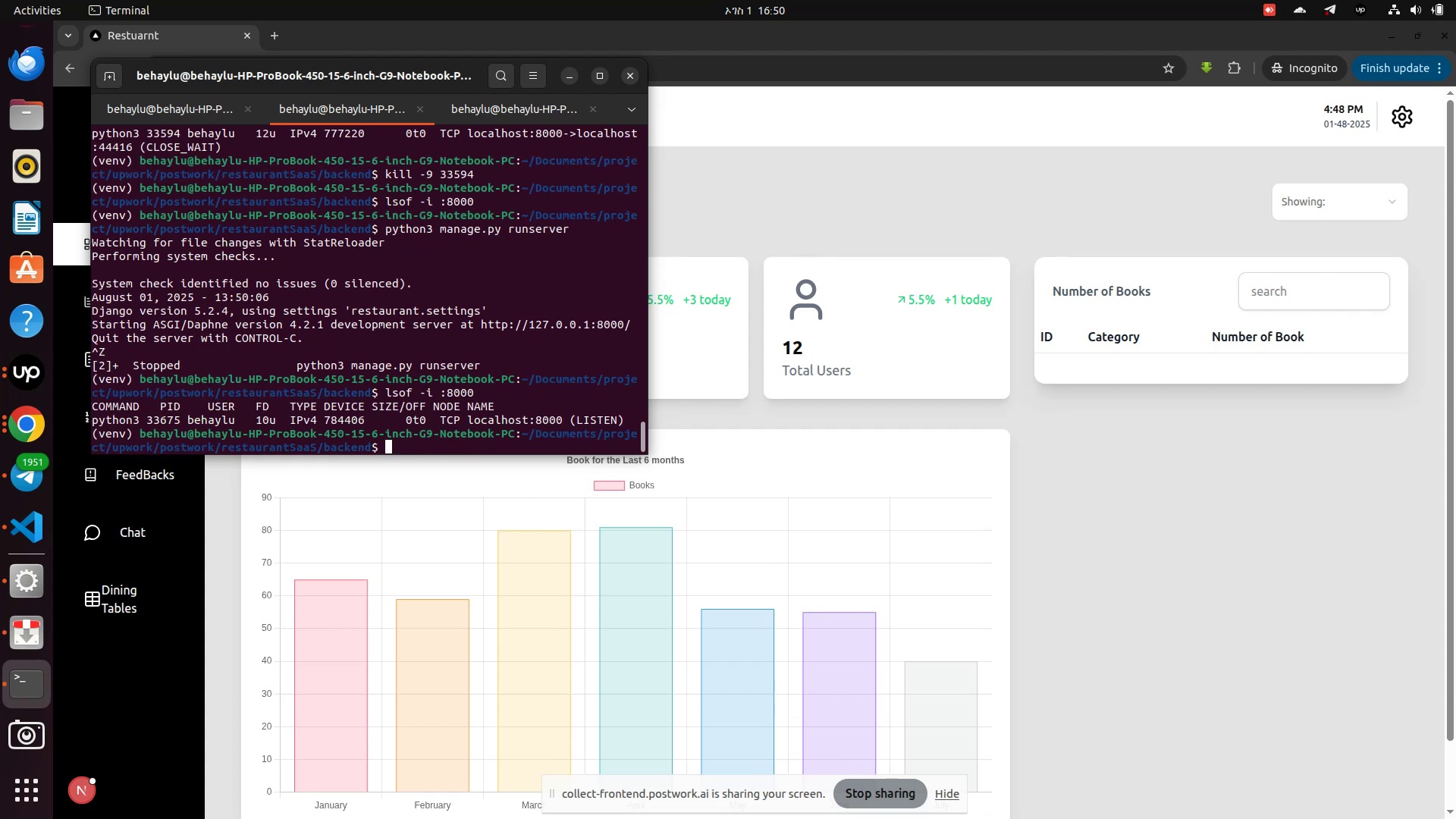 
key(Shift+ShiftRight)
 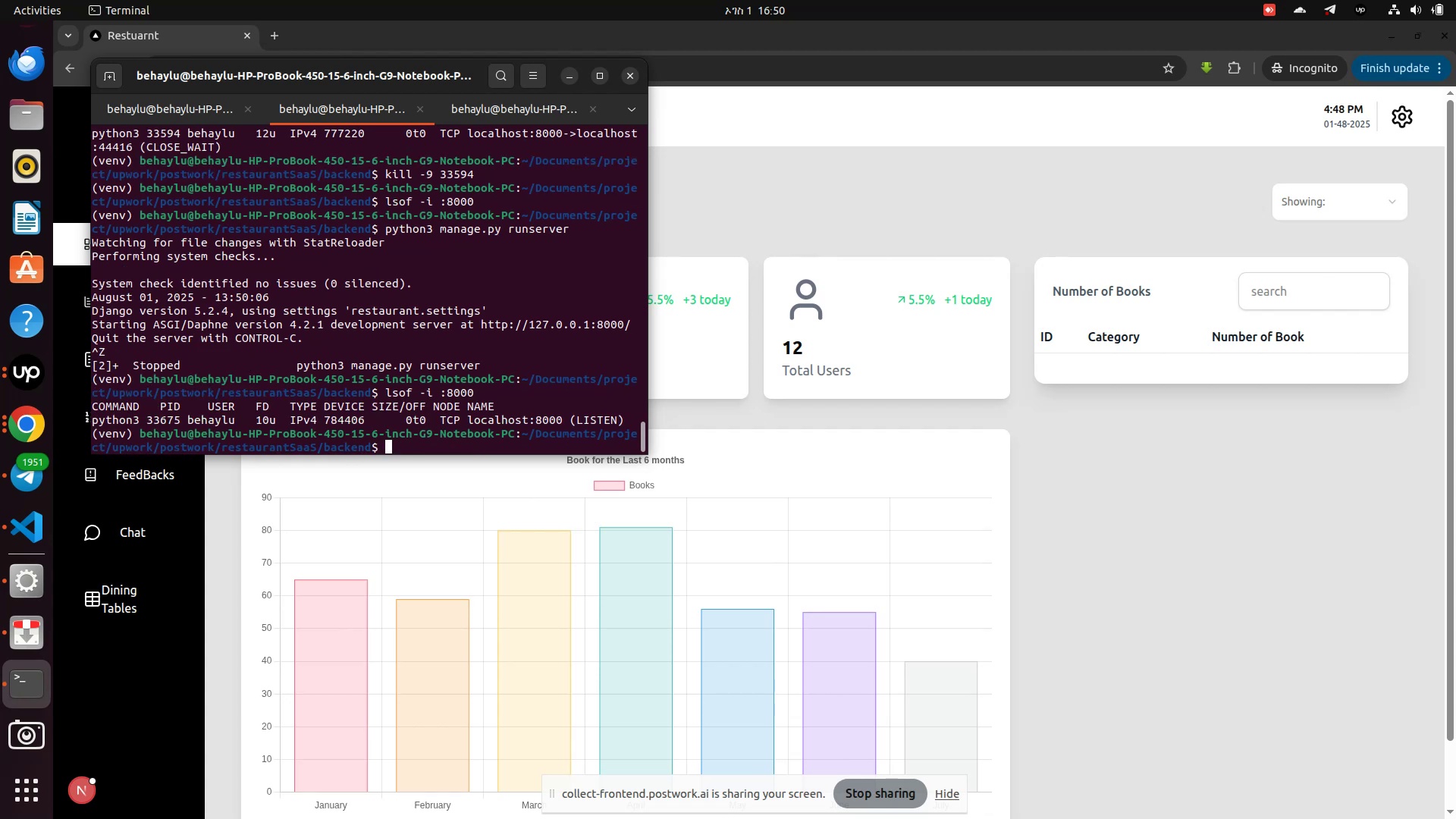 
key(Shift+ShiftRight)
 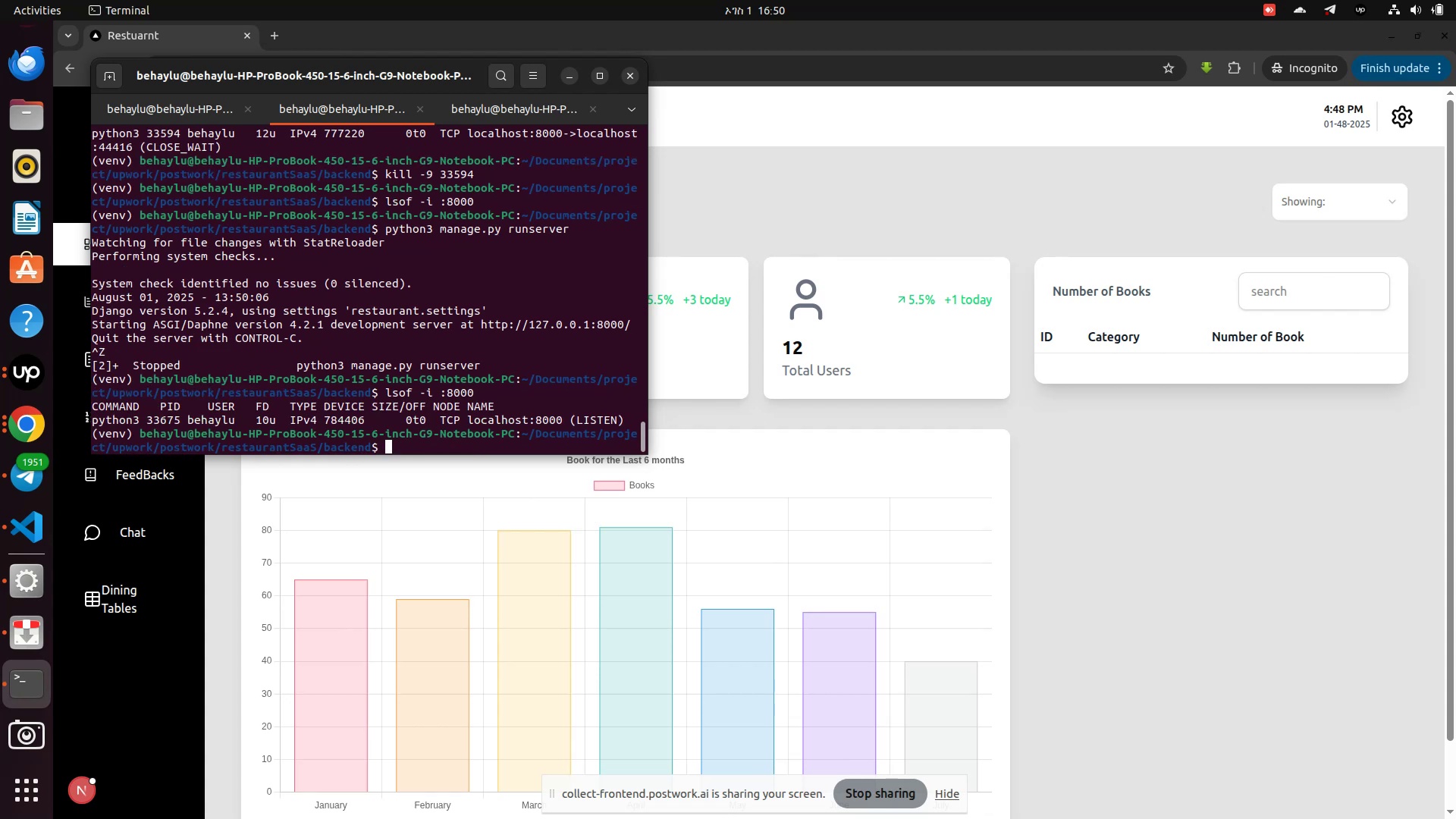 
key(ArrowUp)
 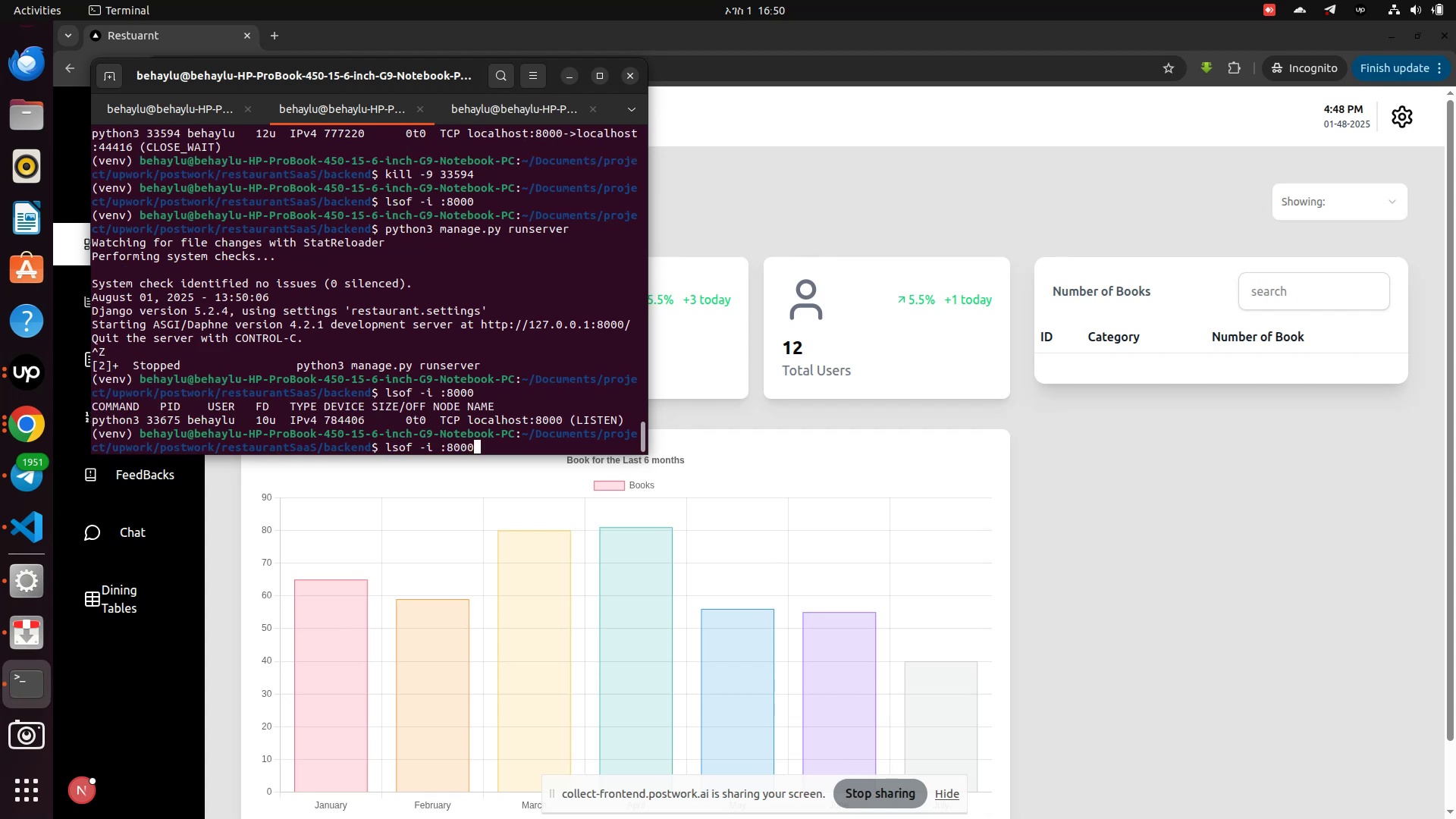 
key(ArrowUp)
 